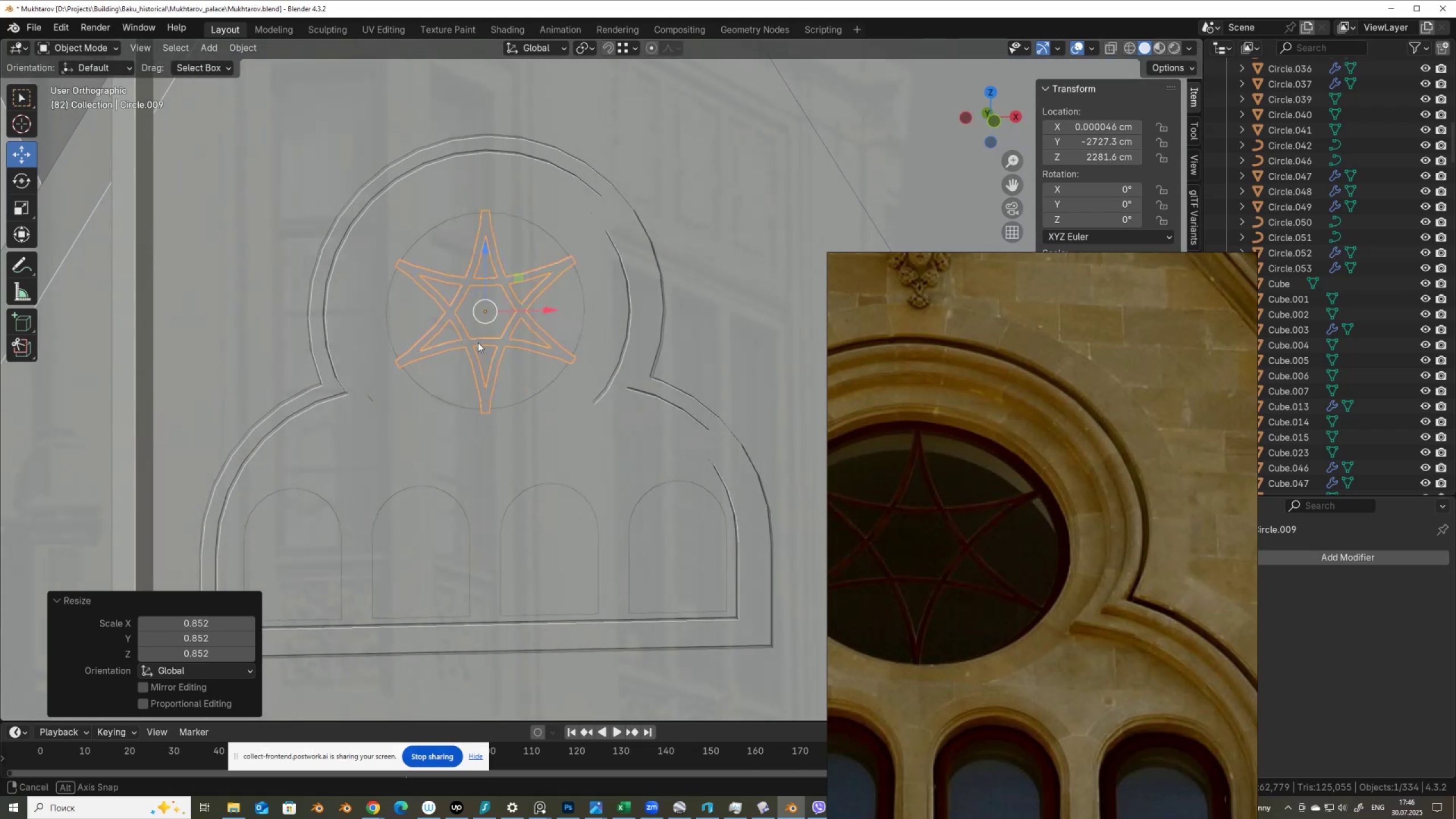 
scroll: coordinate [474, 341], scroll_direction: up, amount: 2.0
 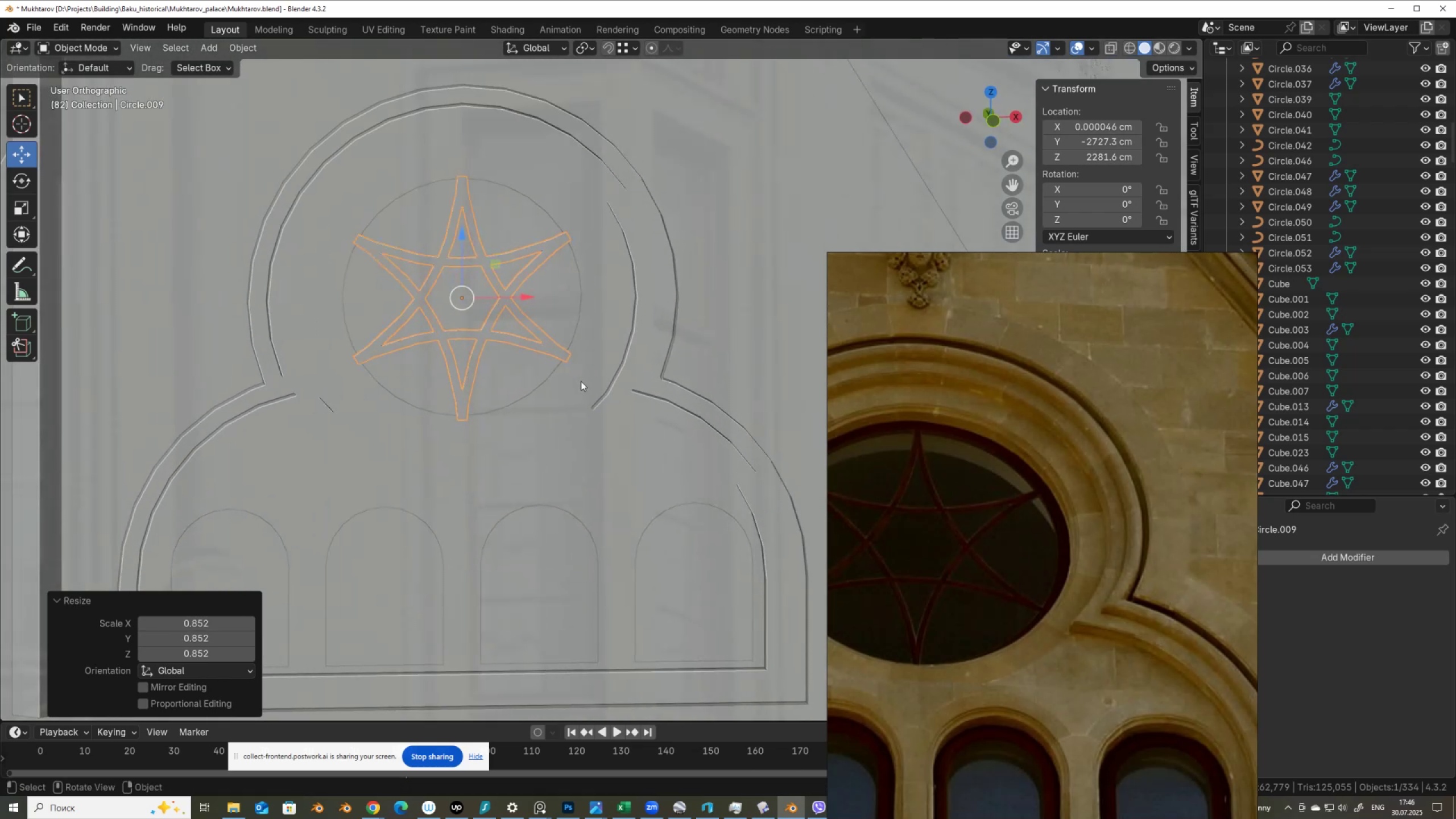 
key(S)
 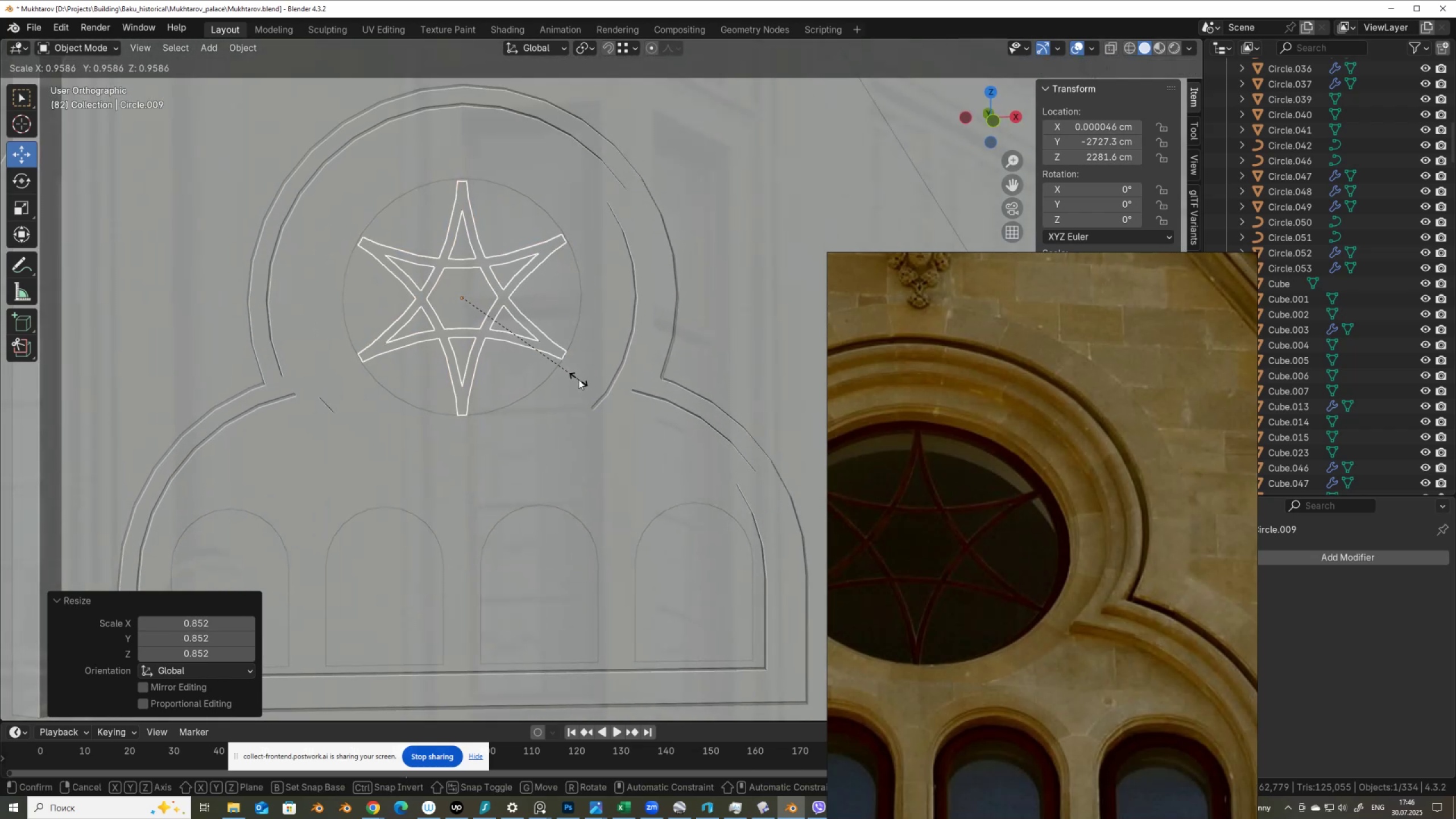 
left_click([578, 379])
 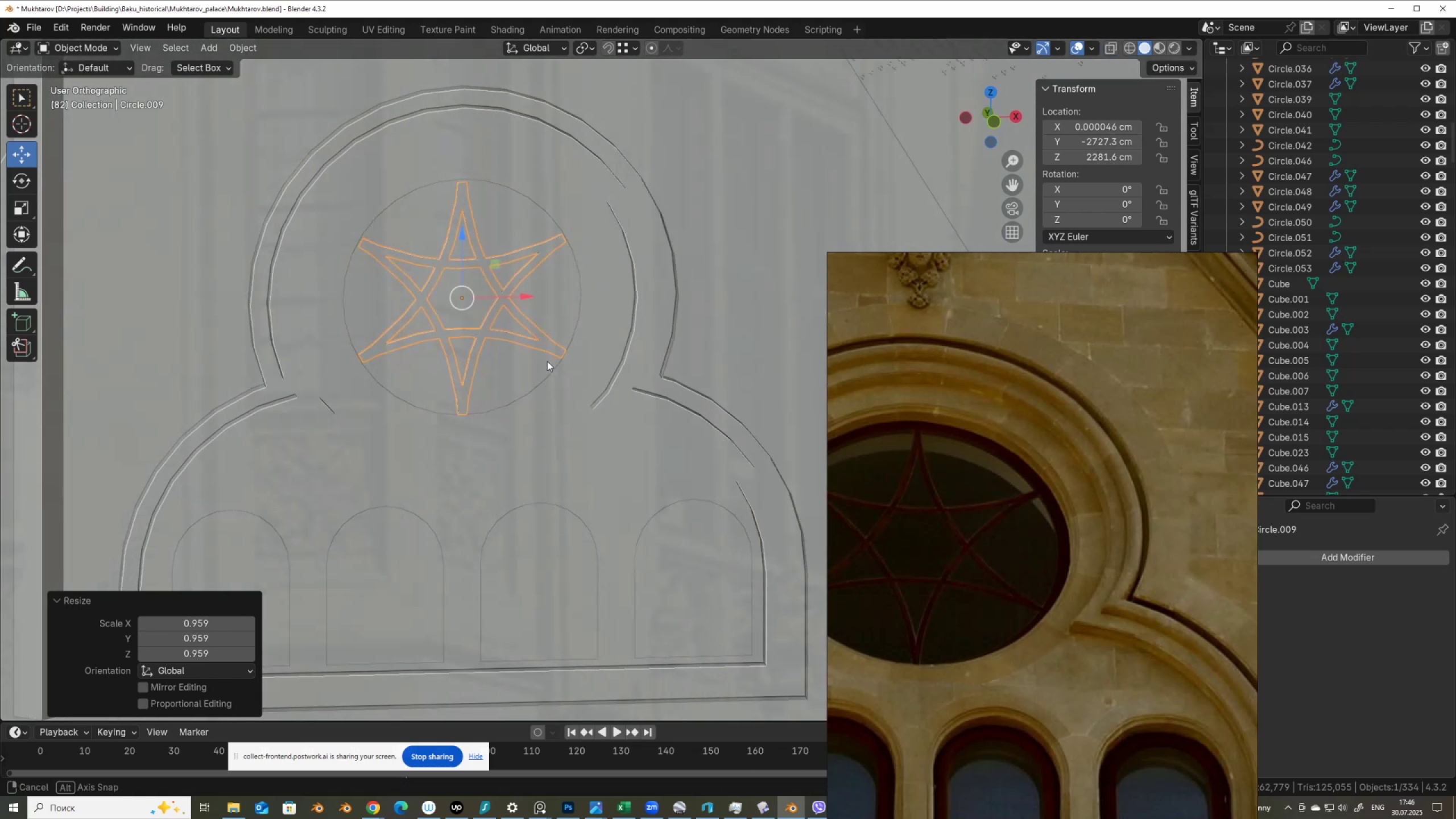 
key(Alt+AltLeft)
 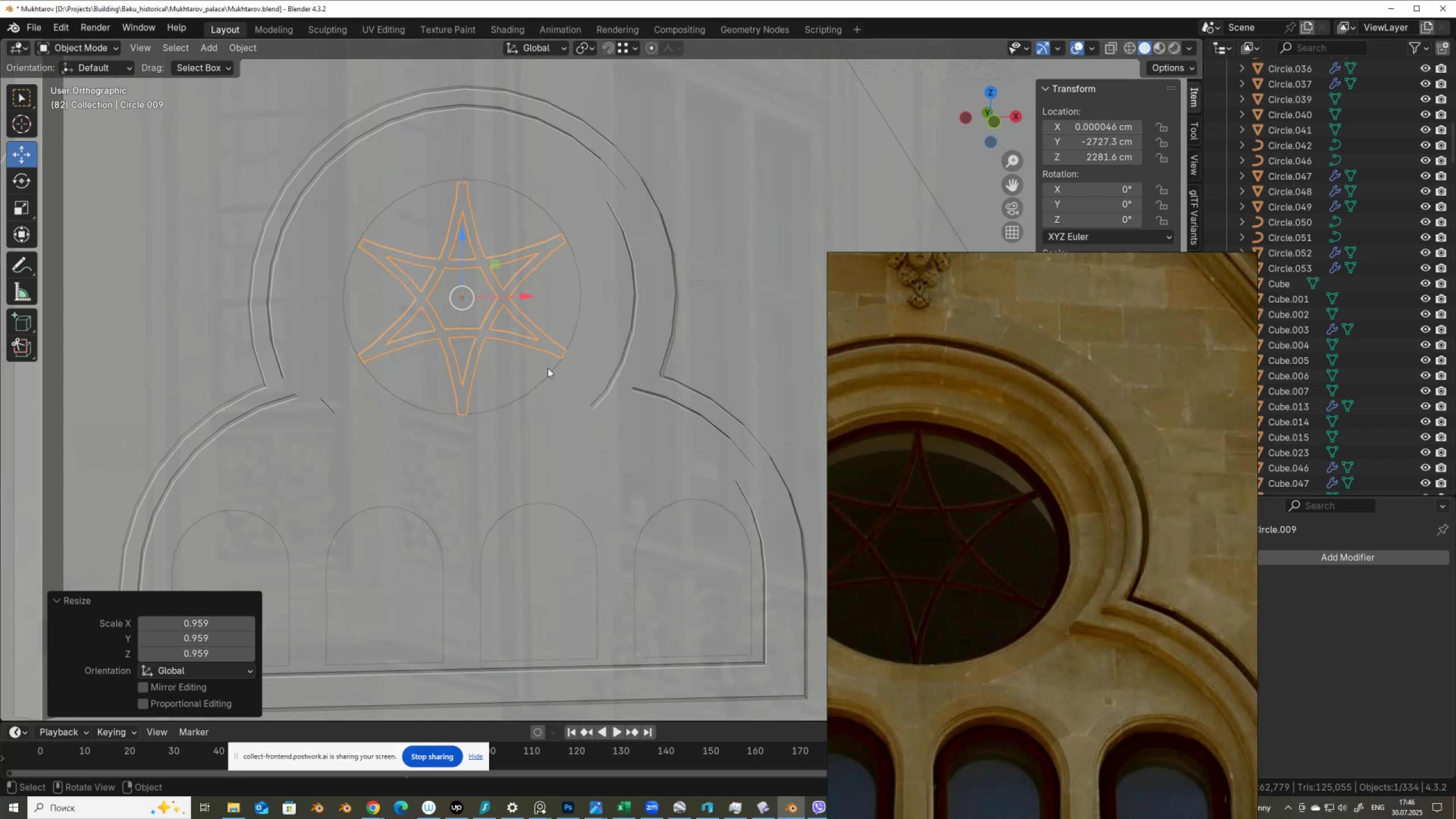 
key(Alt+Z)
 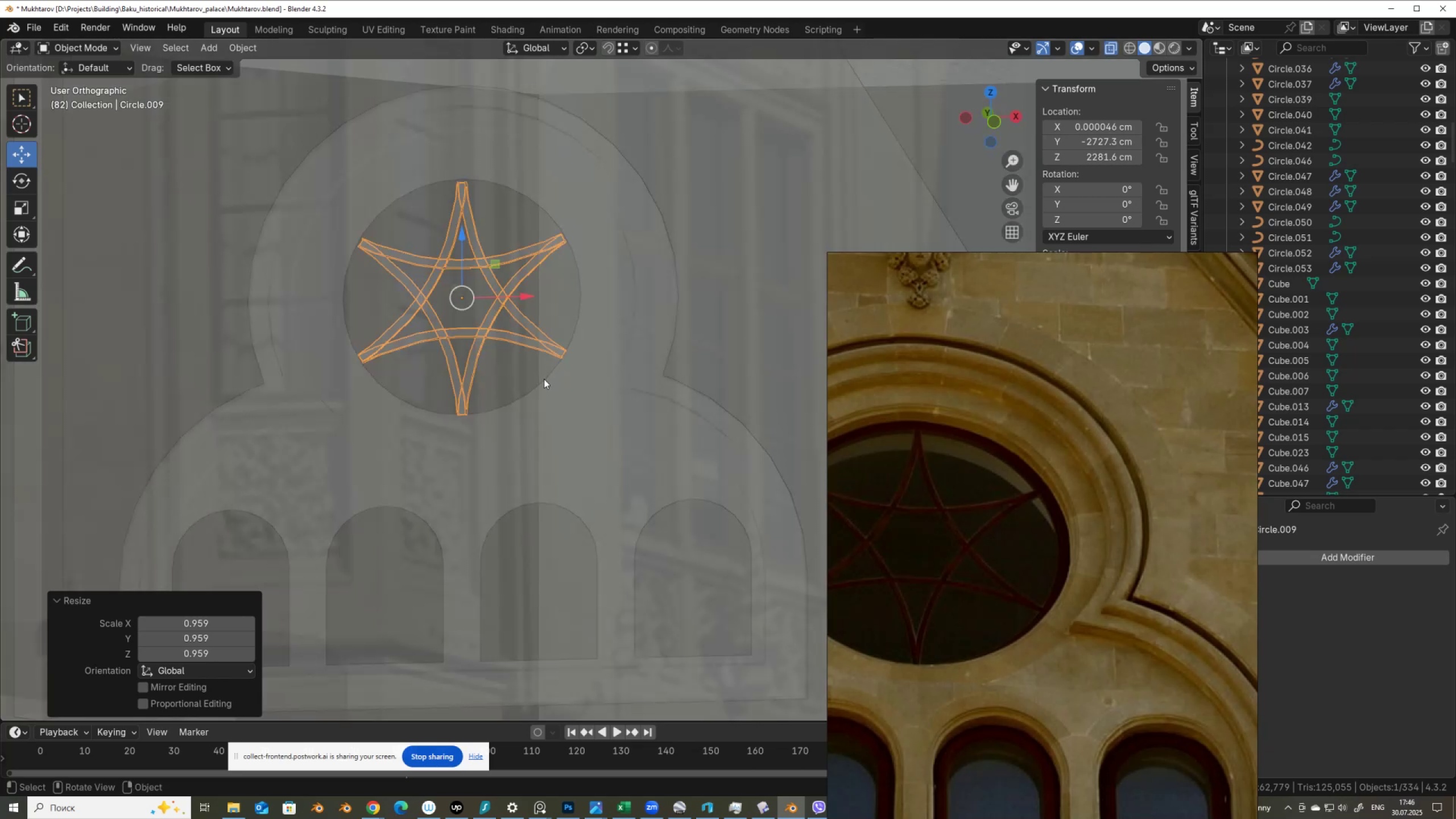 
left_click([544, 379])
 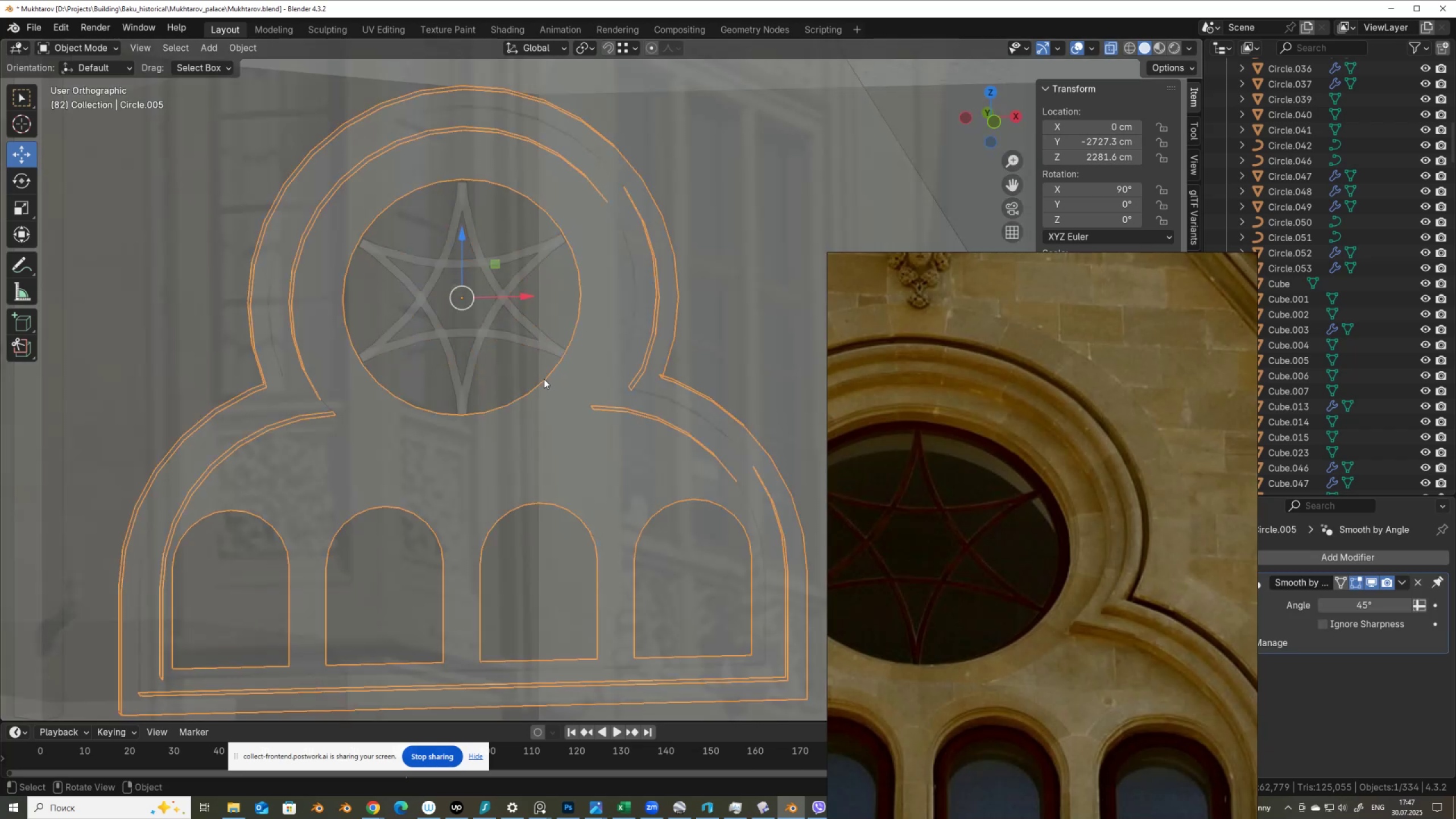 
key(Alt+AltLeft)
 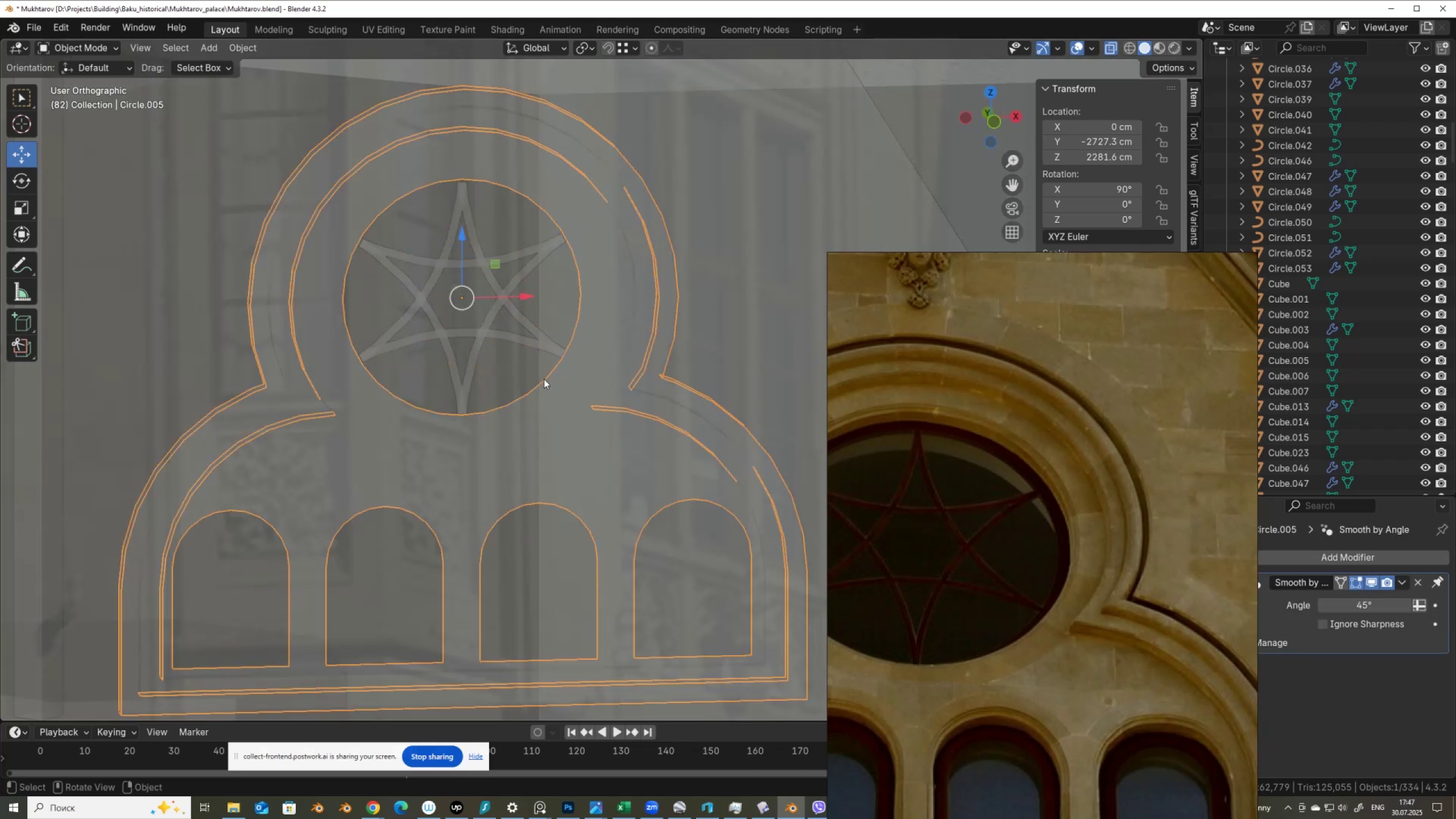 
key(Alt+Z)
 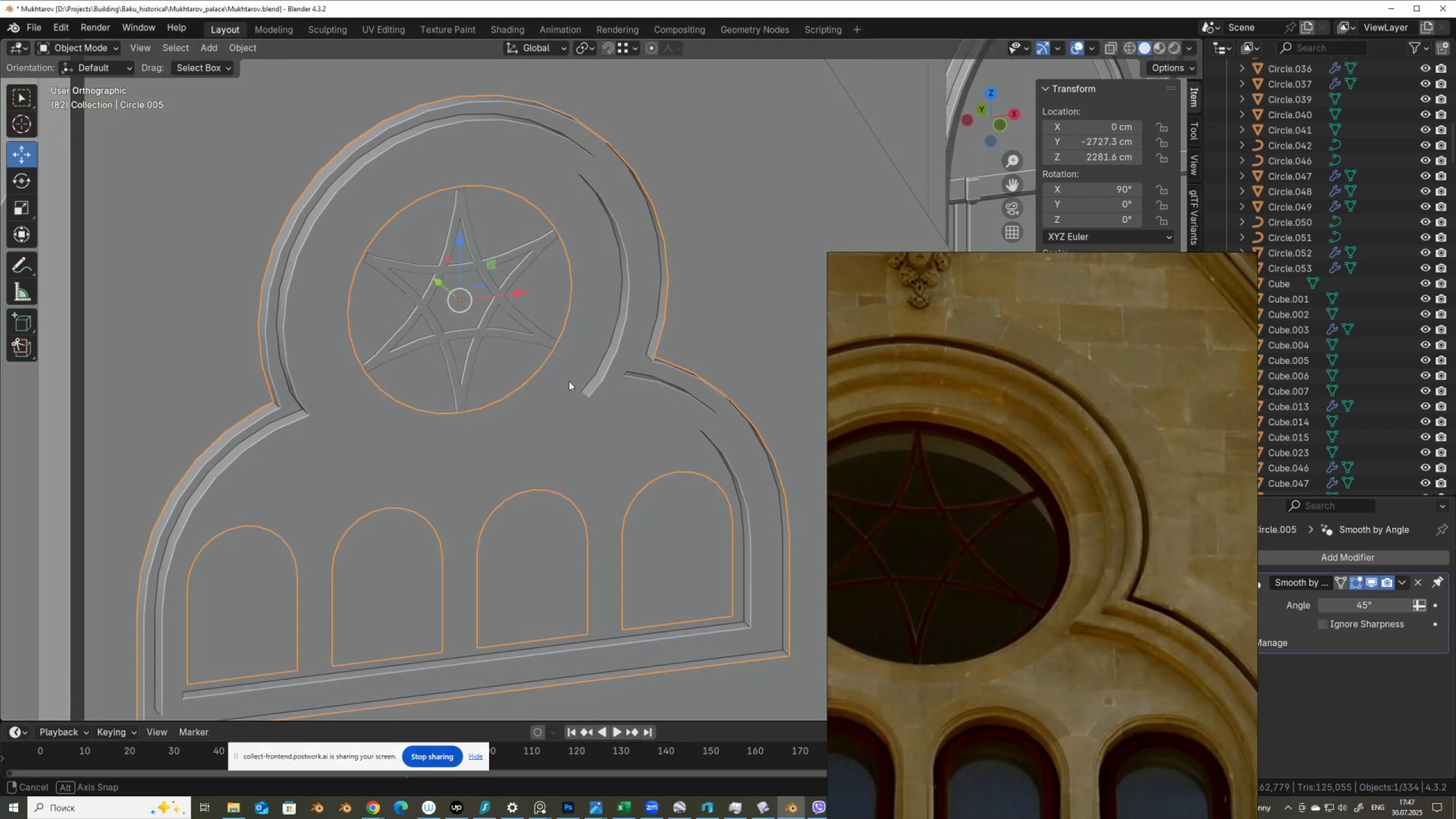 
key(Tab)
 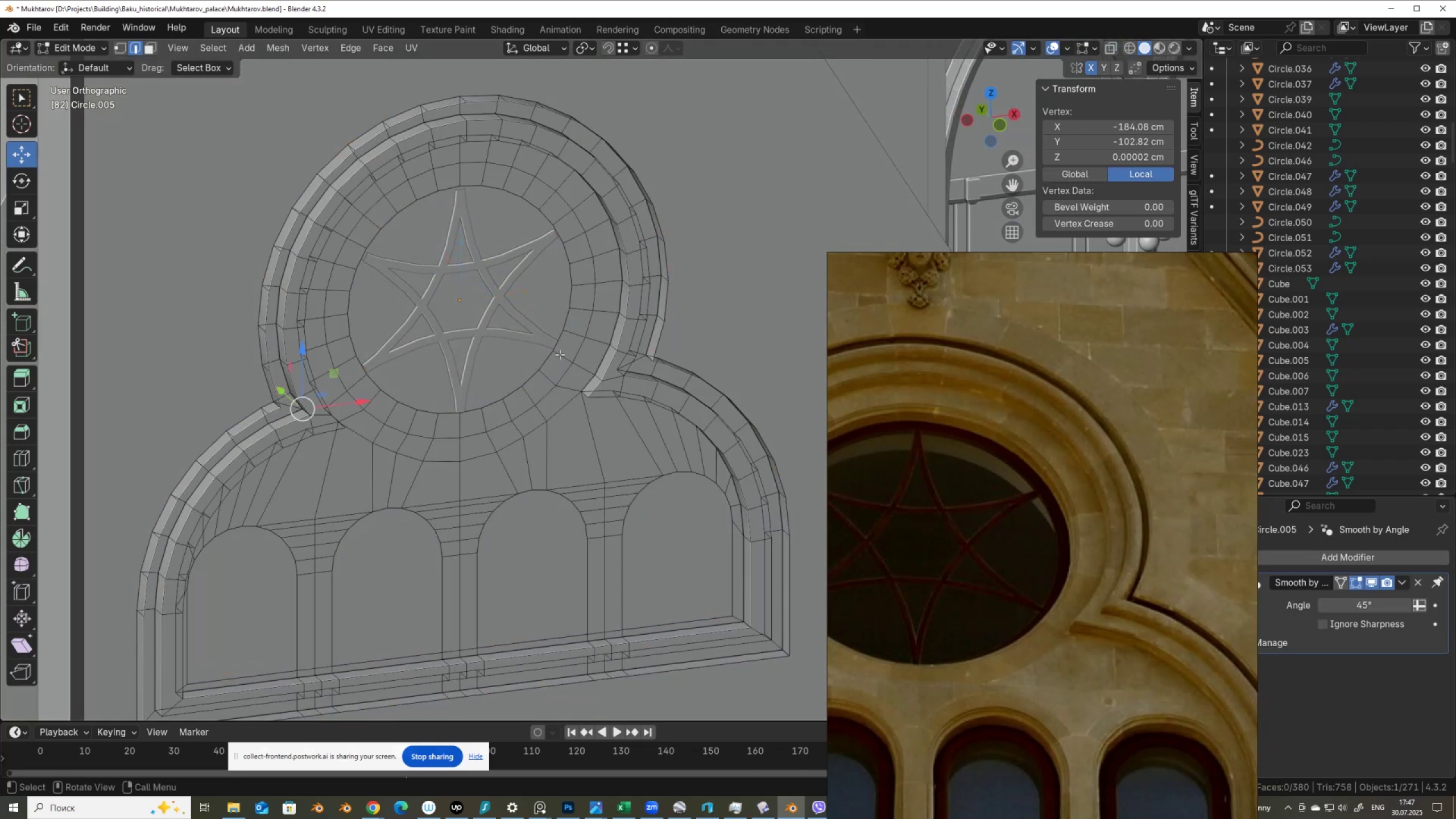 
hold_key(key=AltLeft, duration=0.46)
left_click([556, 340])
 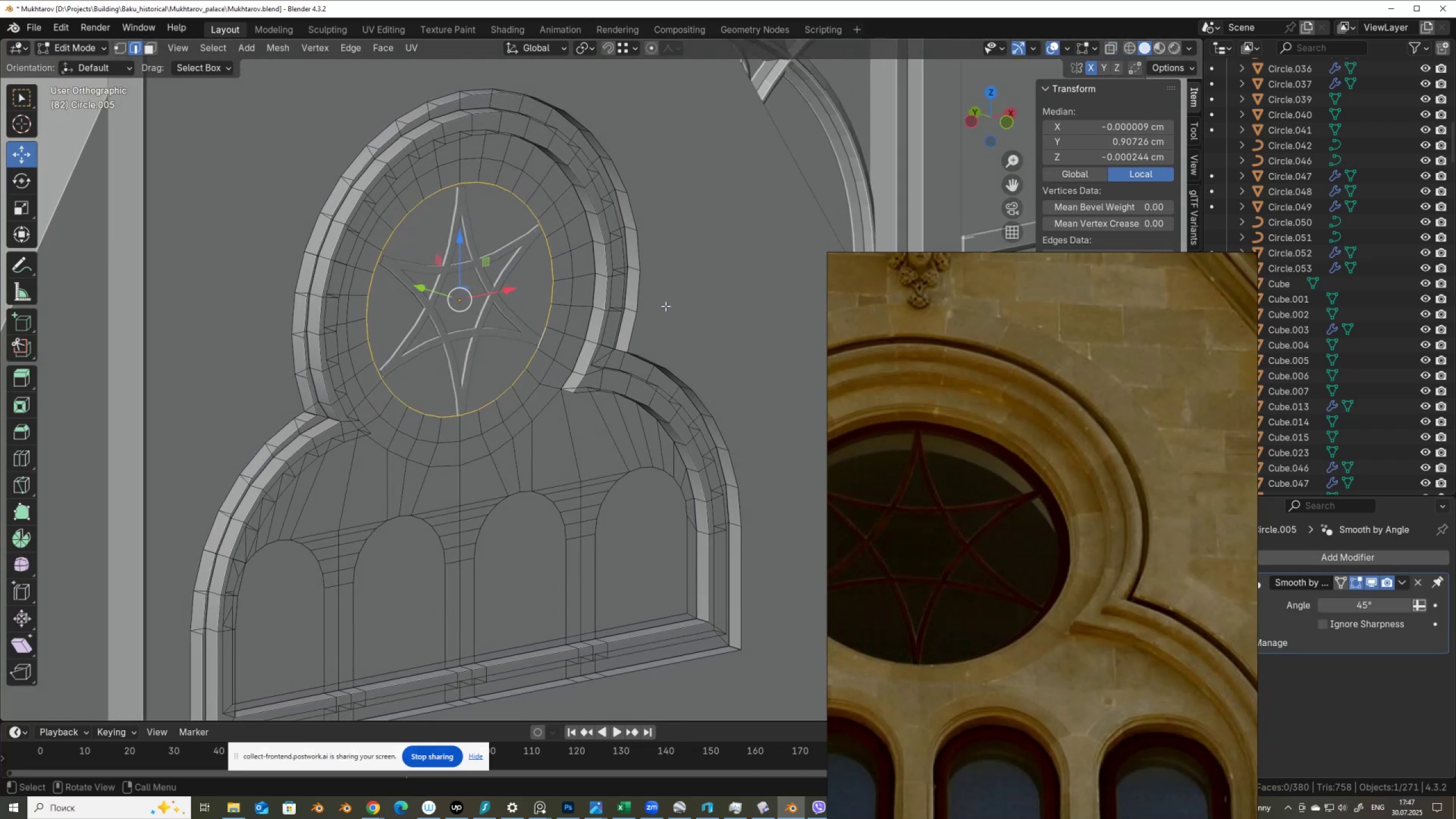 
wait(5.22)
 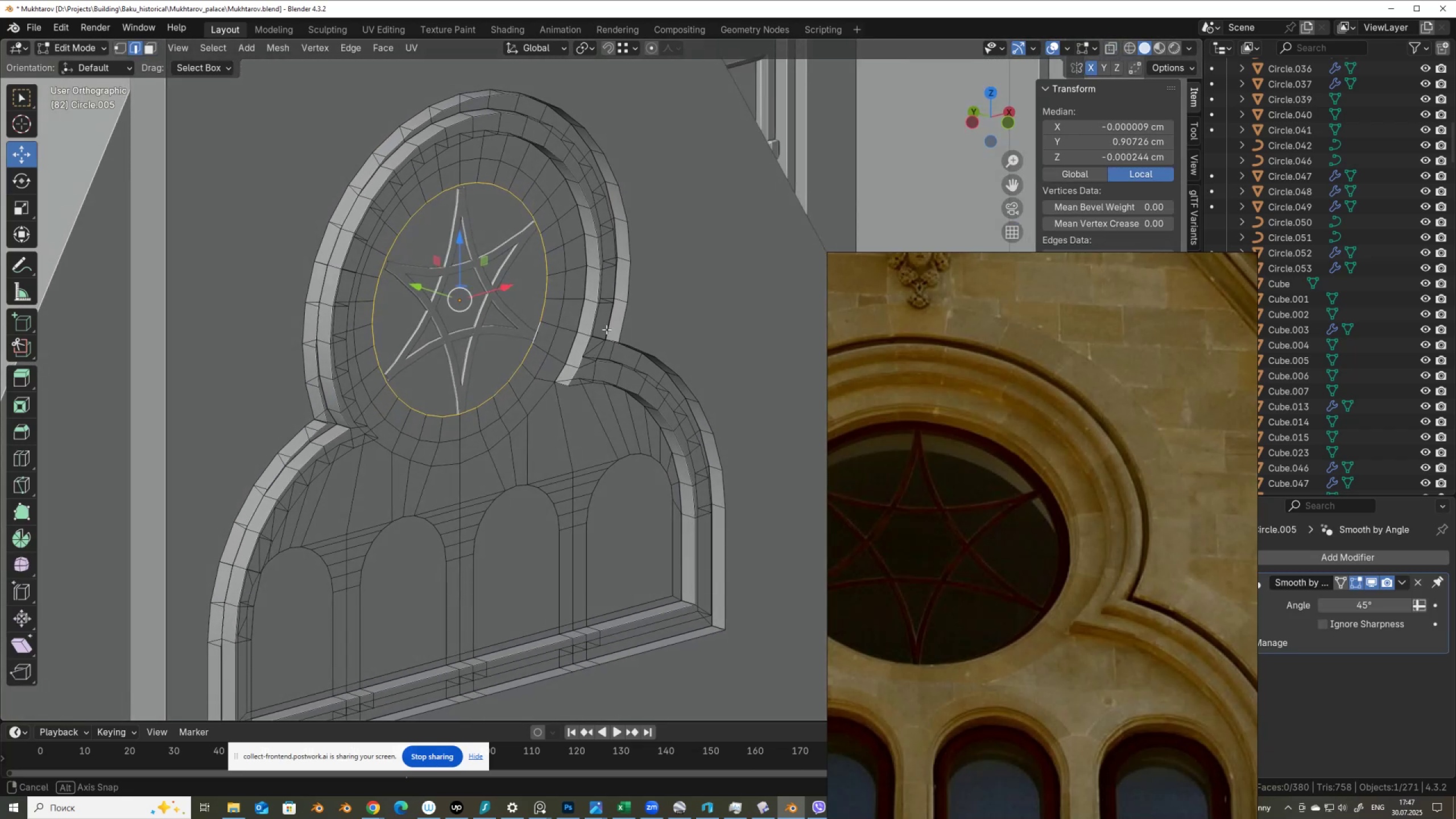 
type(em)
 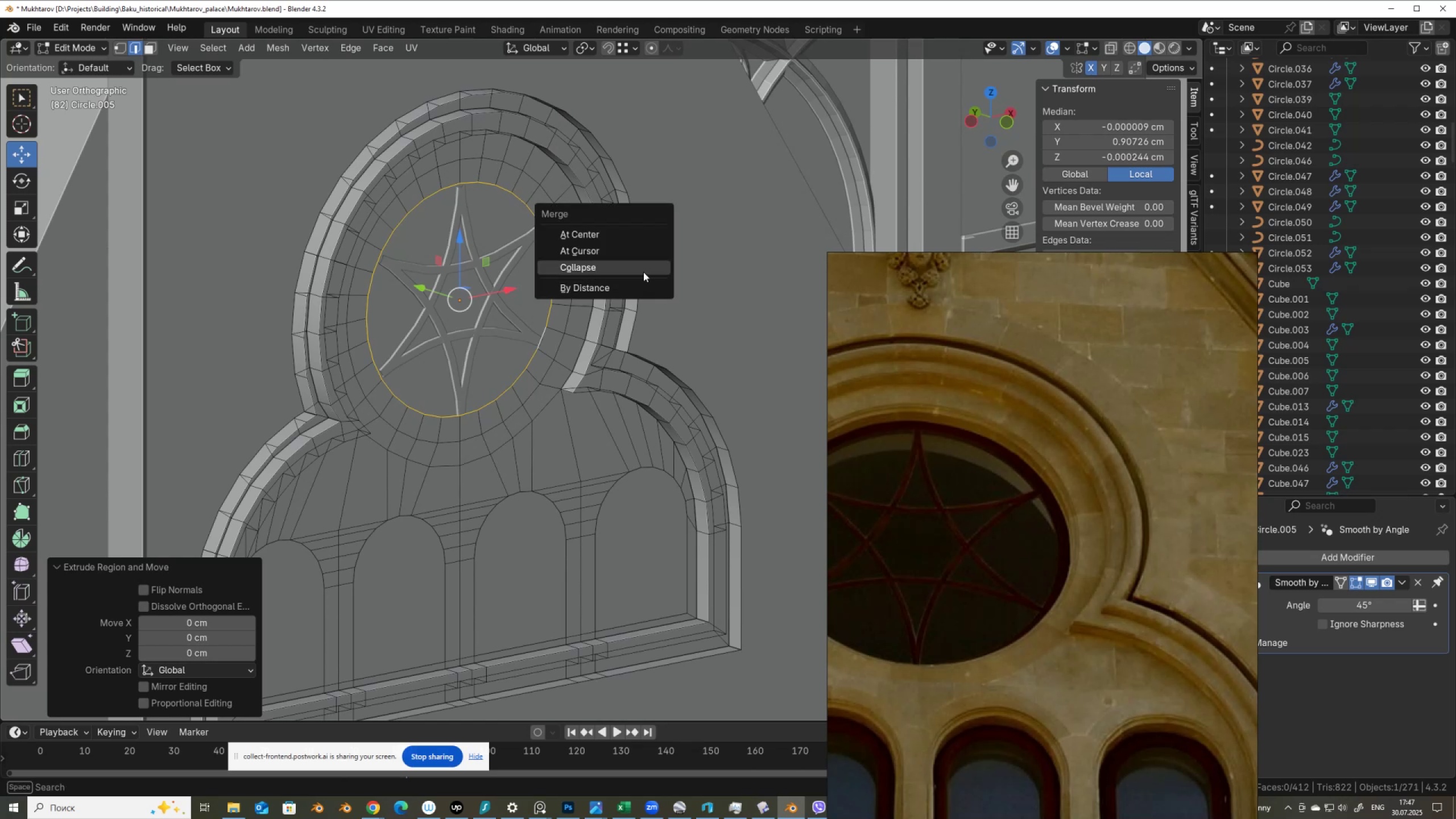 
left_click([643, 270])
 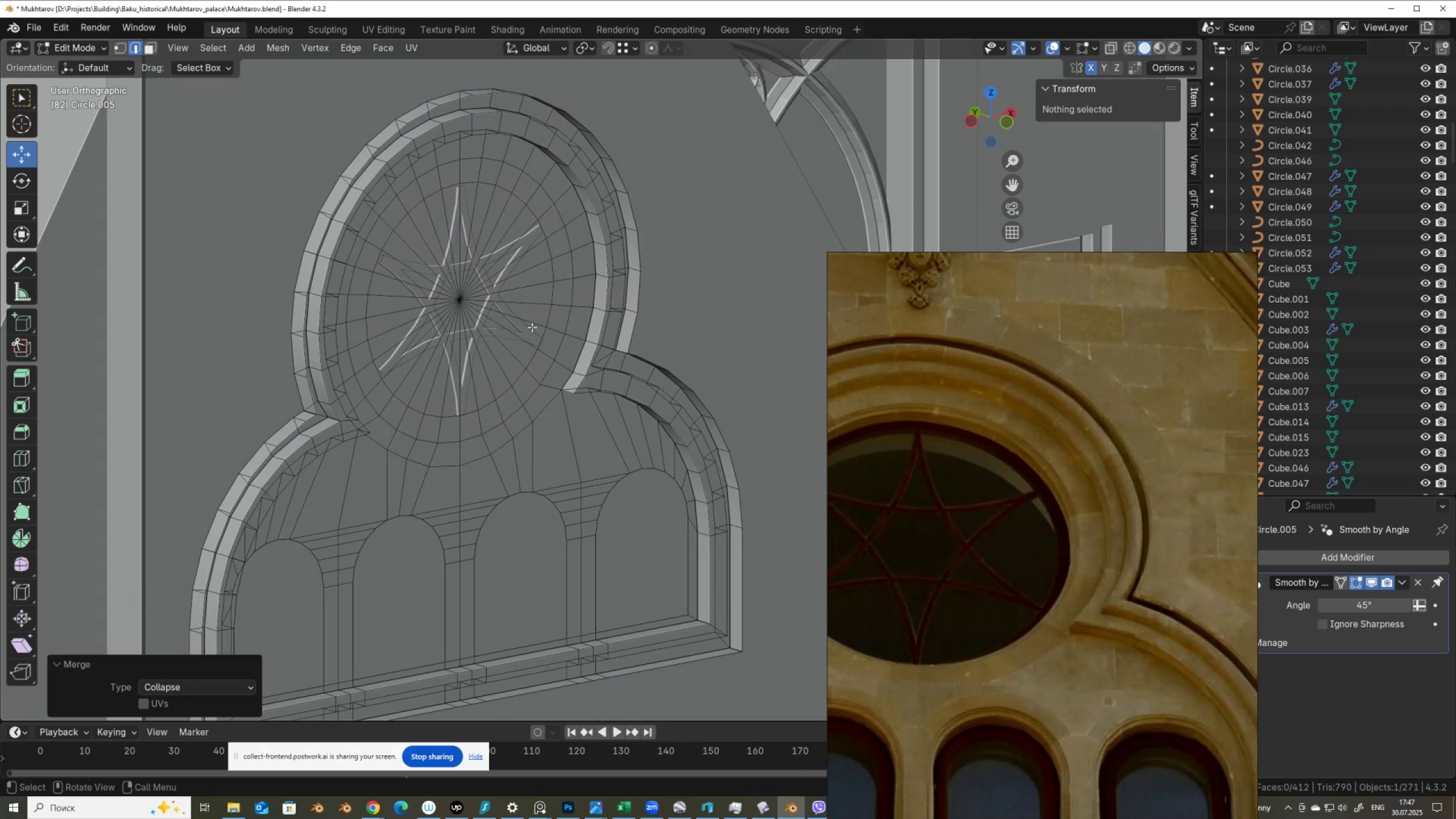 
key(1)
 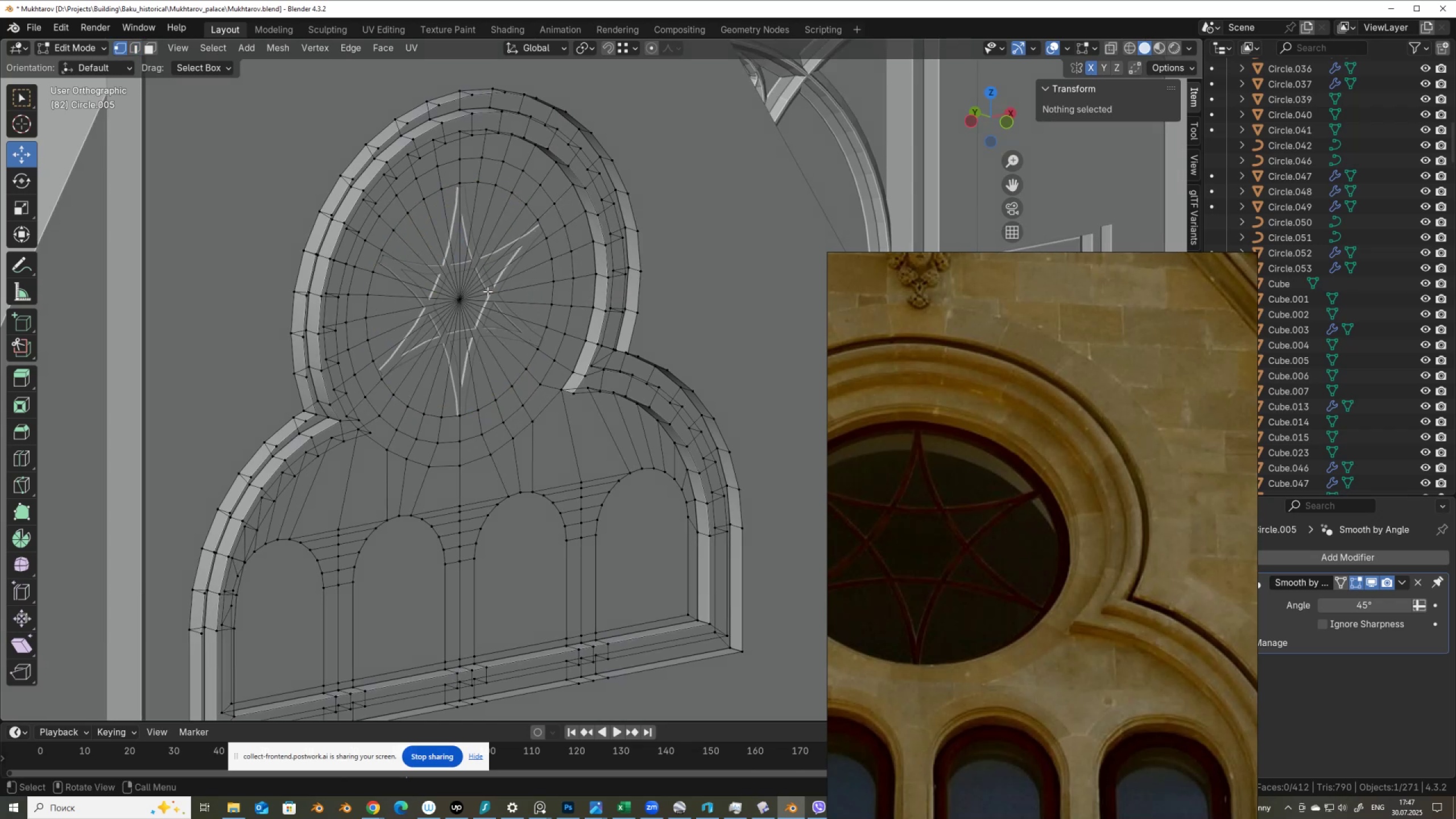 
left_click([487, 291])
 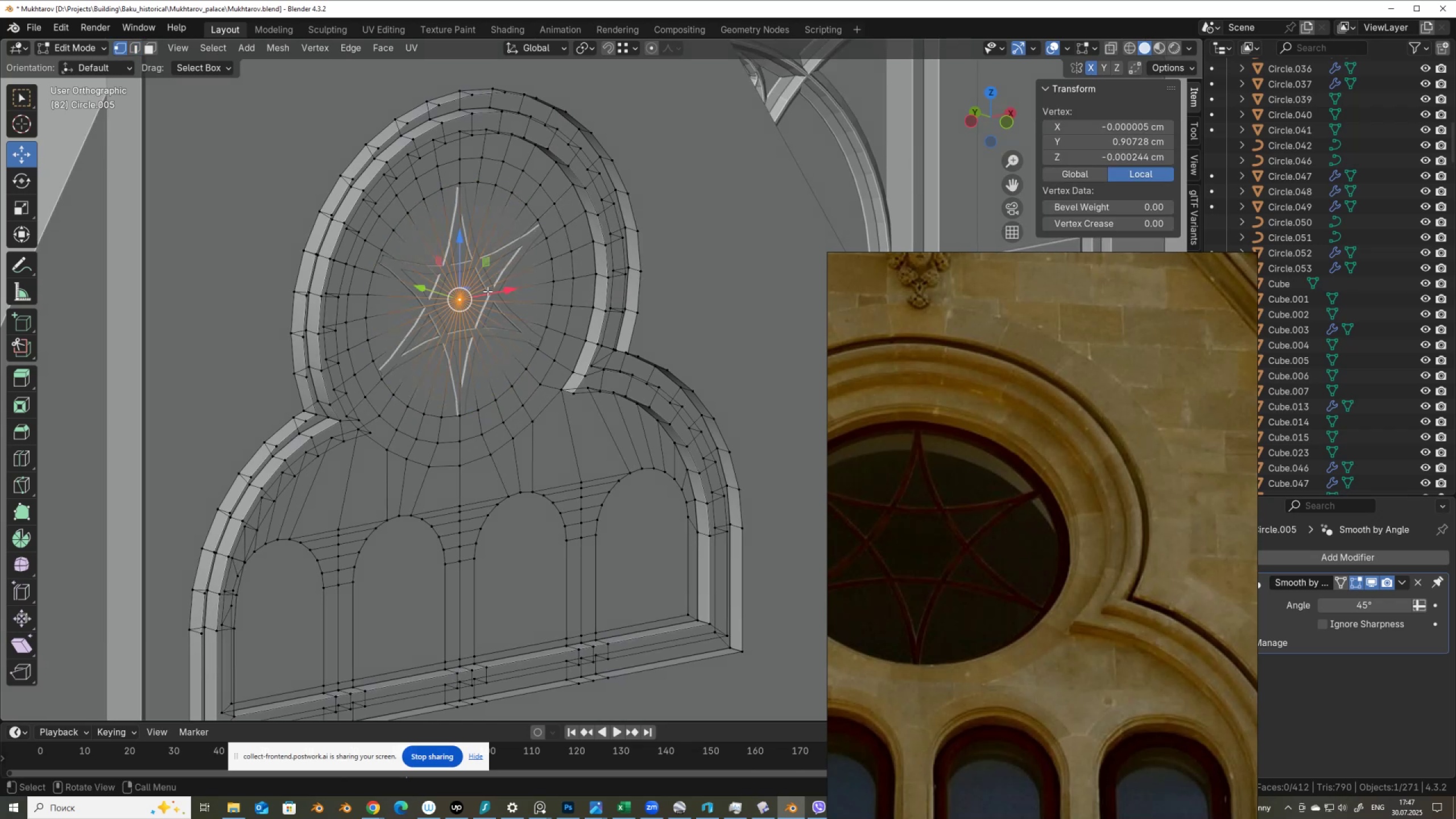 
key(Control+NumpadAdd)
 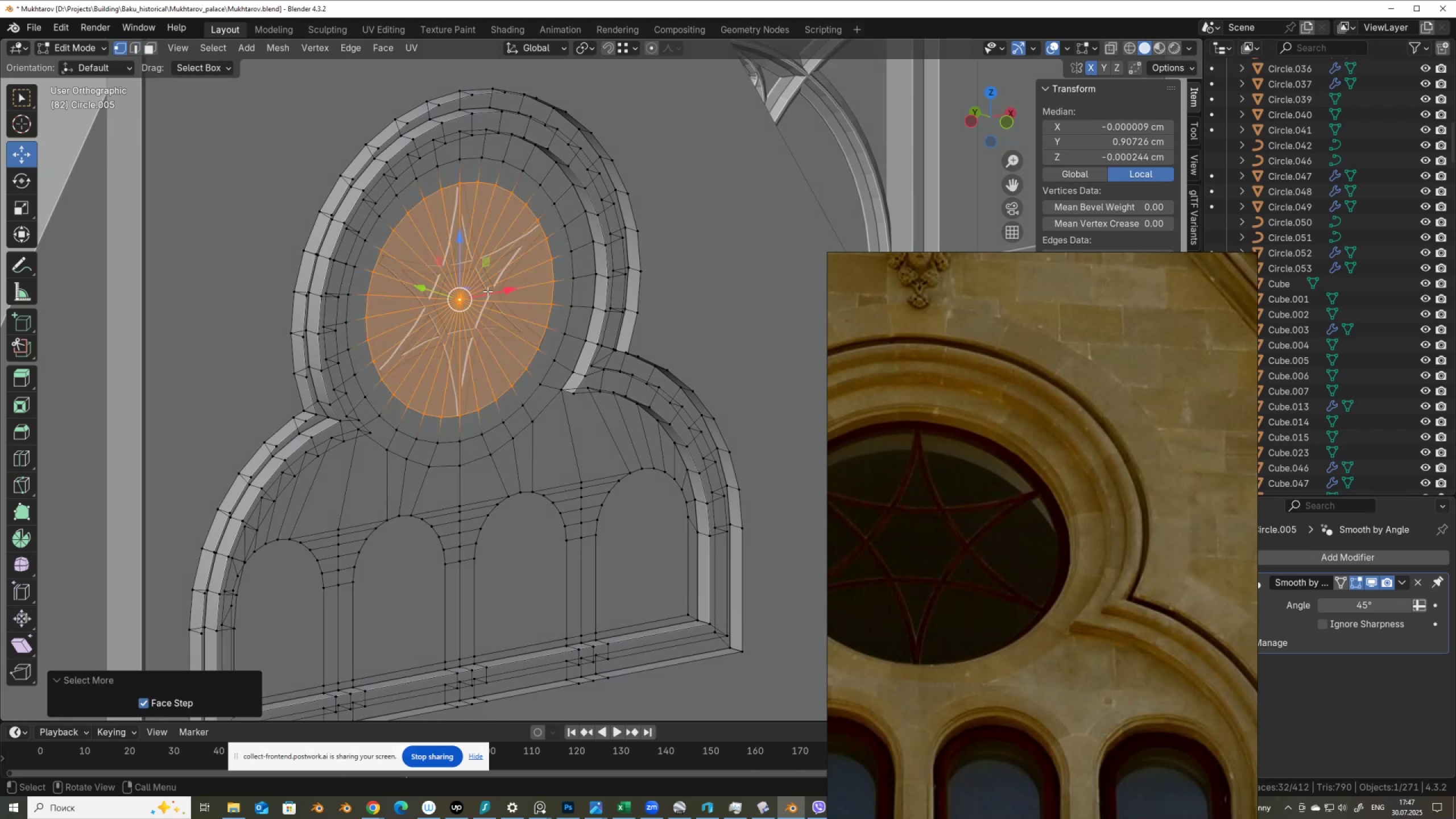 
key(3)
 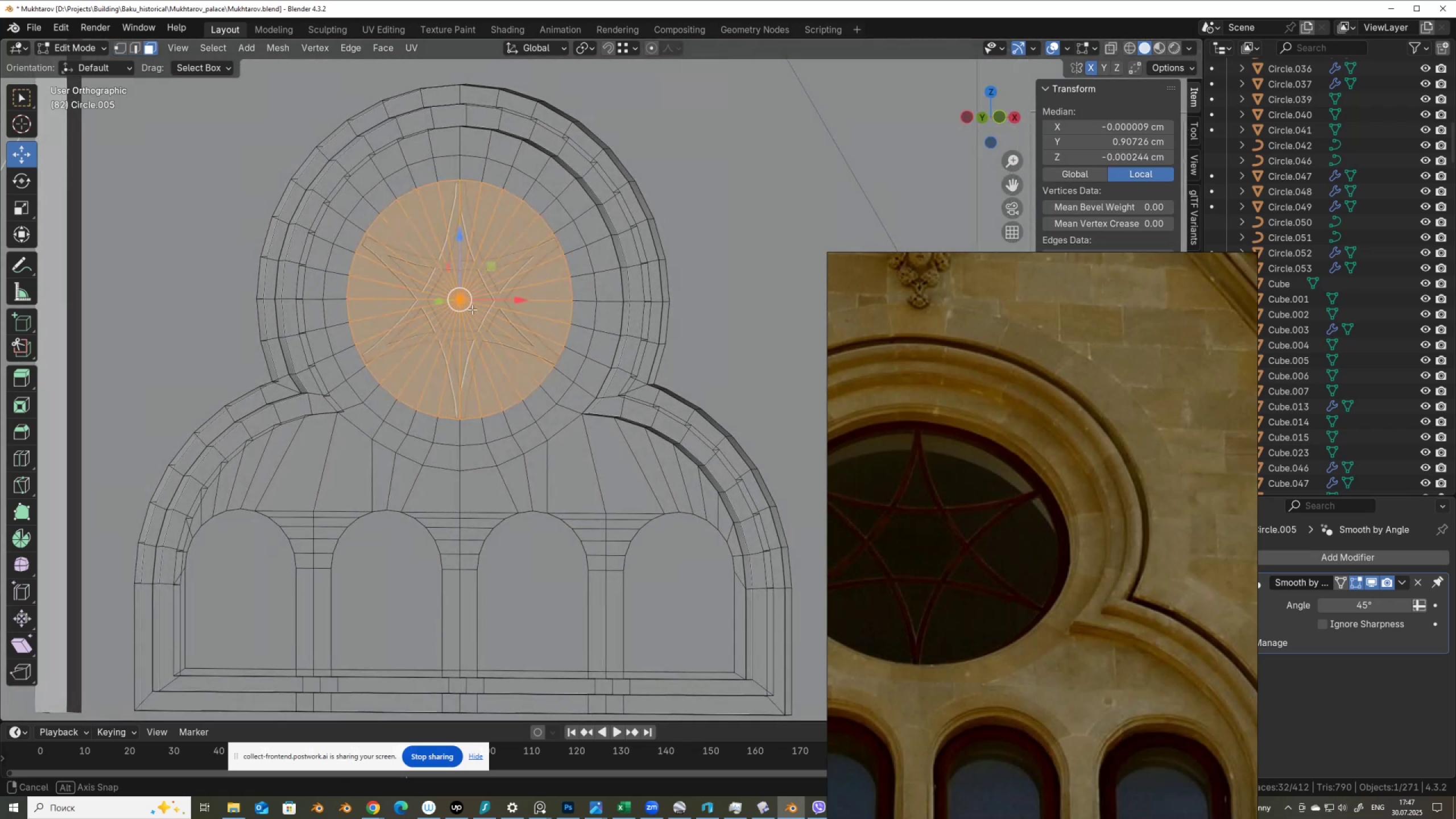 
wait(8.52)
 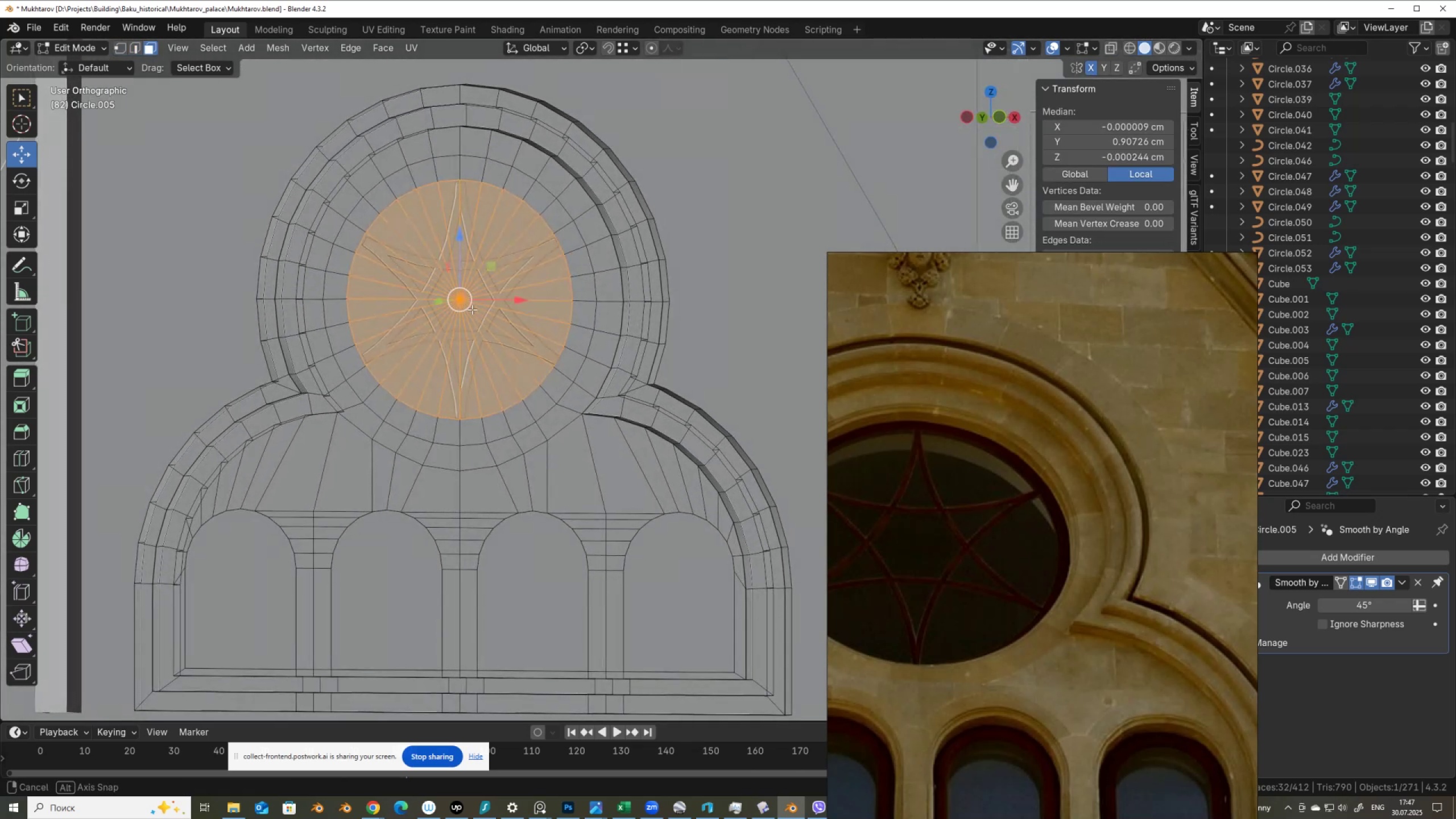 
hold_key(key=ControlLeft, duration=0.39)
 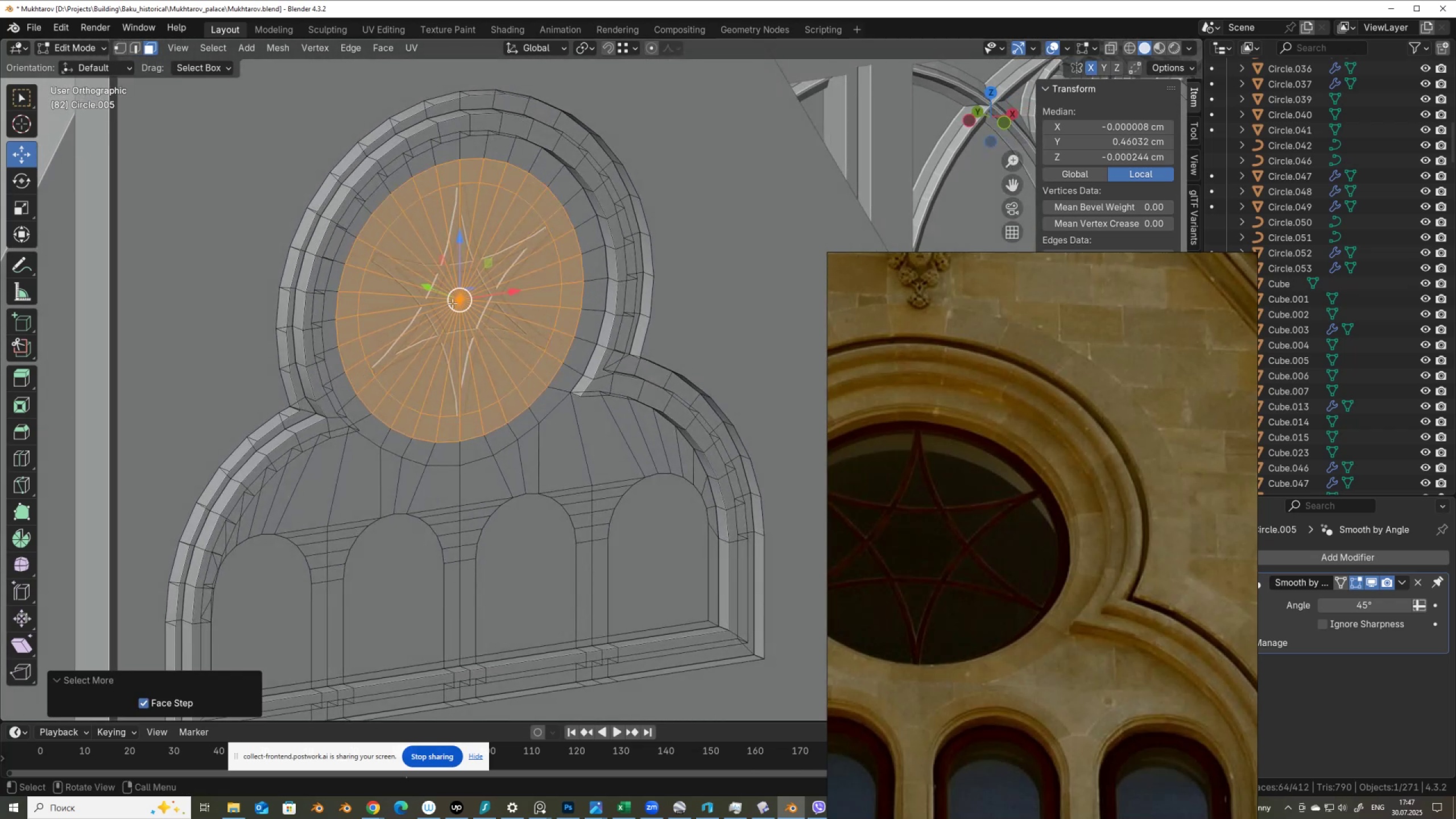 
key(NumpadAdd)
 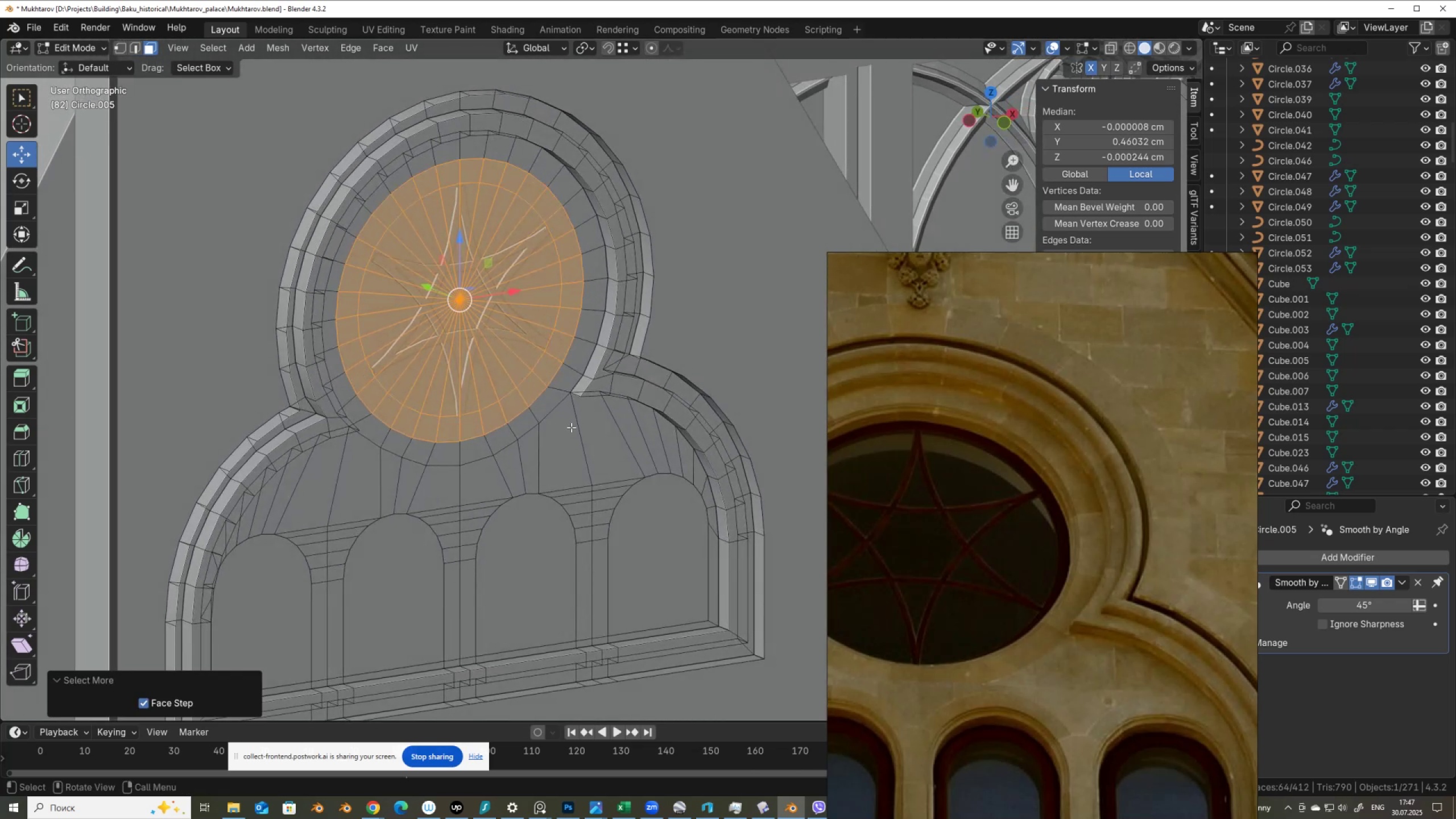 
scroll: coordinate [1157, 468], scroll_direction: down, amount: 3.0
 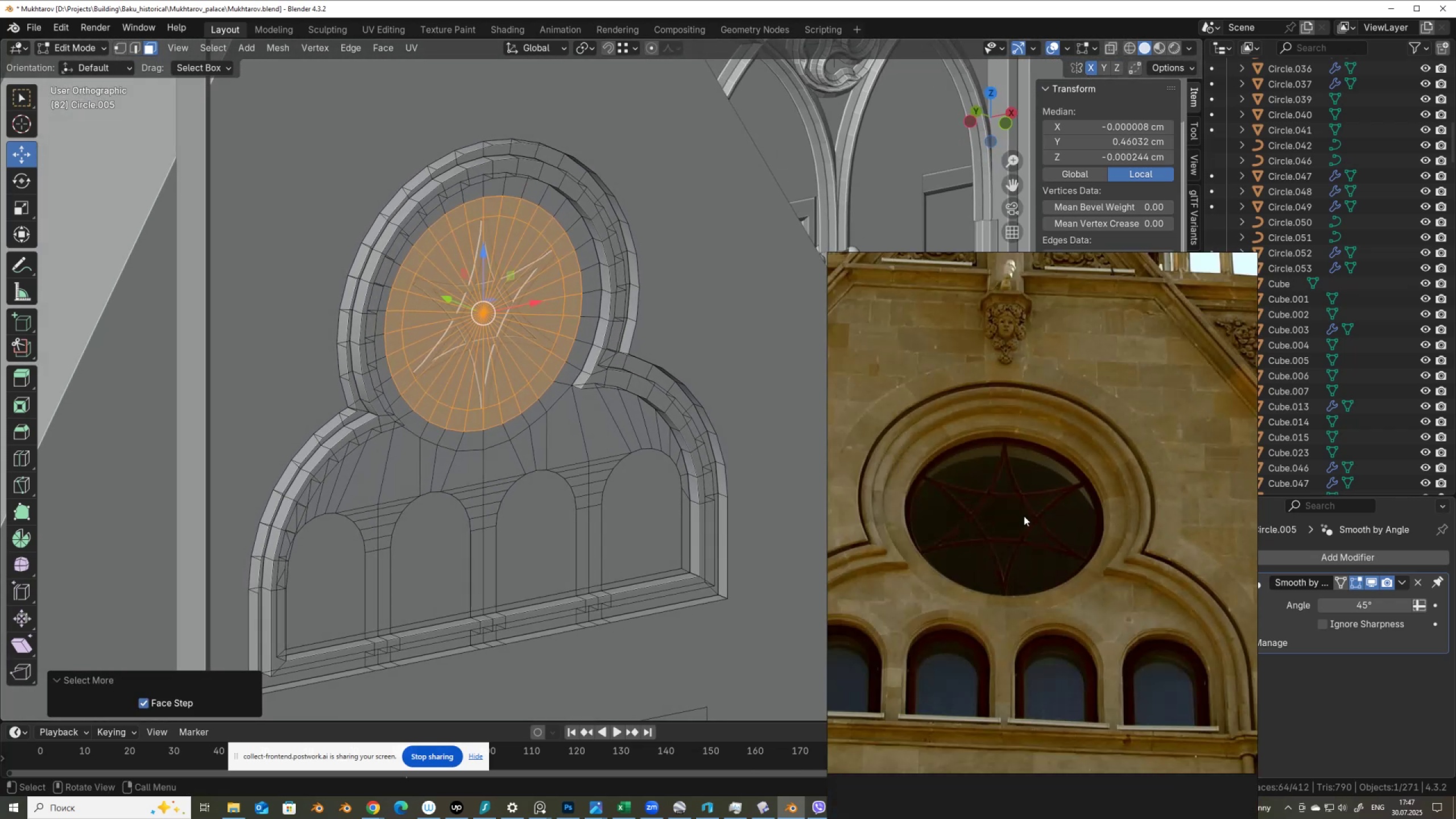 
scroll: coordinate [986, 530], scroll_direction: up, amount: 1.0
 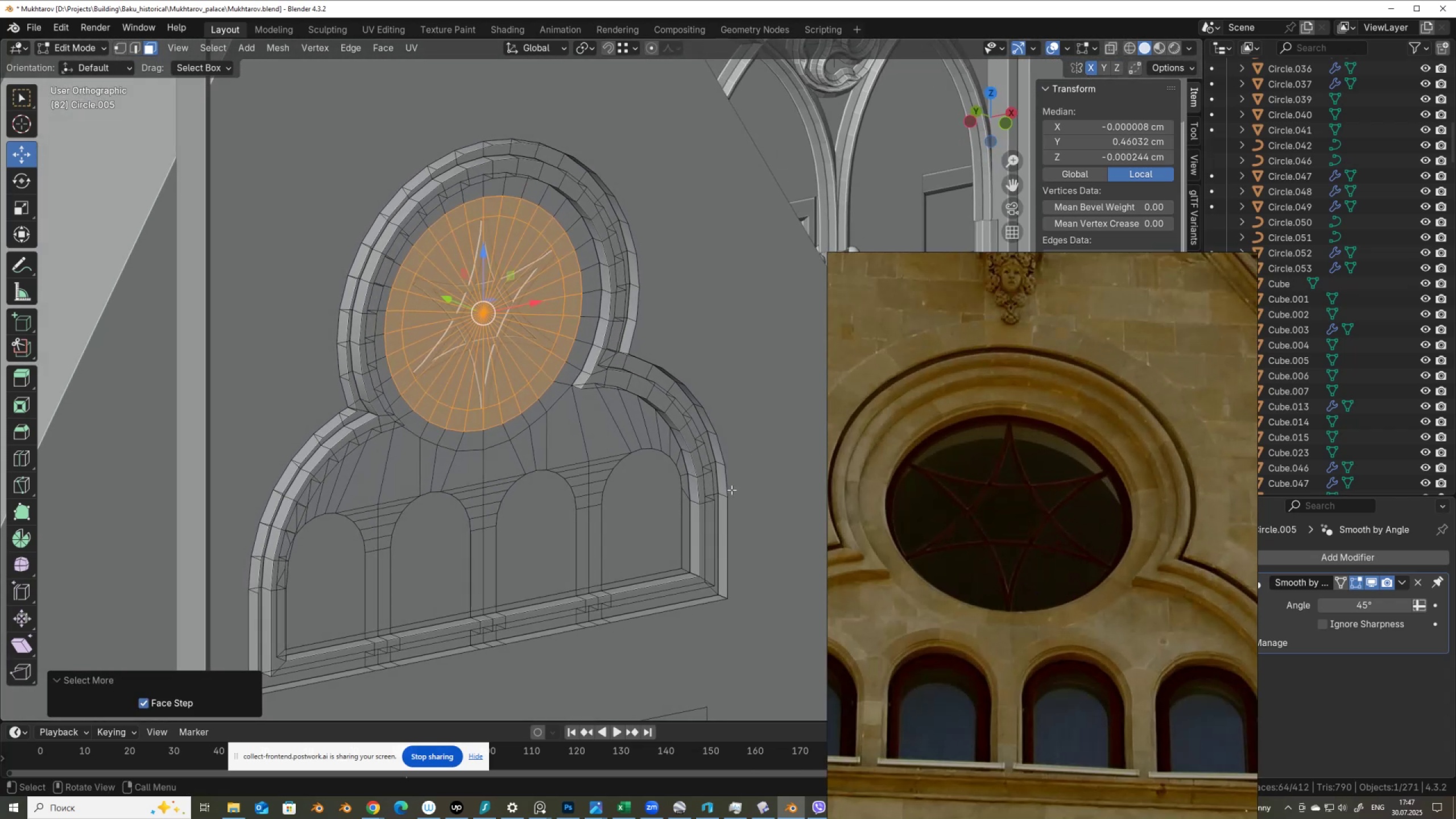 
key(E)
 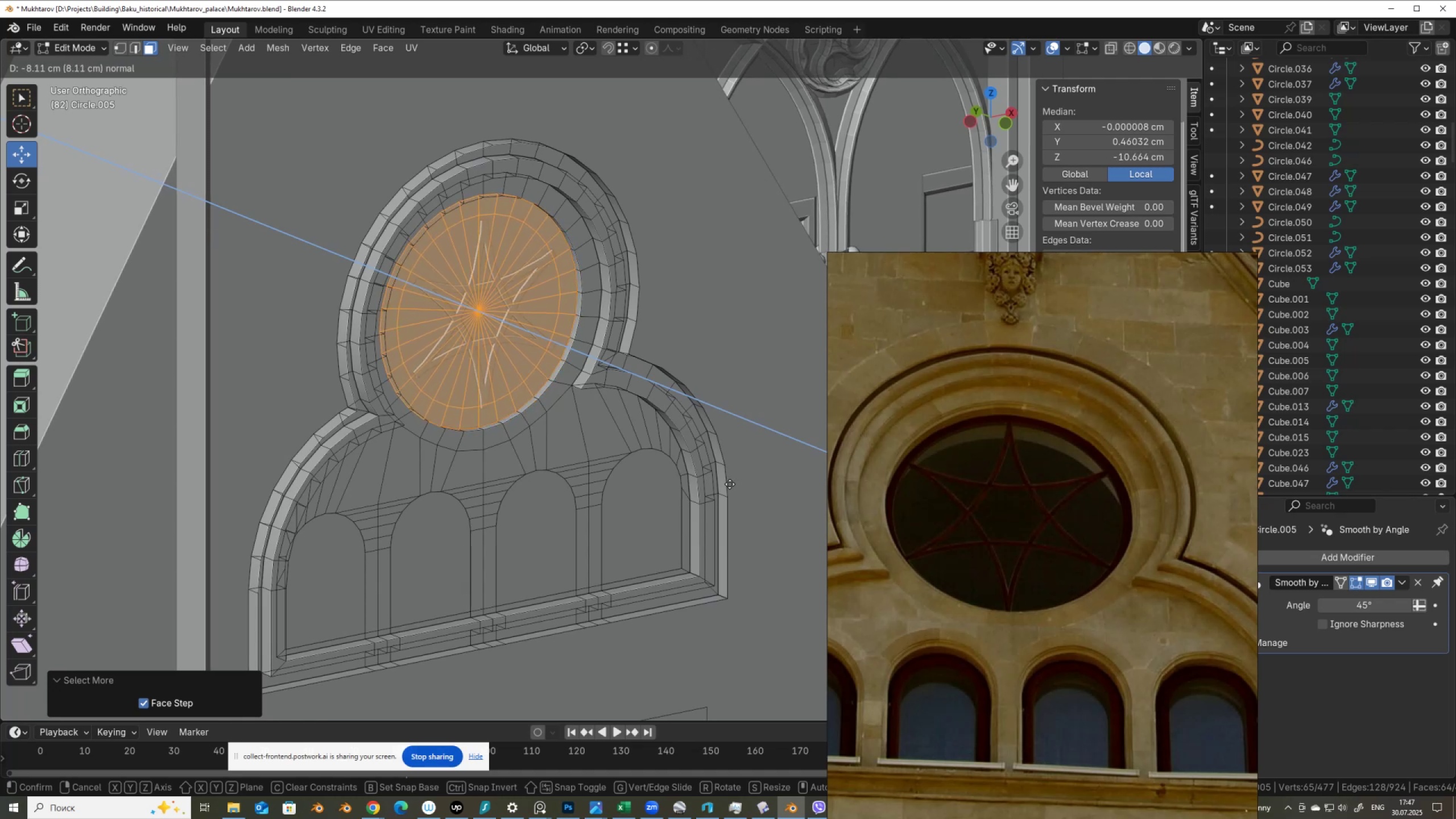 
left_click([730, 484])
 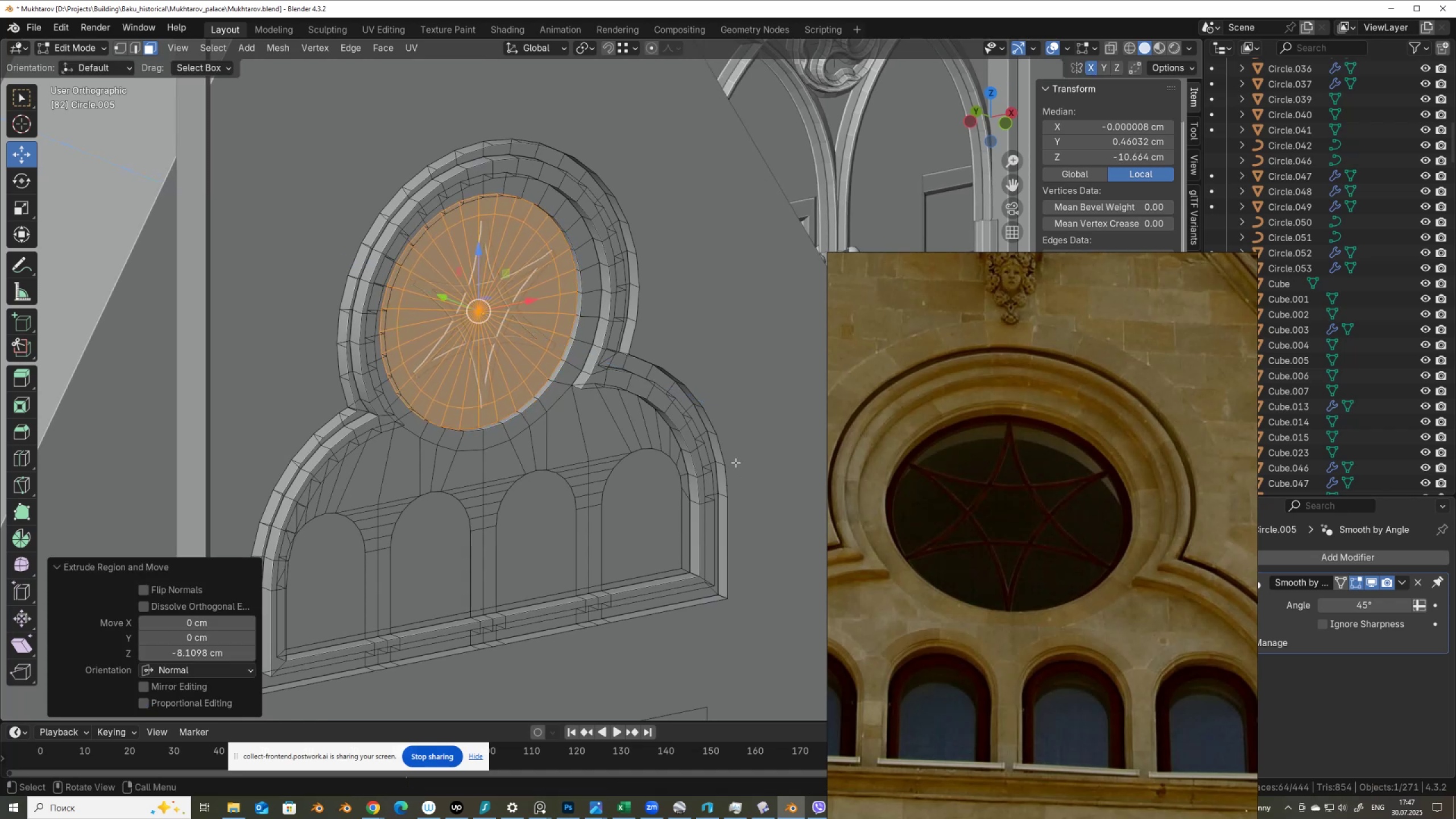 
key(Control+NumpadSubtract)
 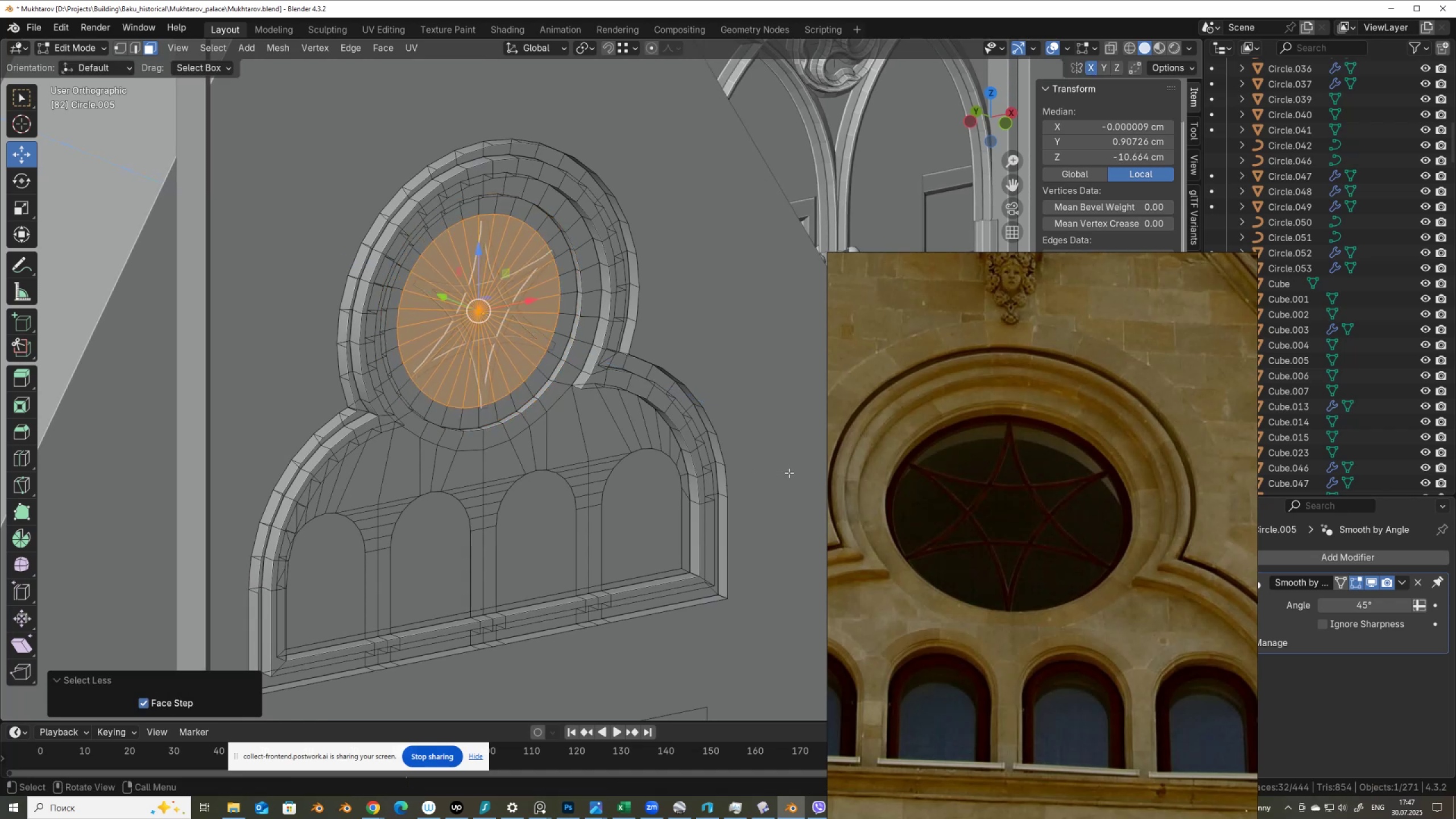 
key(E)
 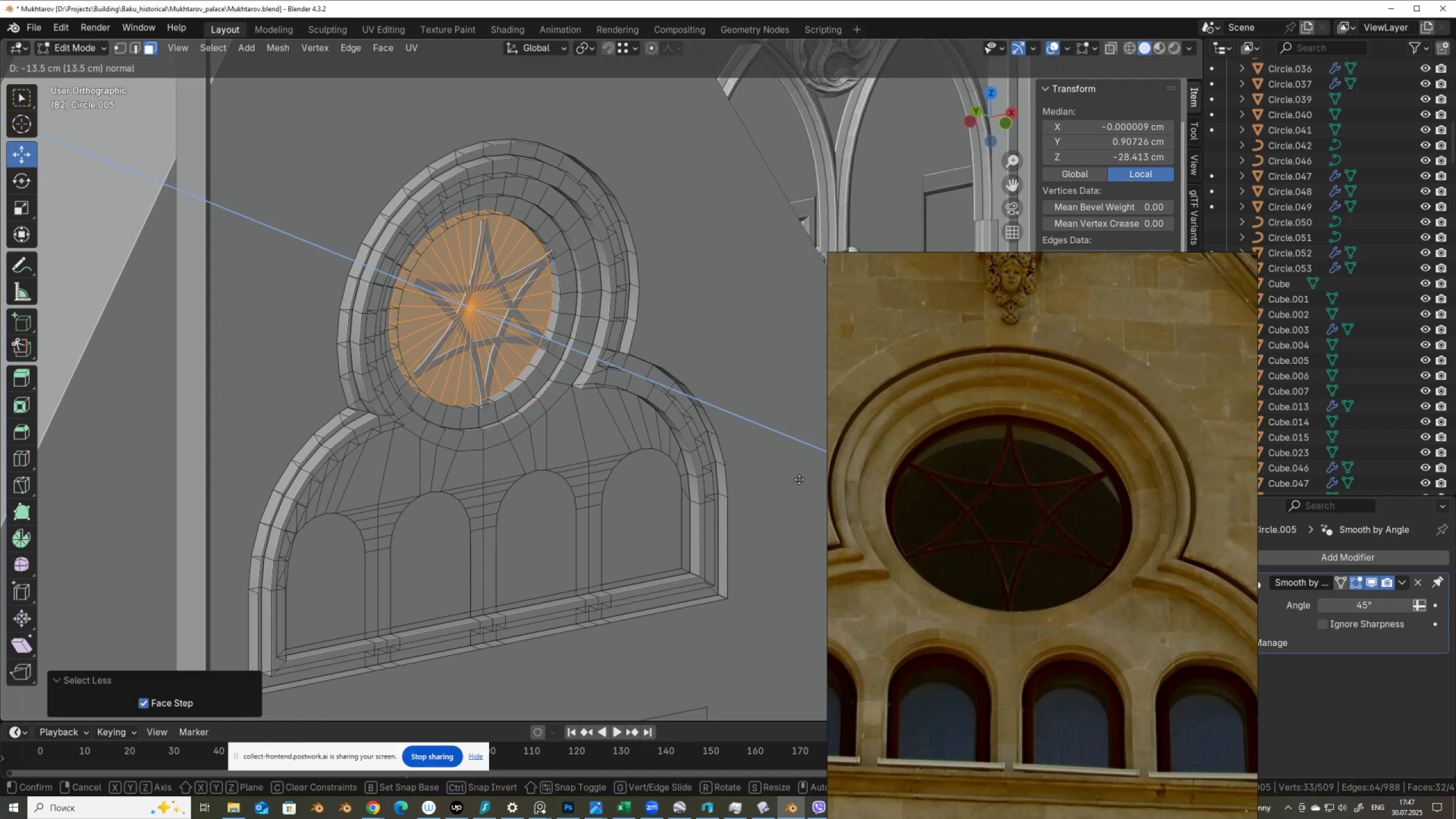 
left_click([799, 479])
 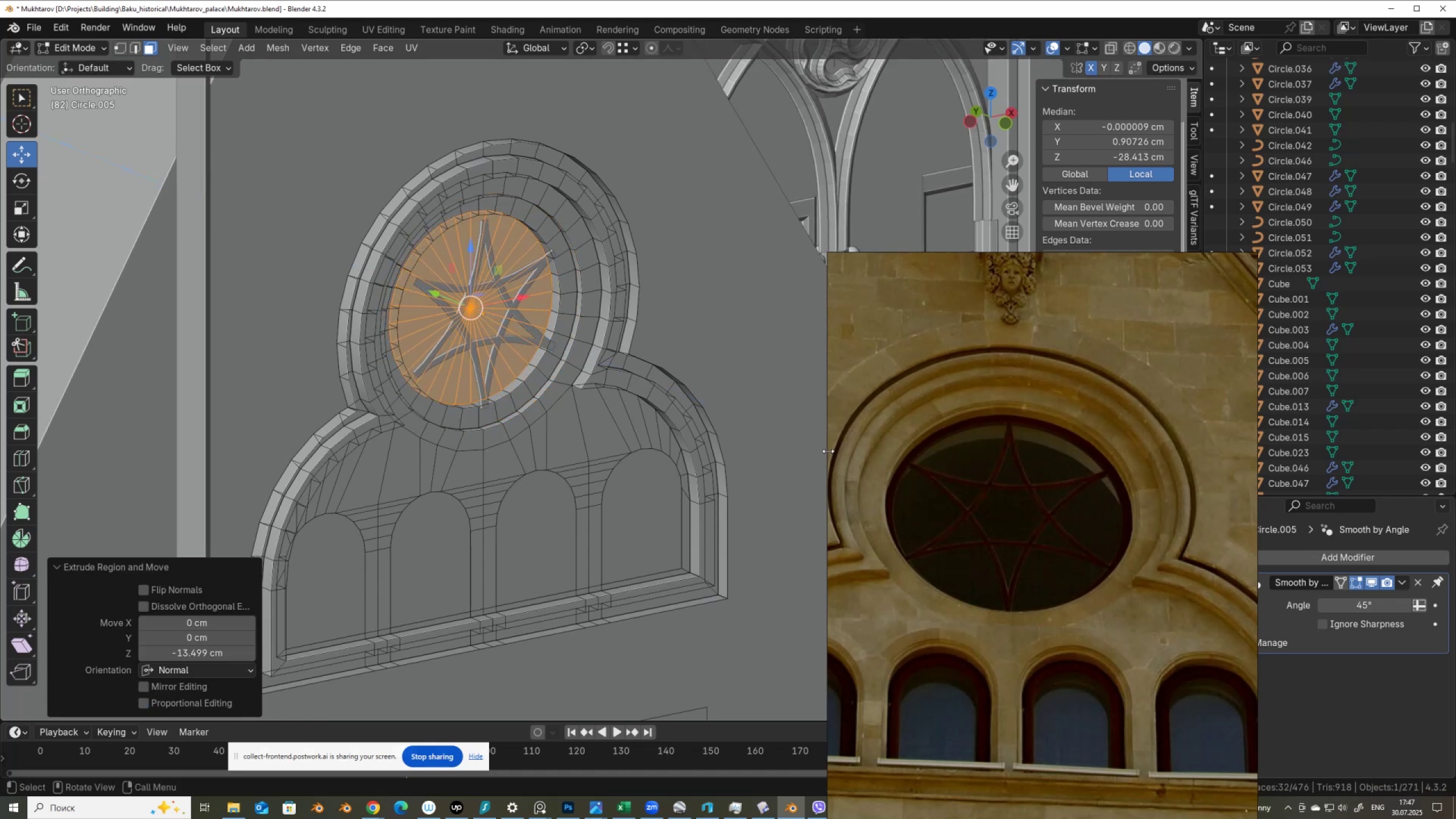 
key(I)
 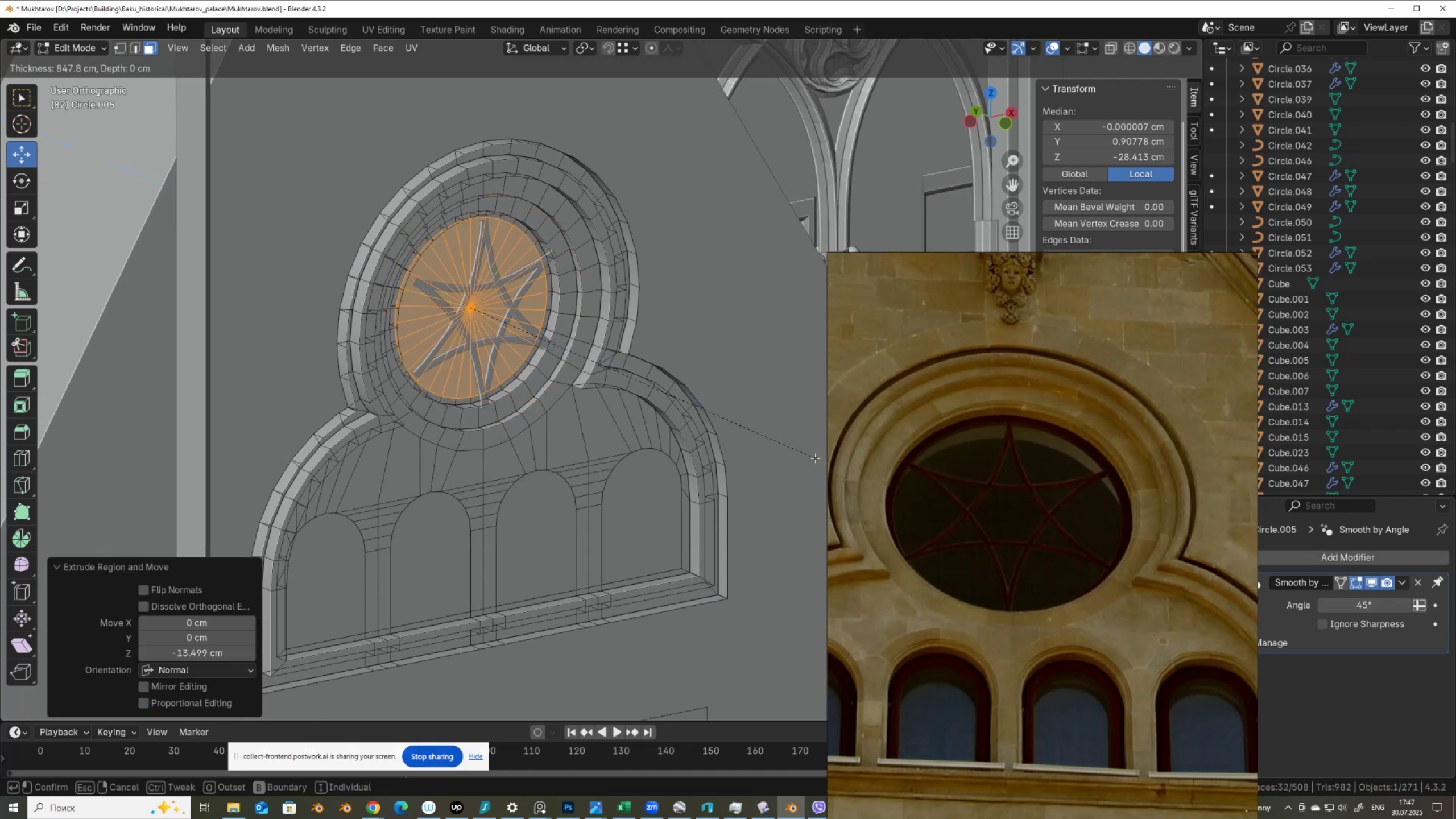 
left_click([815, 458])
 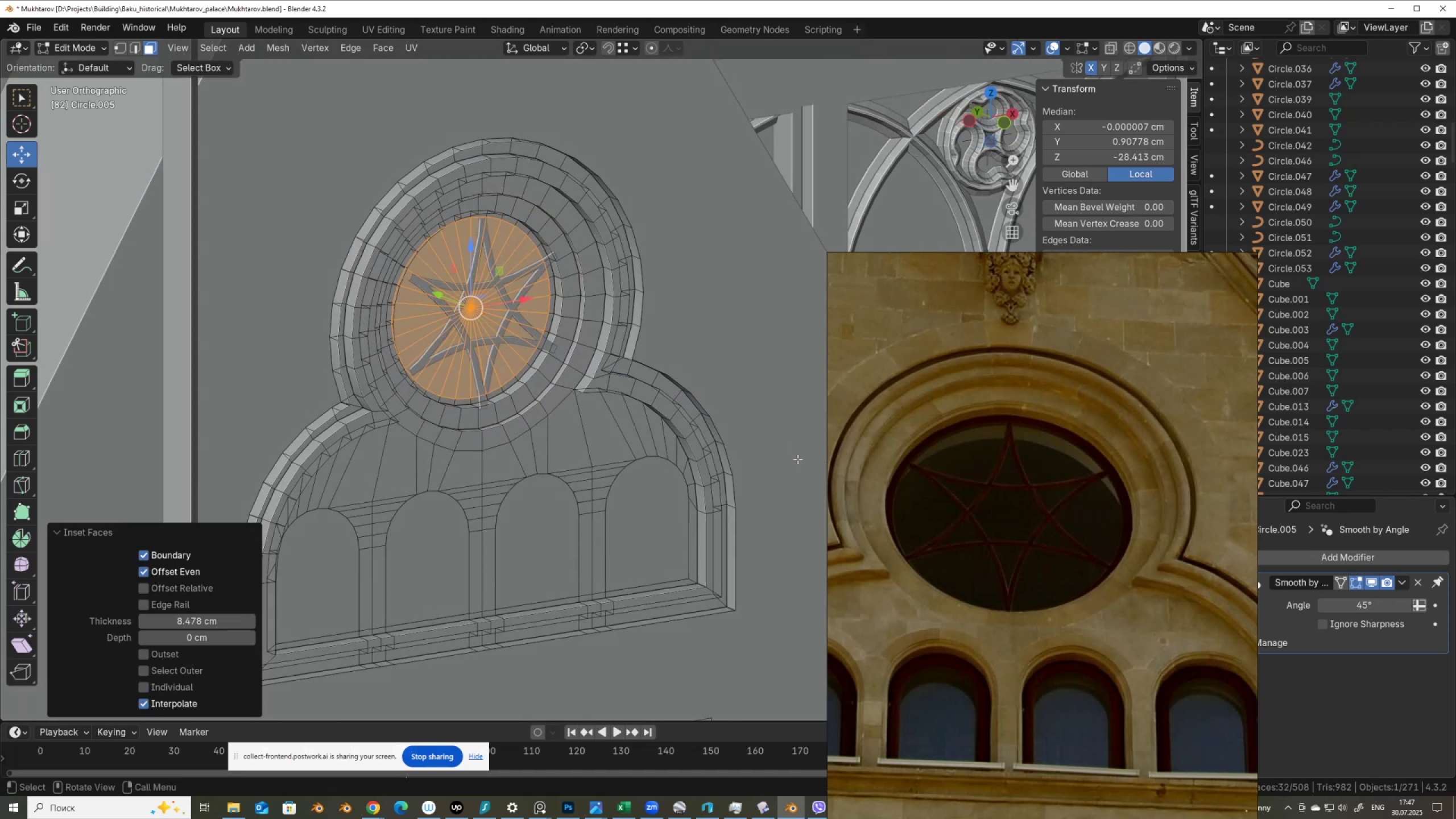 
key(E)
 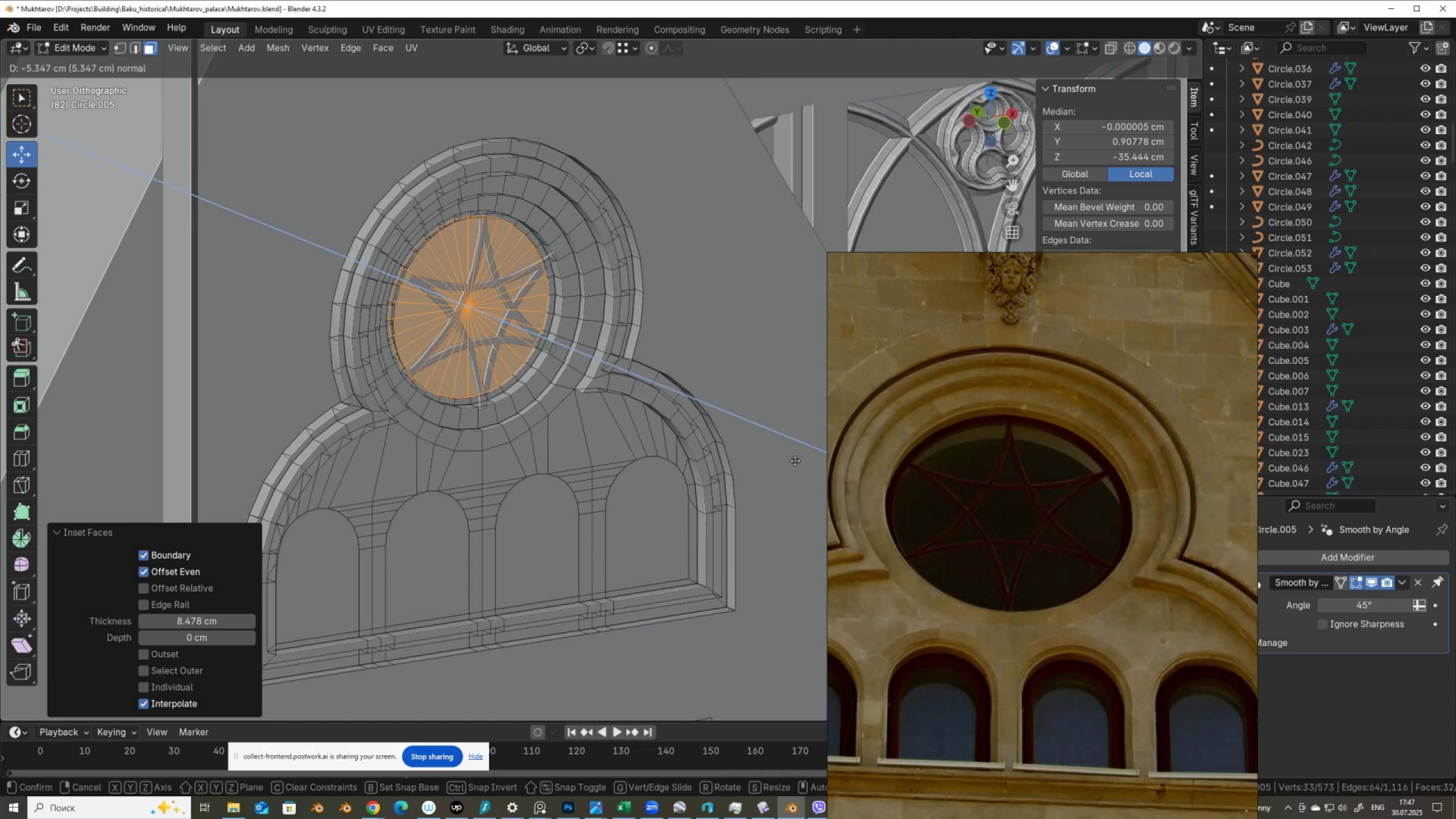 
left_click([795, 461])
 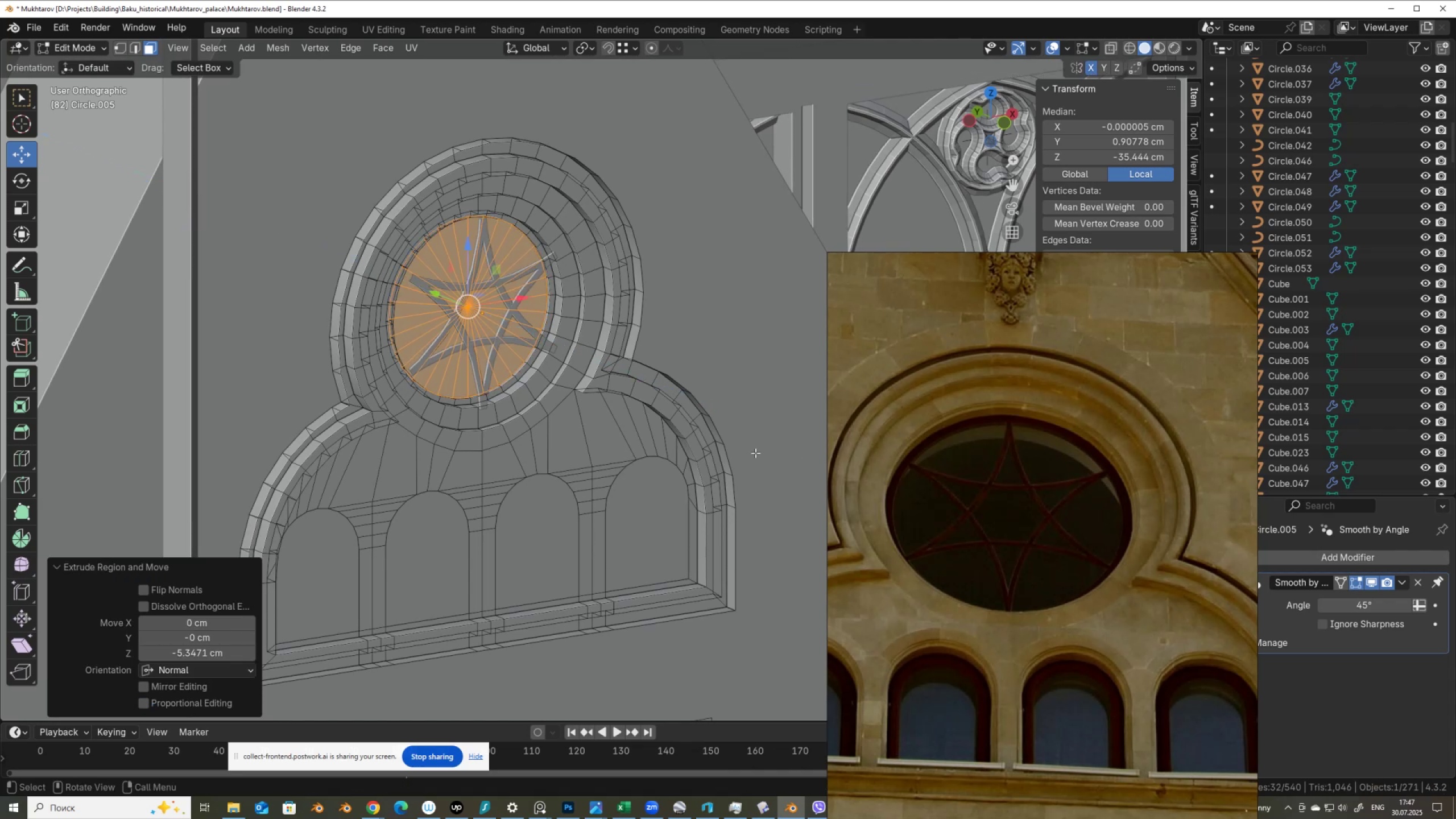 
scroll: coordinate [563, 387], scroll_direction: up, amount: 2.0
 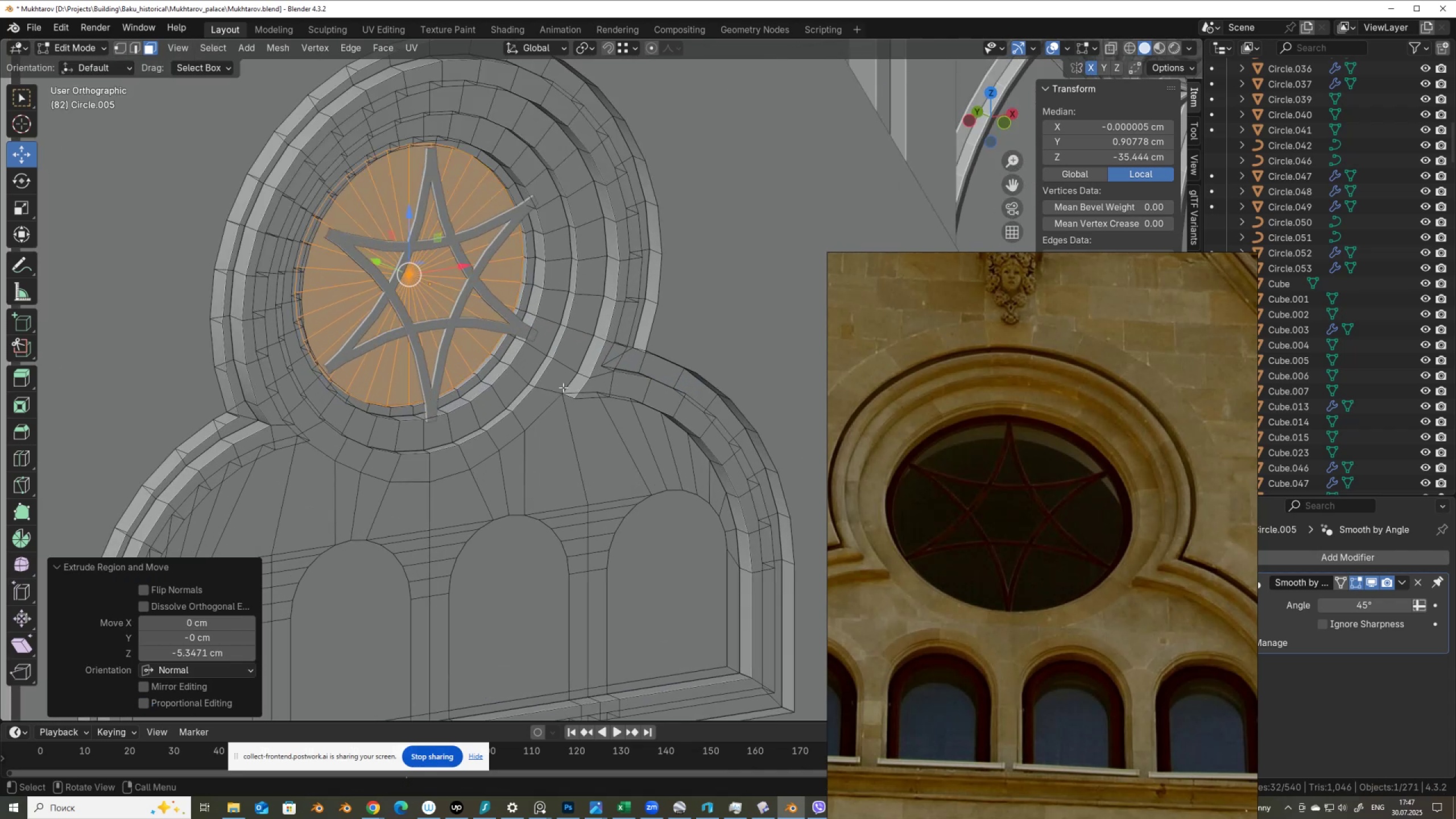 
key(Tab)
 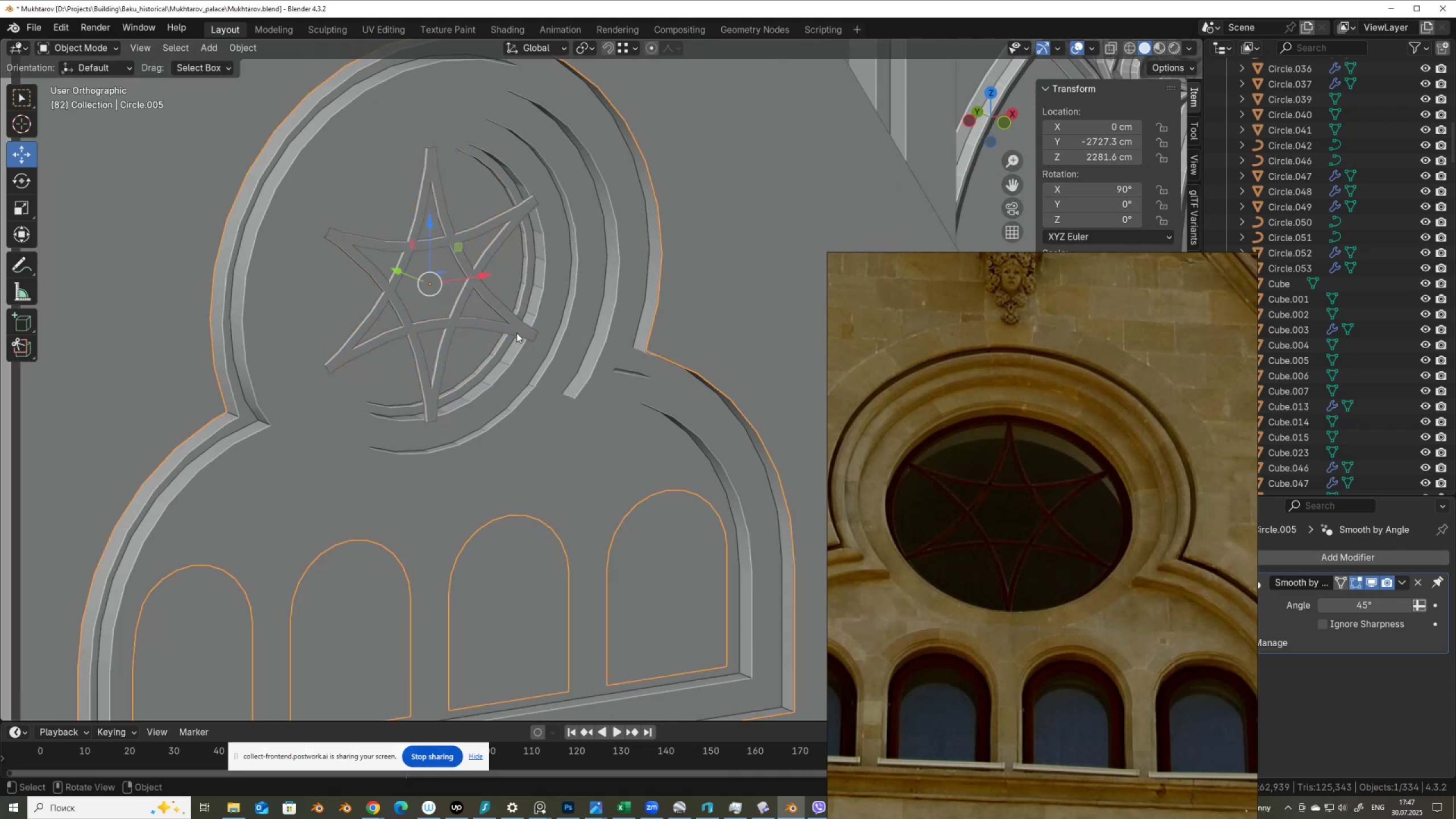 
left_click([516, 333])
 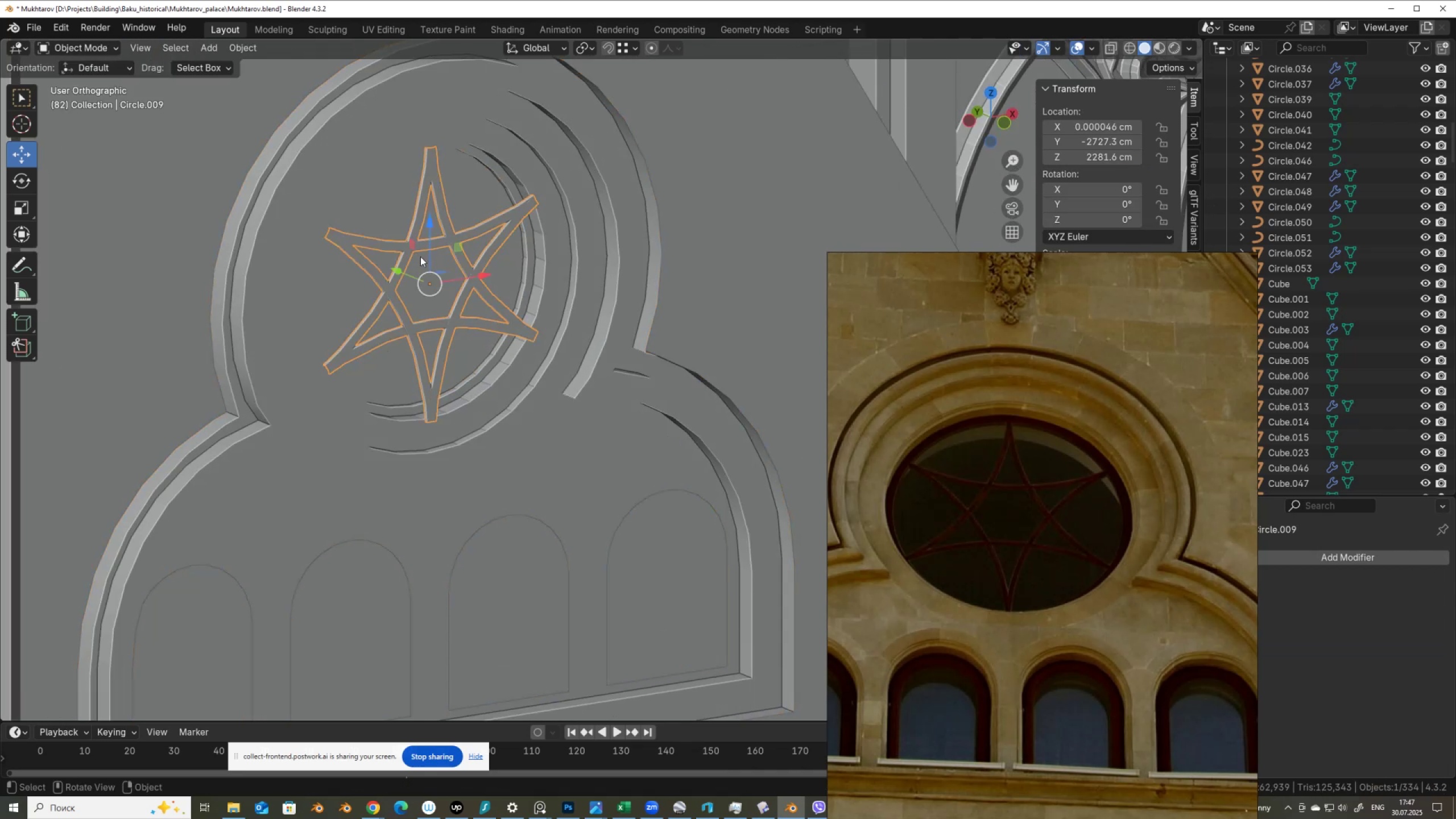 
left_click_drag(start_coordinate=[396, 270], to_coordinate=[368, 252])
 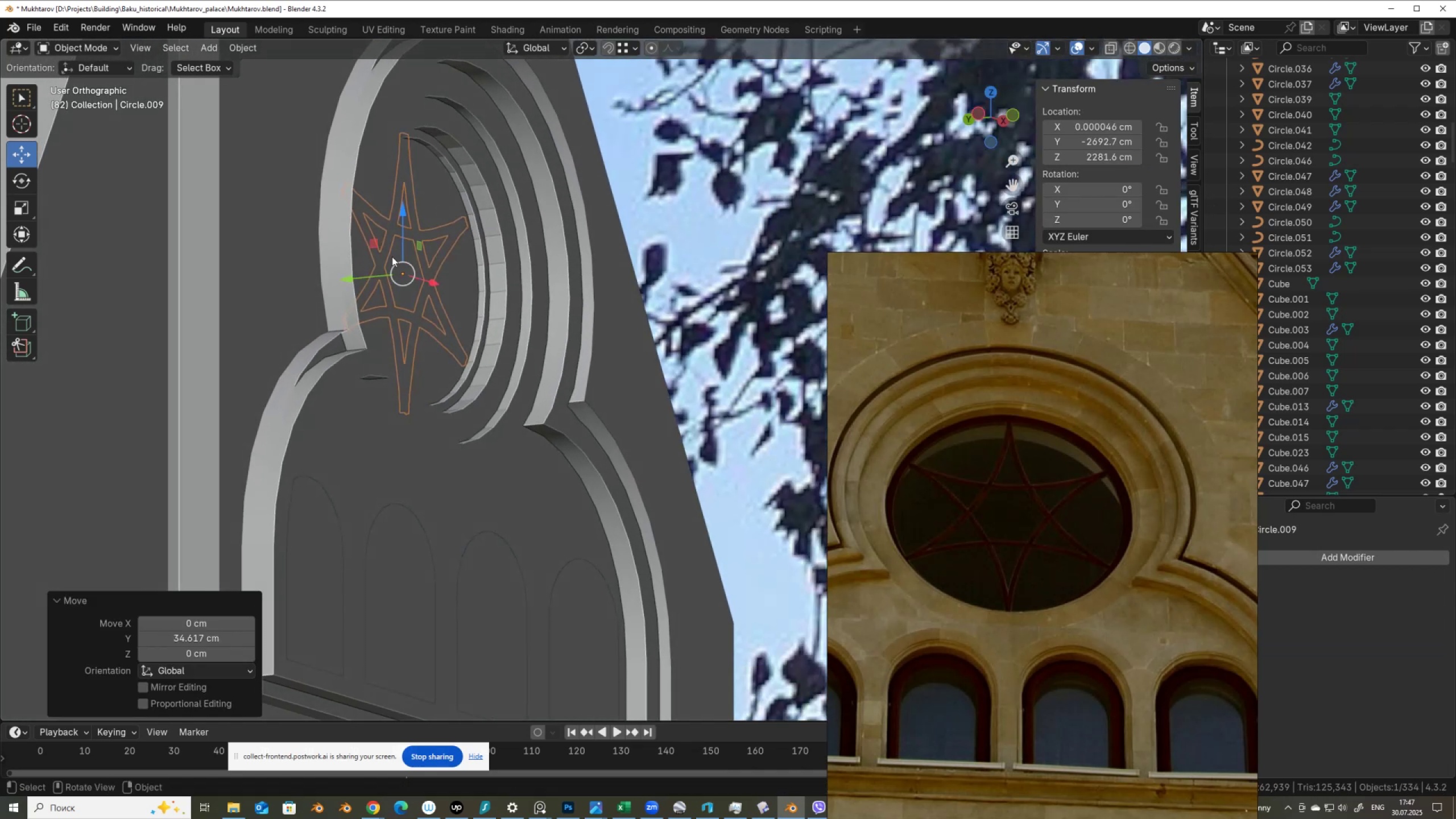 
left_click_drag(start_coordinate=[354, 279], to_coordinate=[362, 283])
 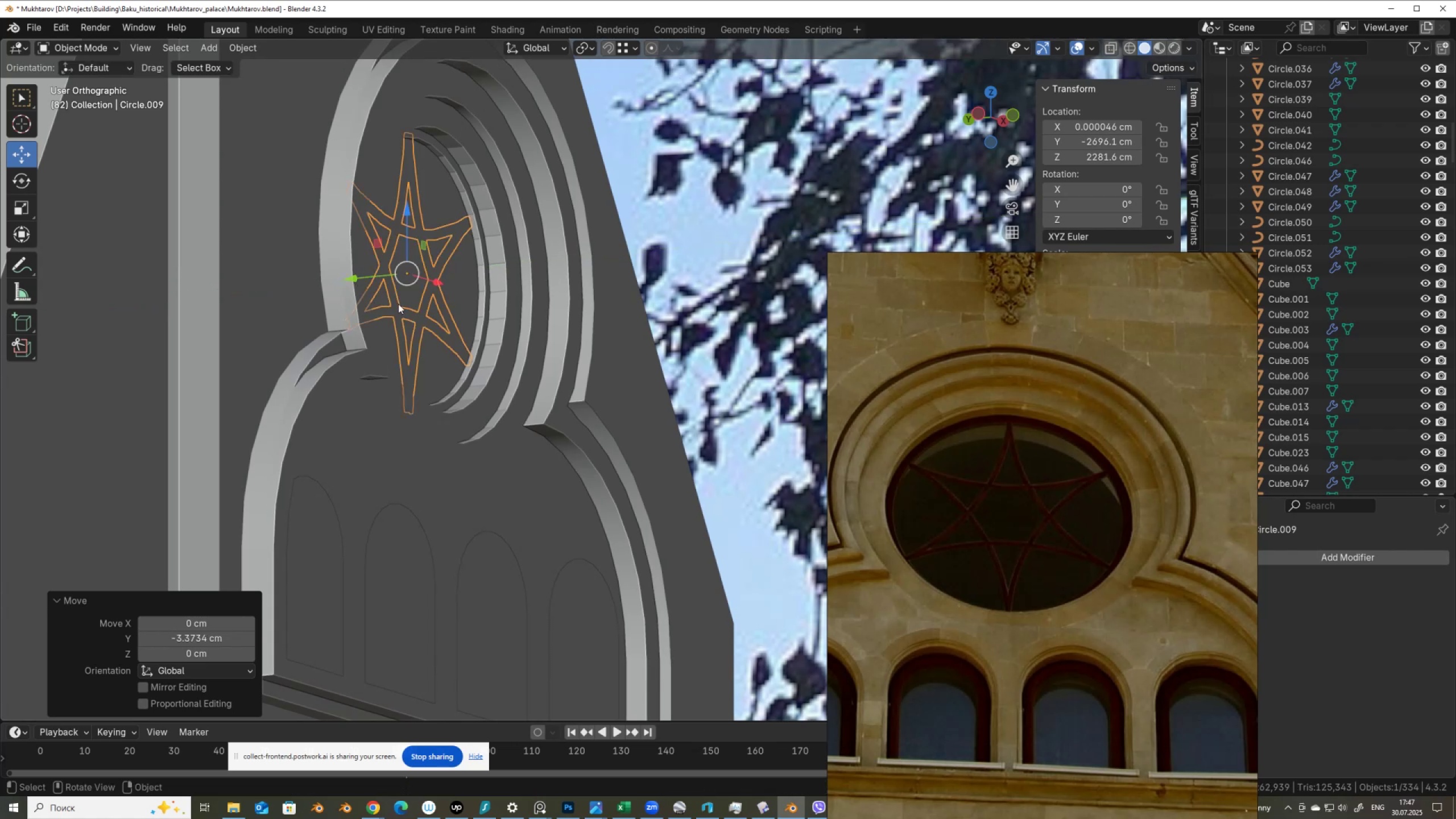 
scroll: coordinate [392, 324], scroll_direction: up, amount: 5.0
 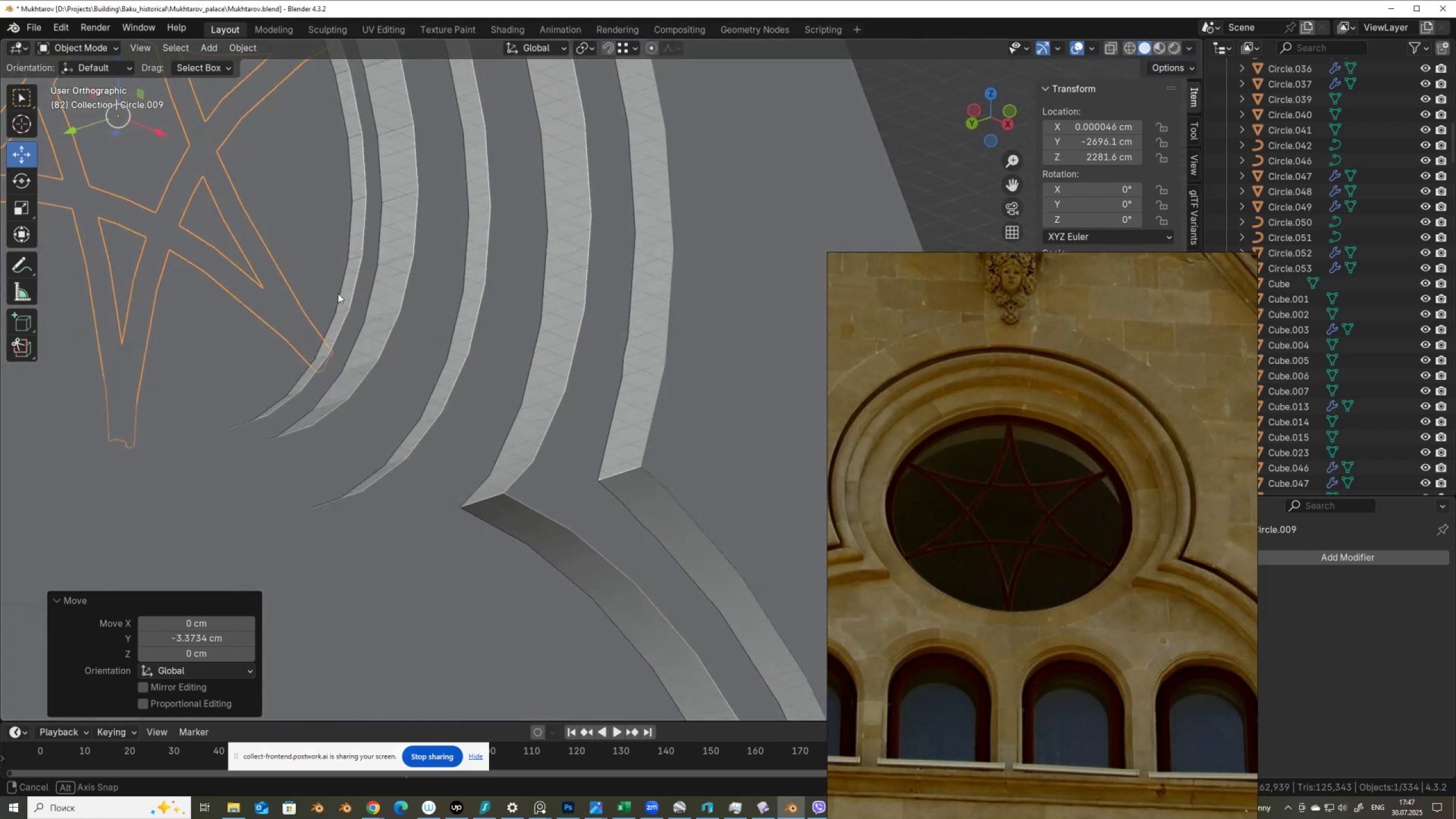 
hold_key(key=ShiftLeft, duration=0.67)
 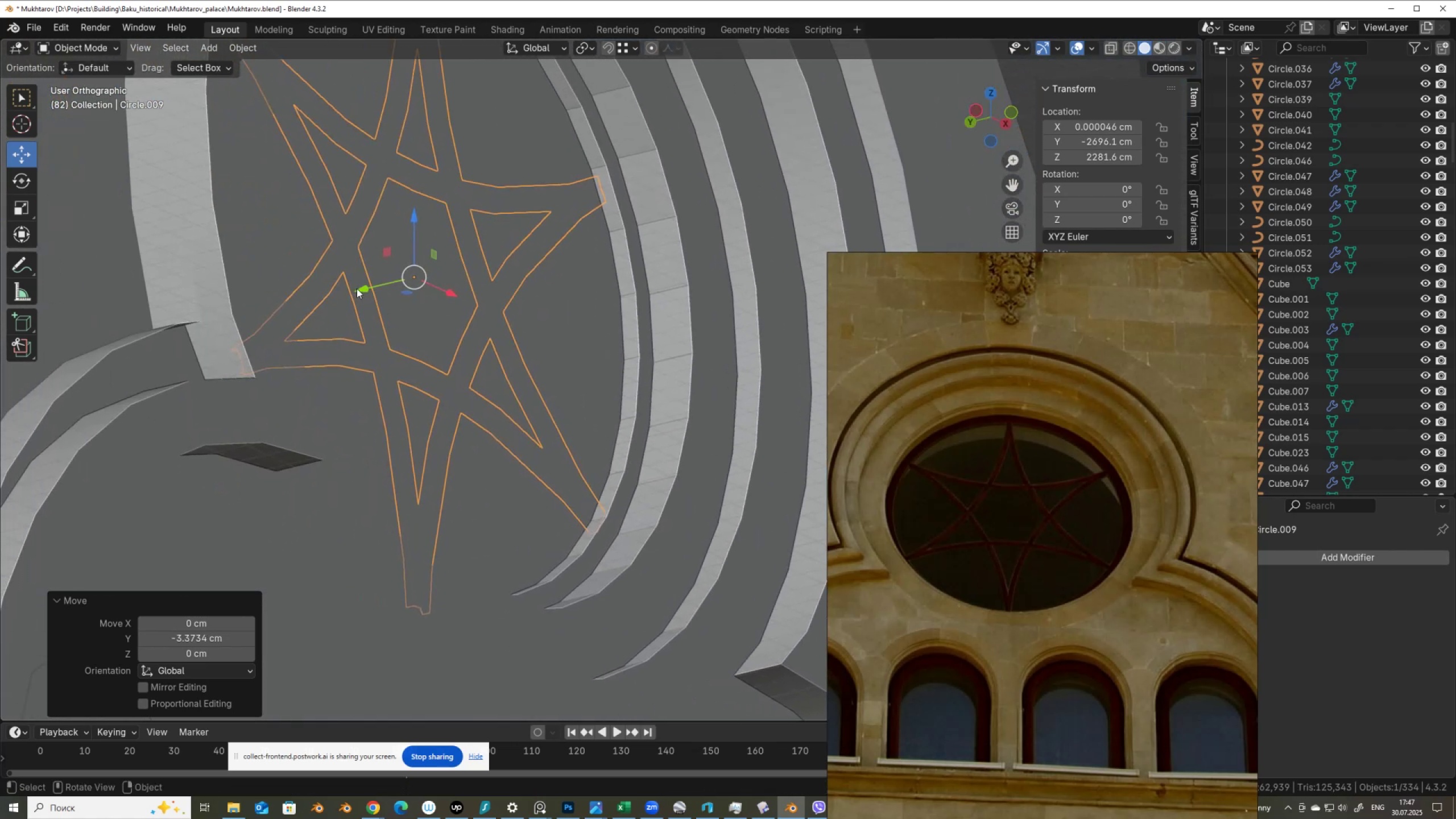 
left_click_drag(start_coordinate=[359, 290], to_coordinate=[377, 302])
 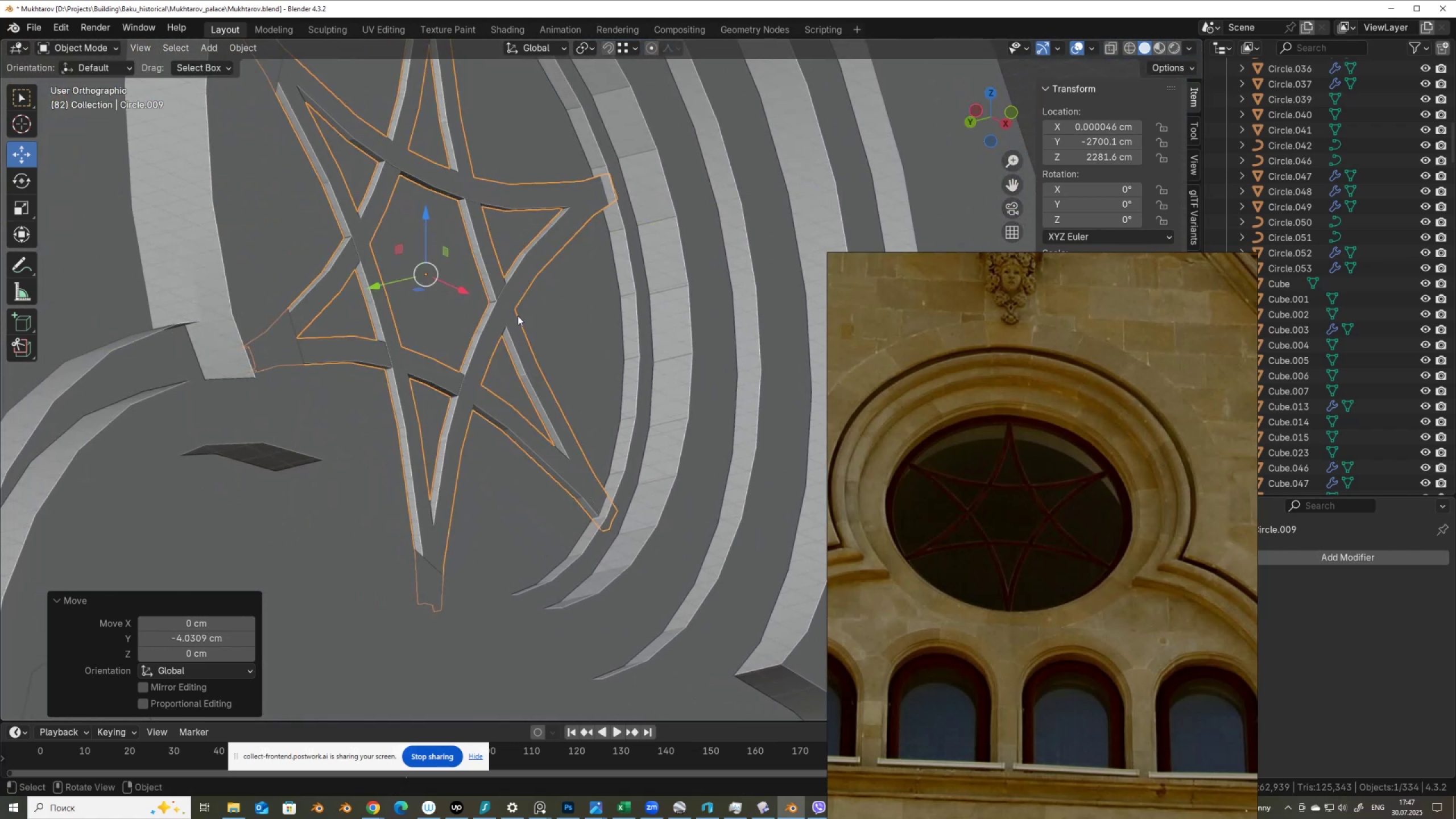 
scroll: coordinate [630, 367], scroll_direction: down, amount: 6.0
 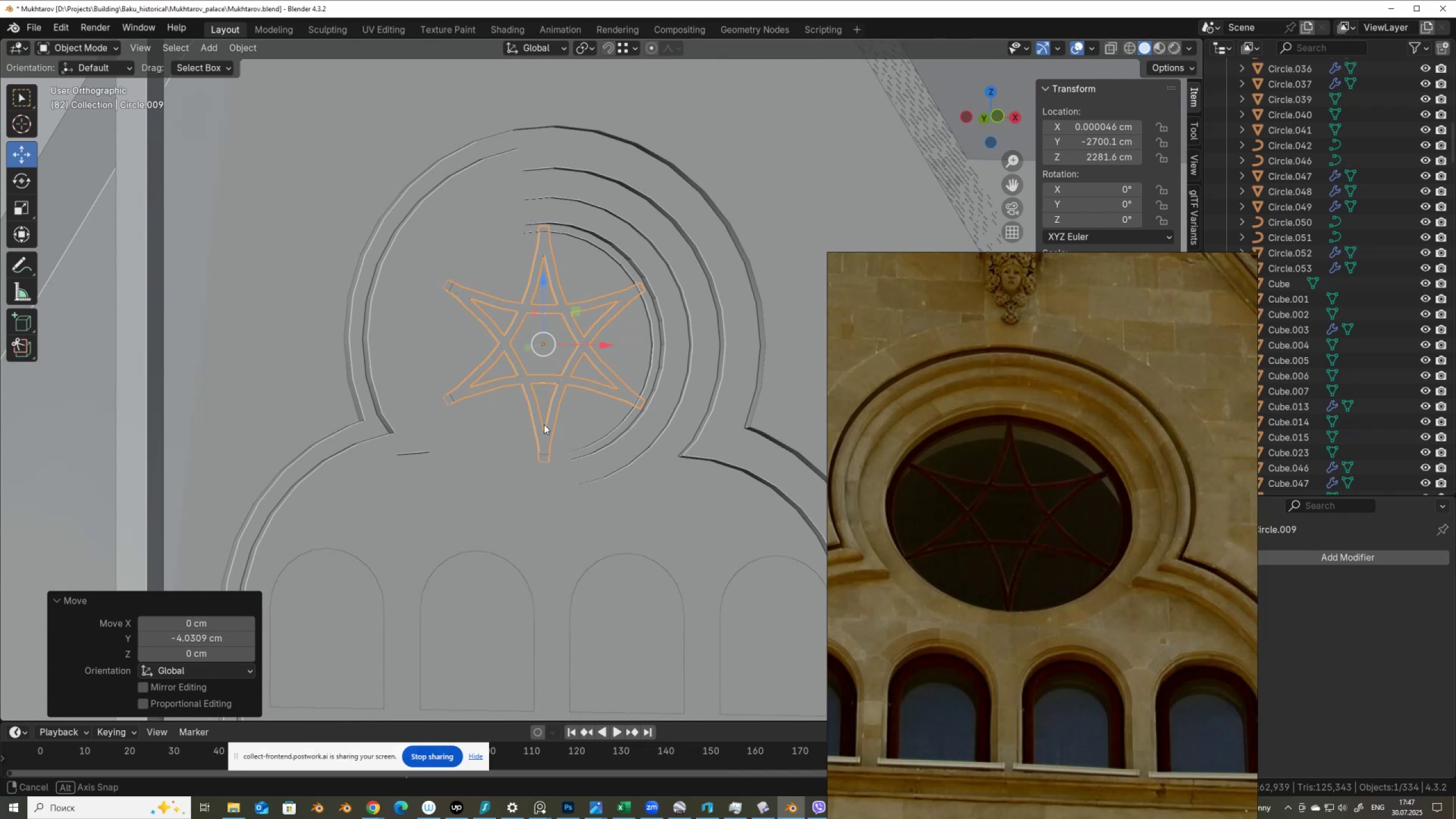 
key(CapsLock)
 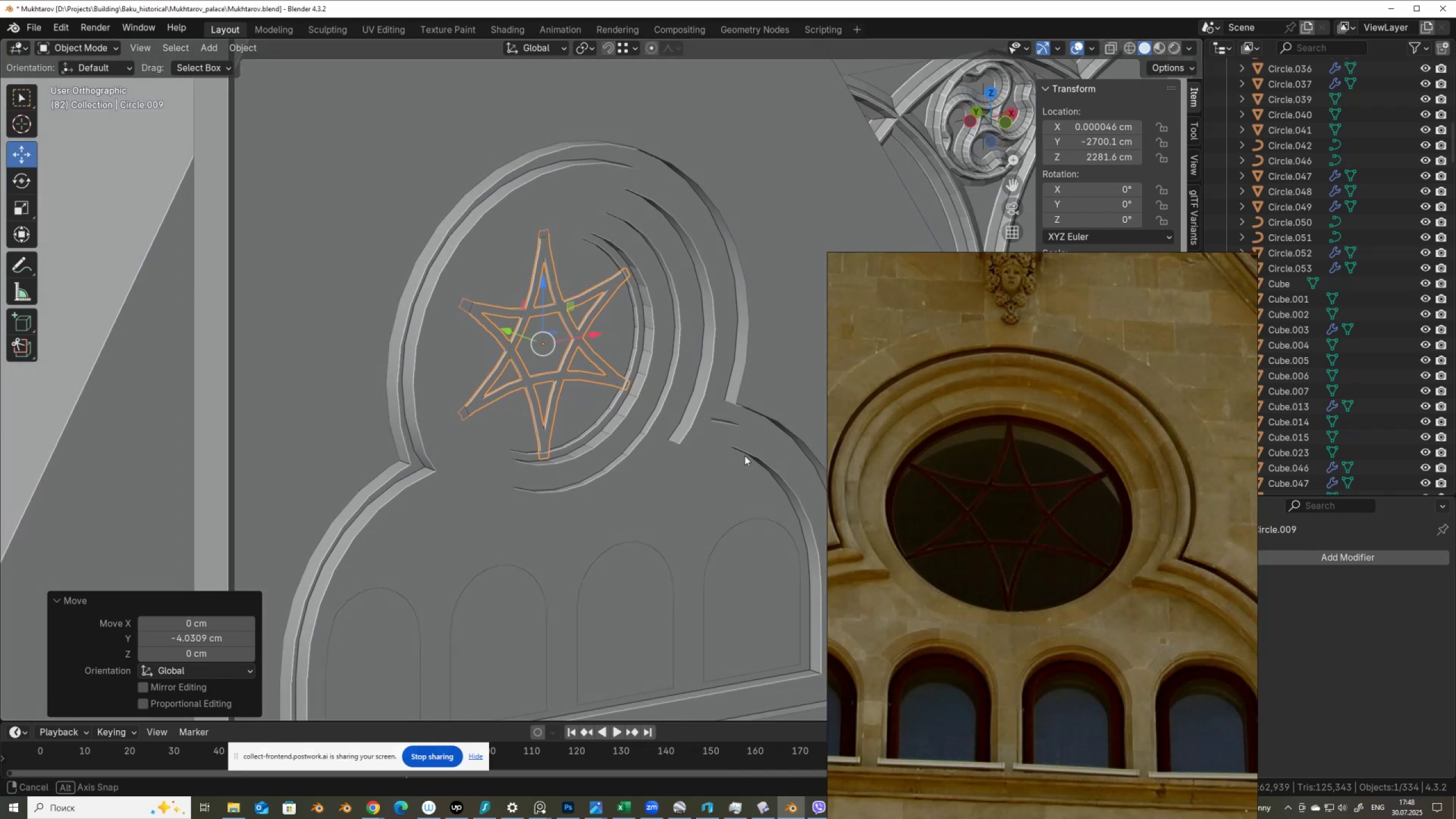 
left_click([715, 391])
 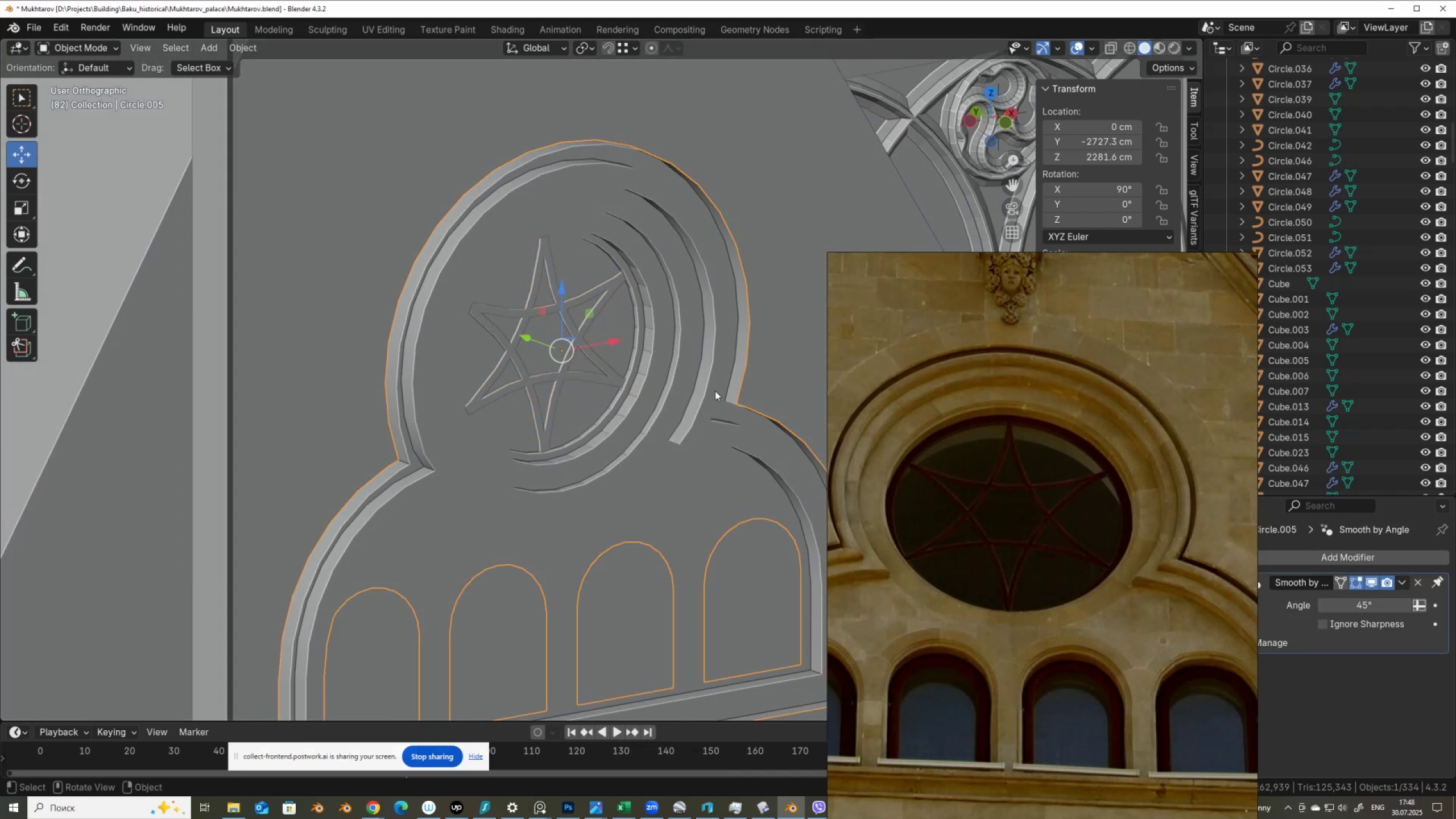 
right_click([715, 391])
 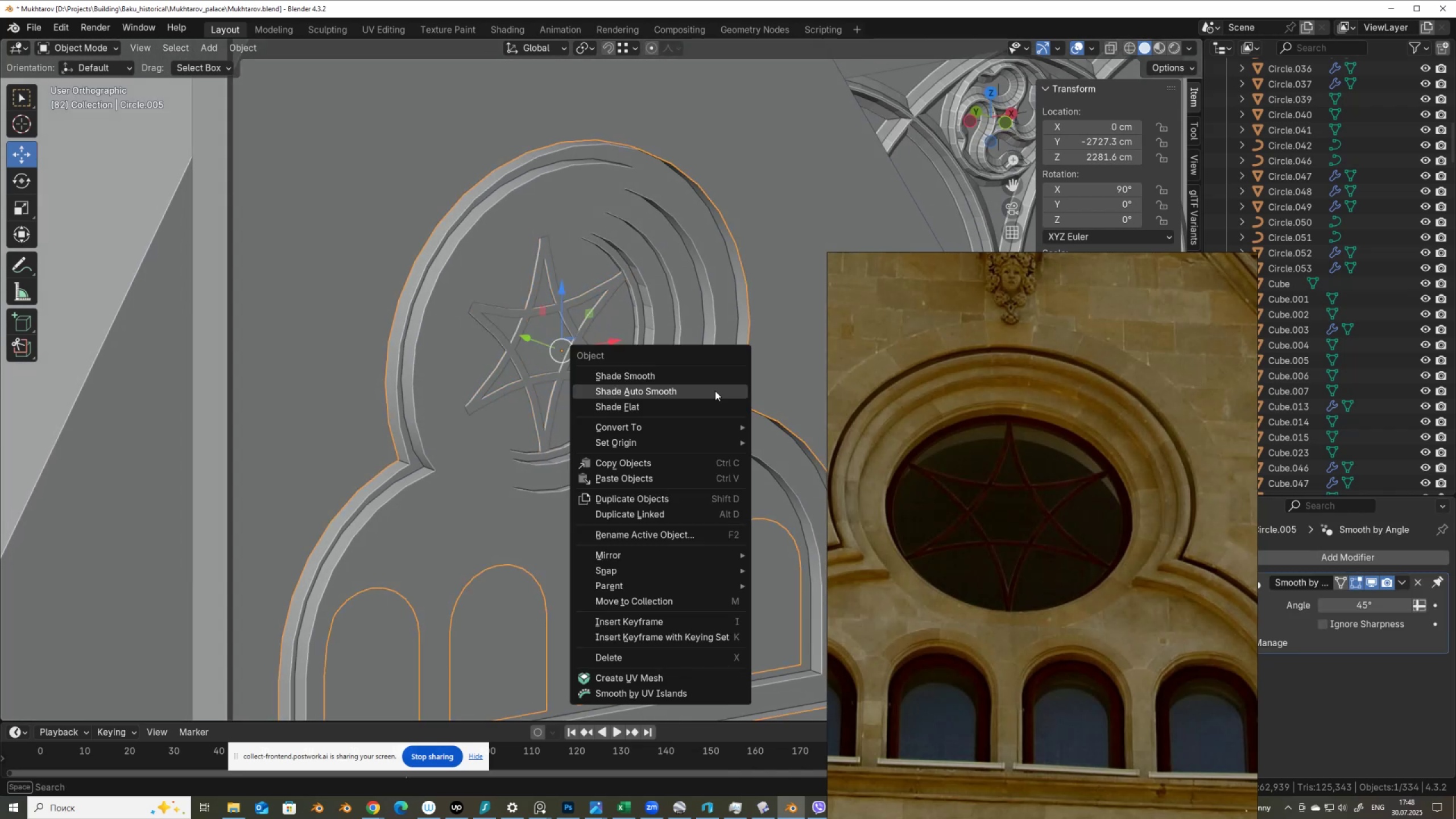 
left_click([715, 391])
 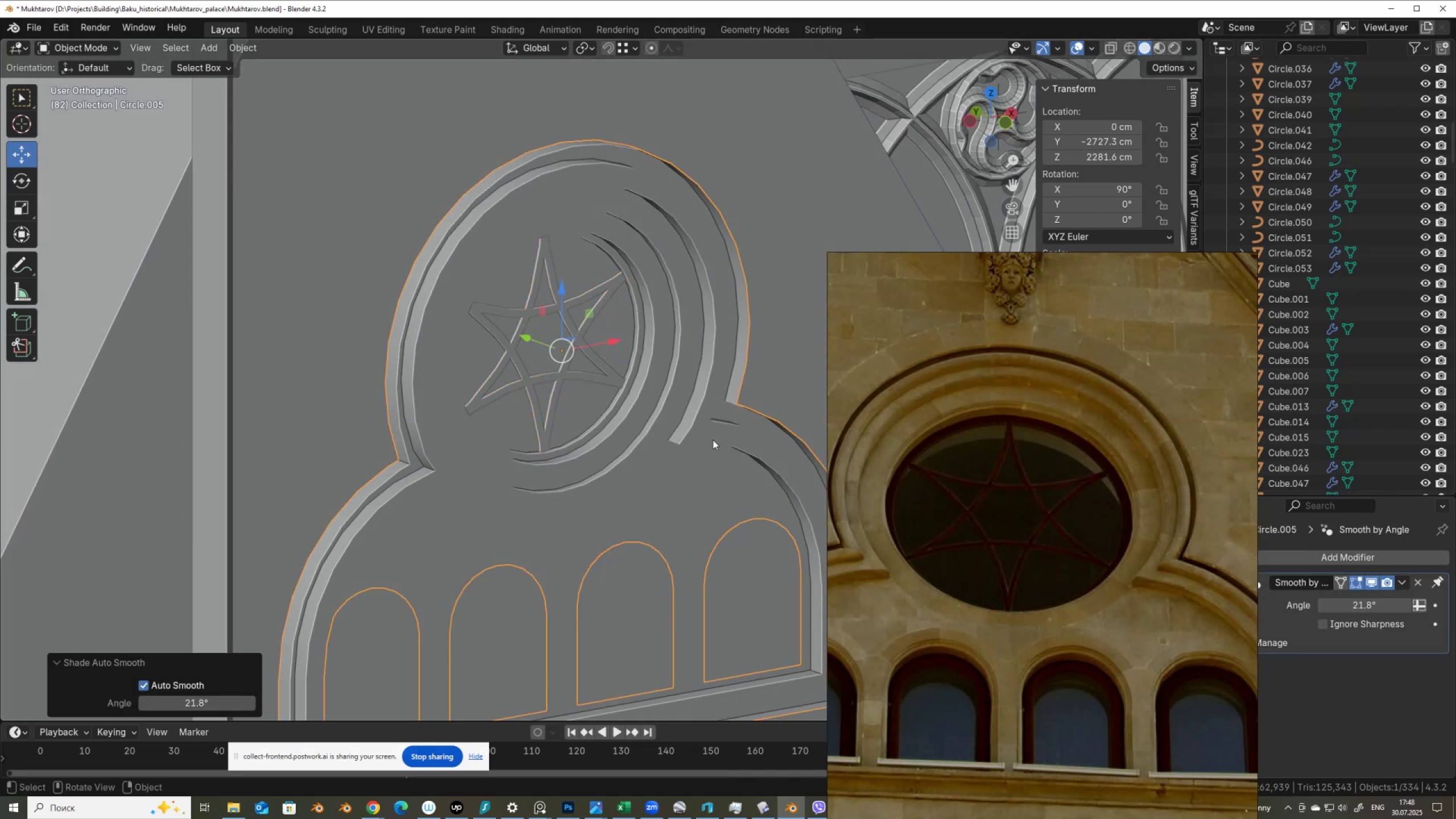 
key(Tab)
 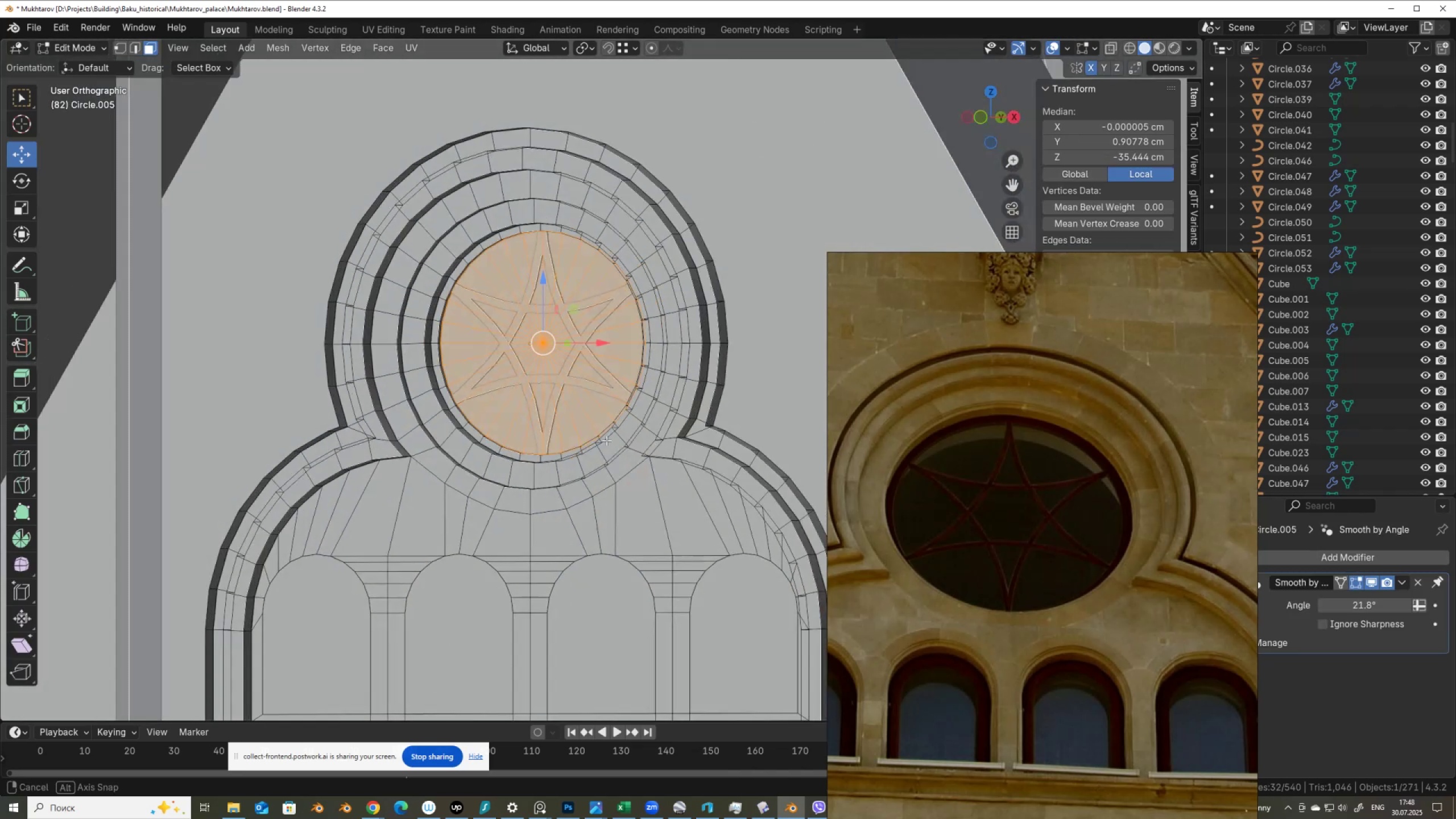 
key(Tab)
 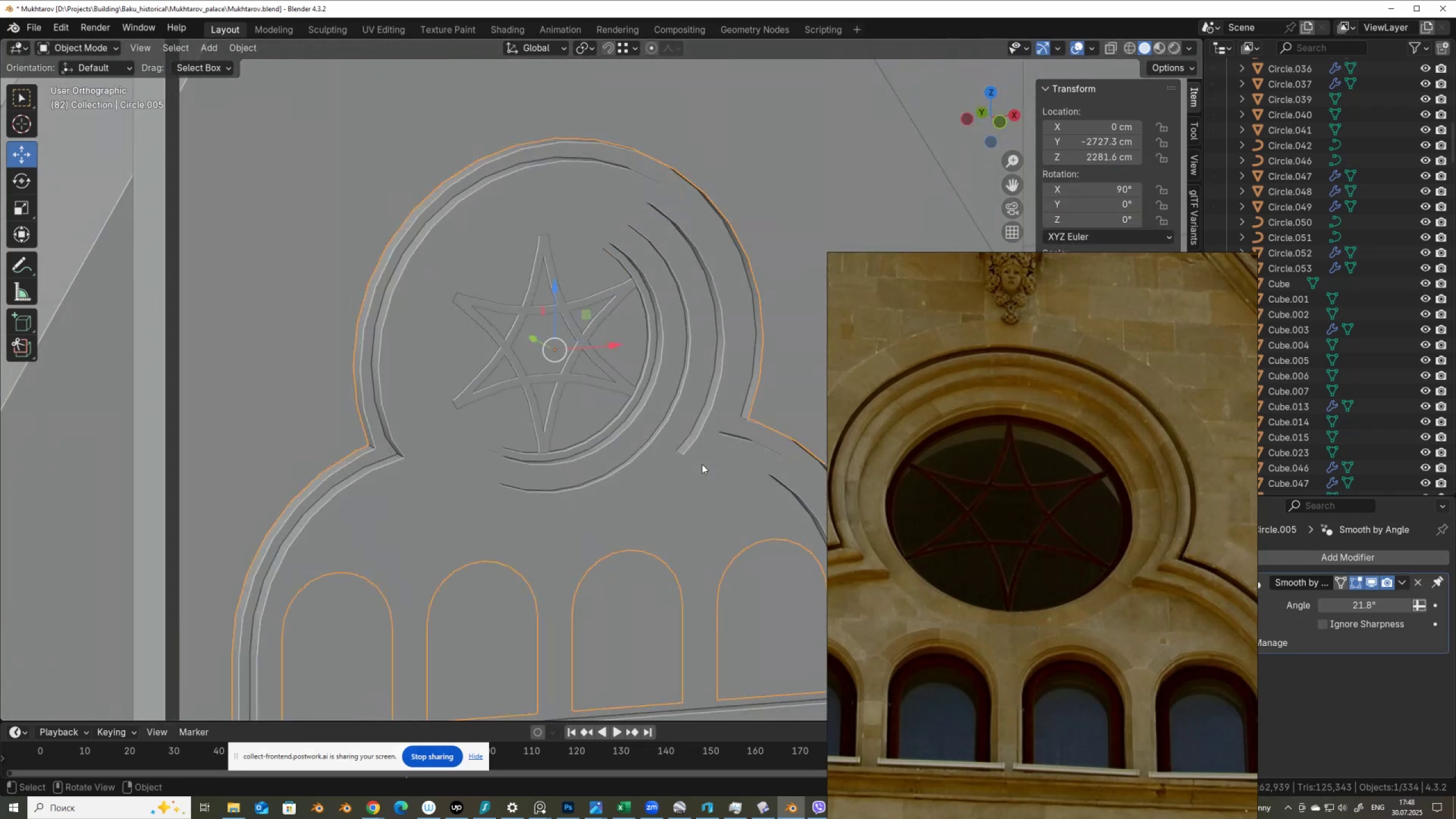 
scroll: coordinate [698, 466], scroll_direction: down, amount: 2.0
 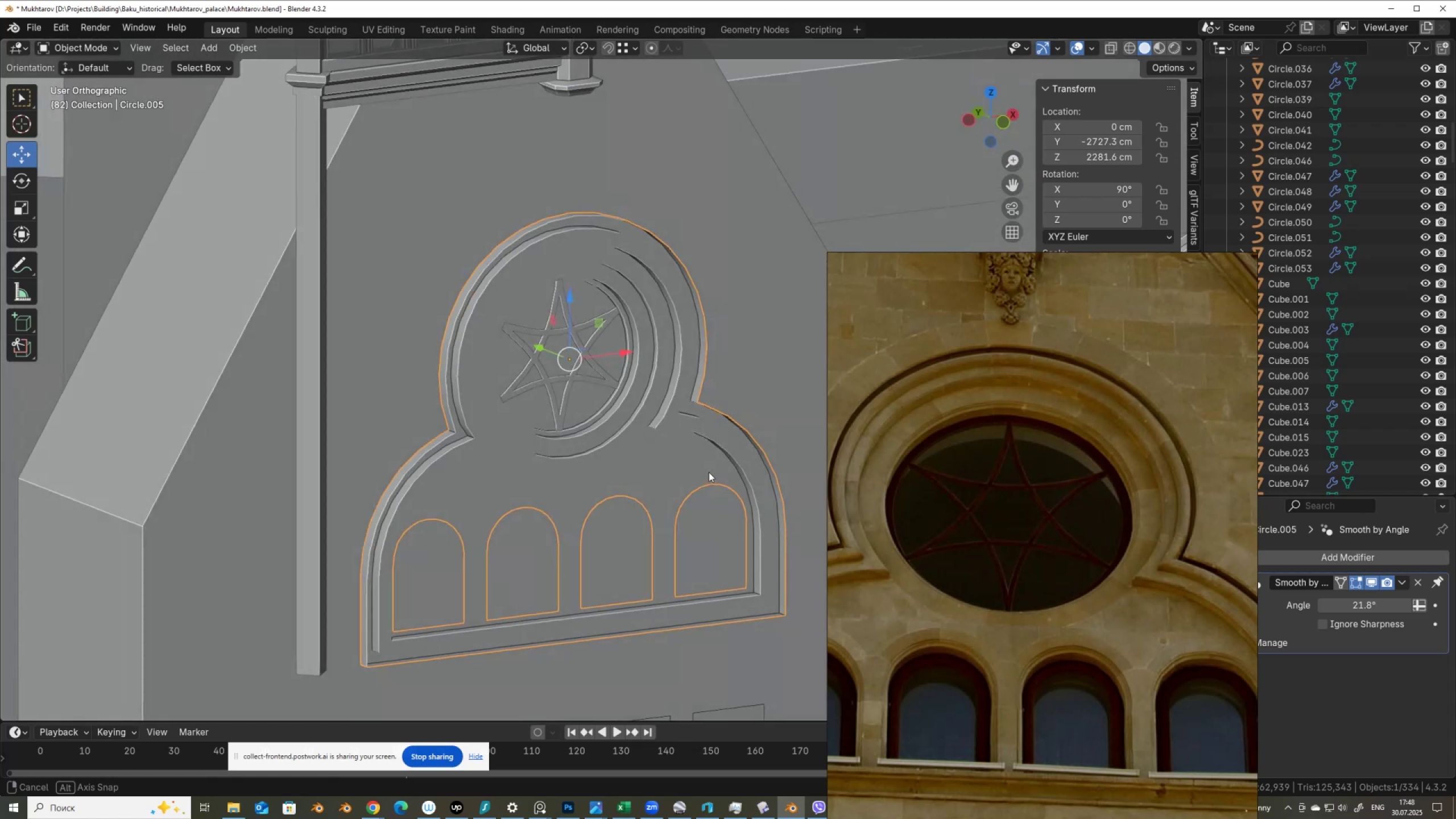 
hold_key(key=ShiftLeft, duration=0.4)
 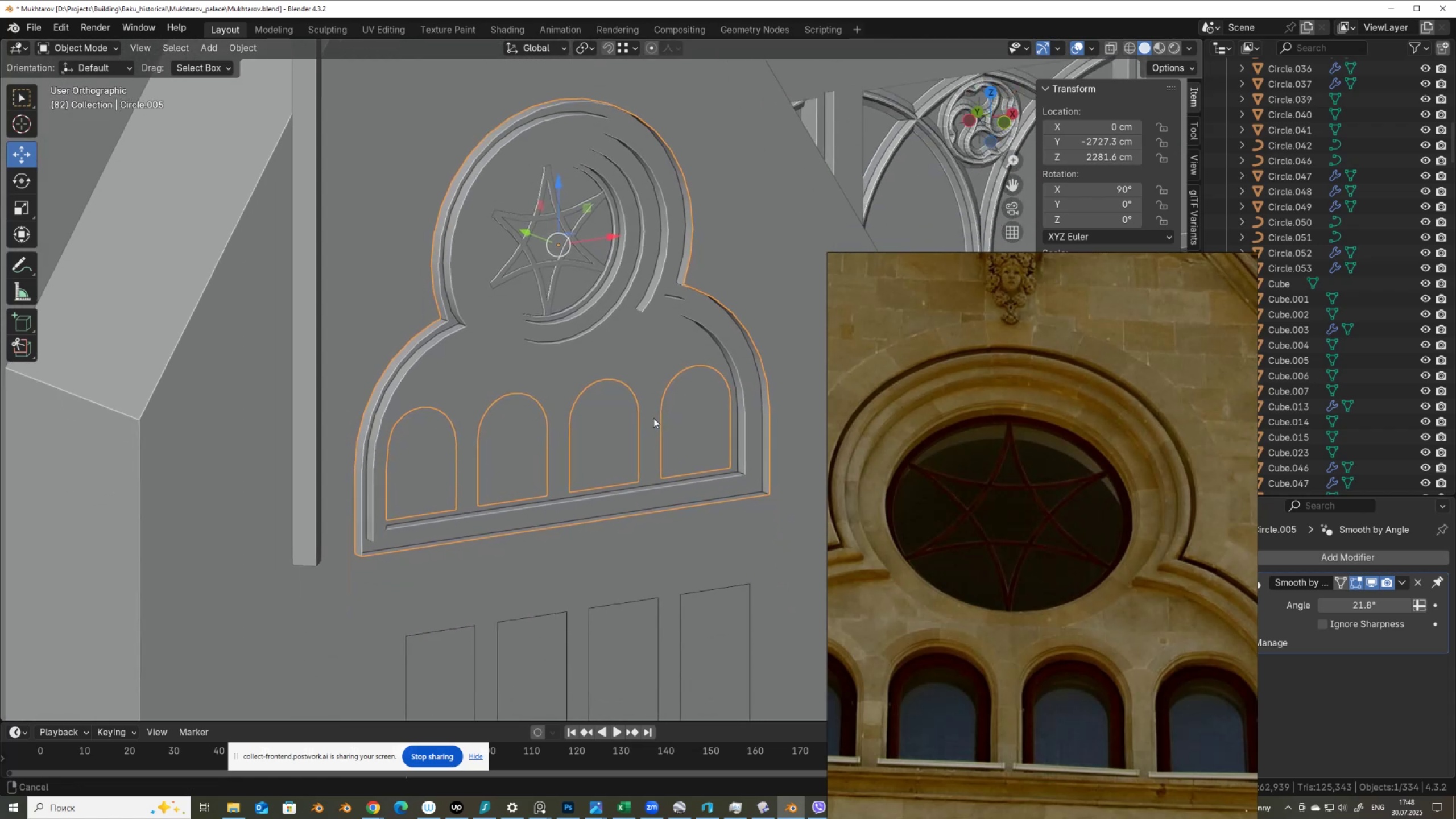 
scroll: coordinate [650, 416], scroll_direction: up, amount: 2.0
 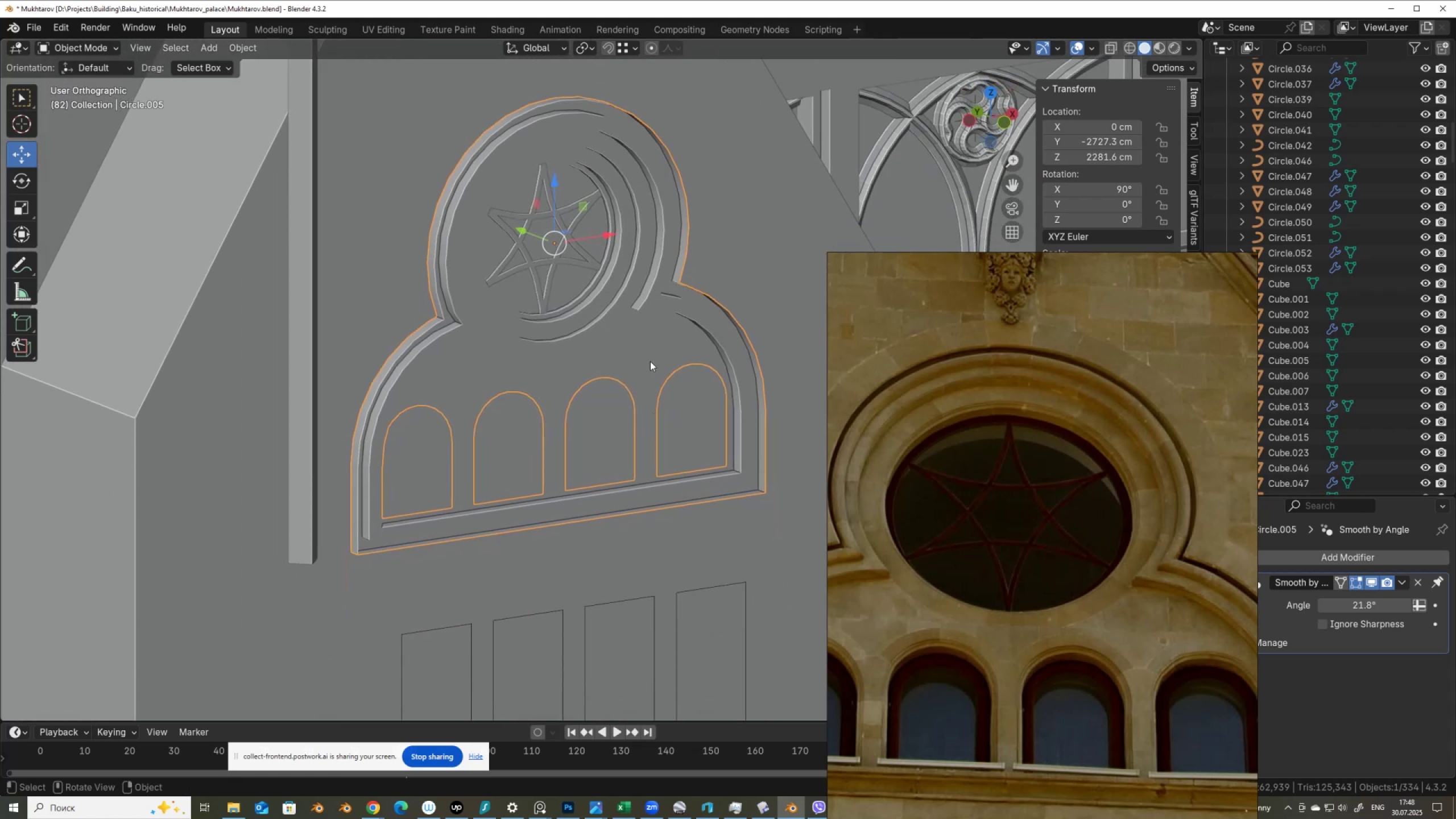 
left_click([650, 361])
 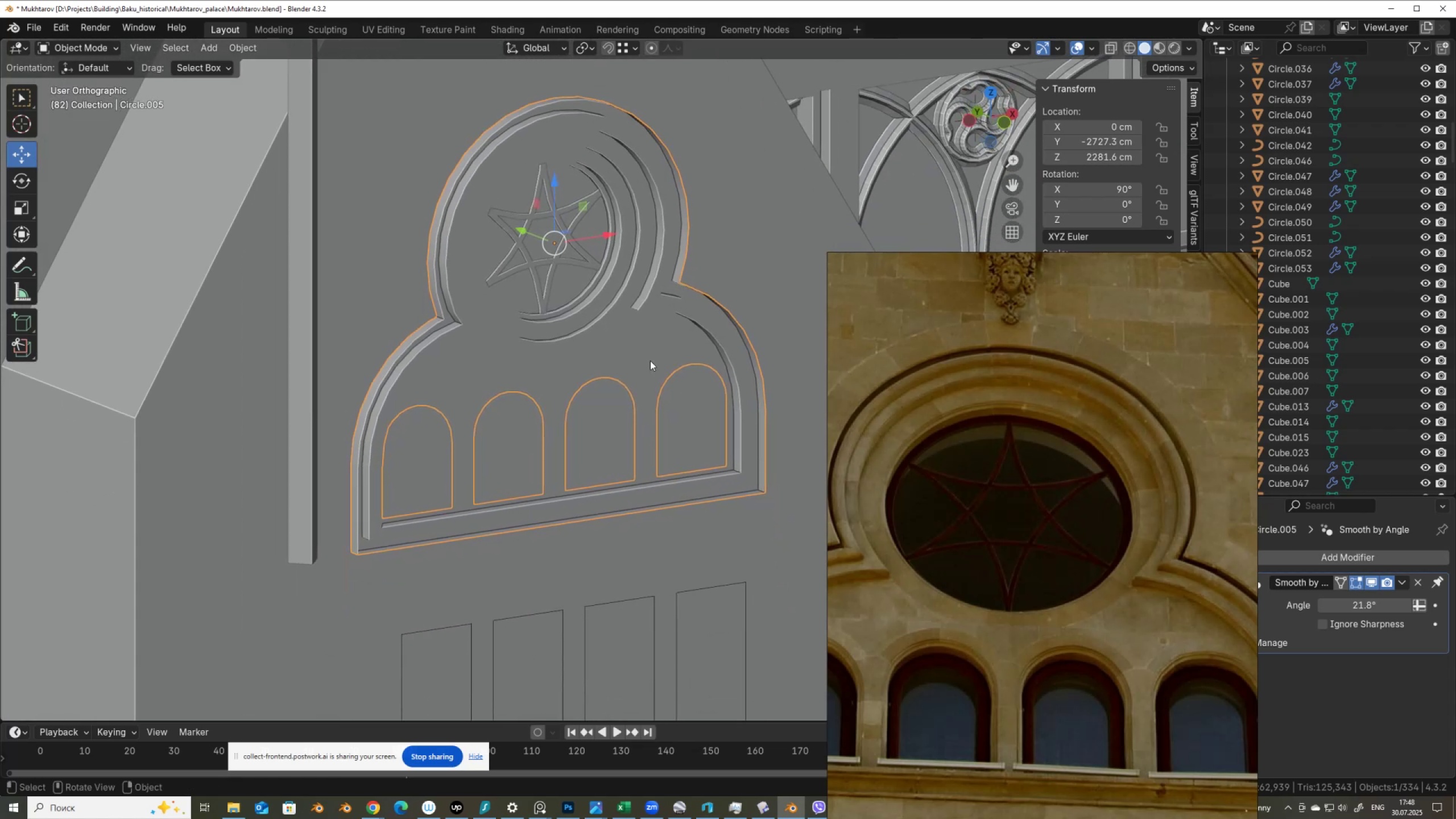 
key(Tab)
 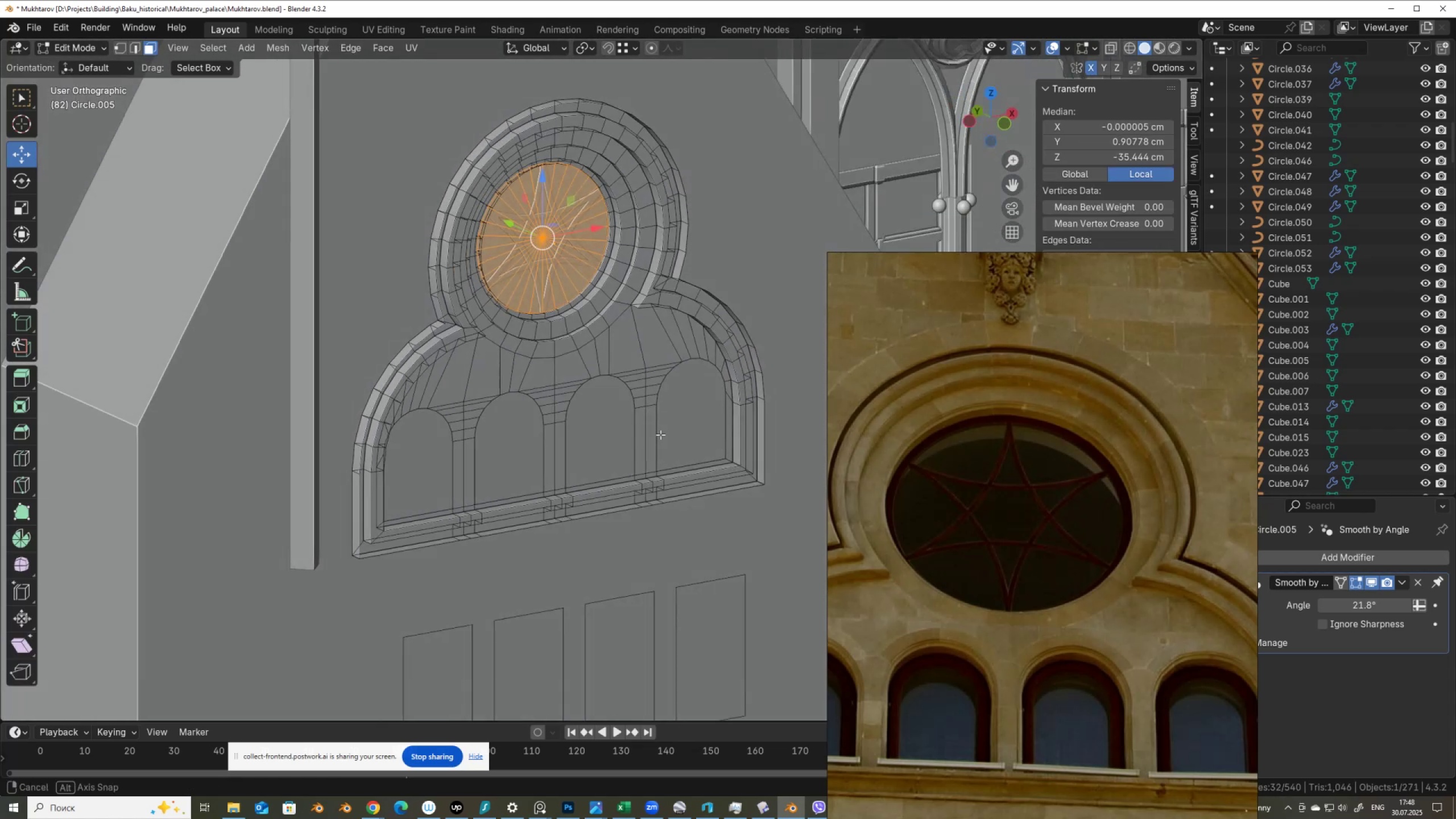 
scroll: coordinate [660, 435], scroll_direction: up, amount: 1.0
 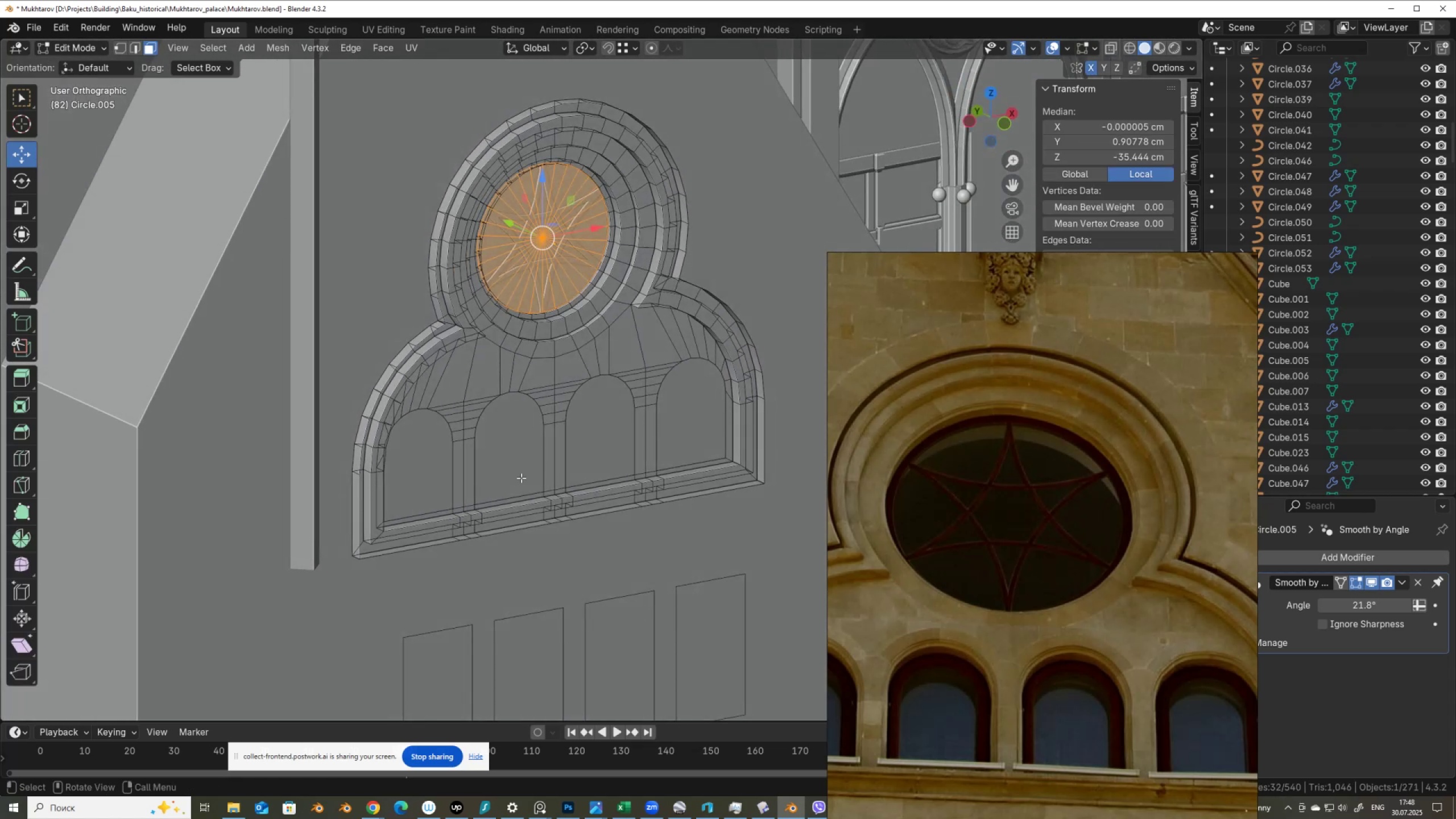 
hold_key(key=AltLeft, duration=0.38)
left_click([458, 458])
 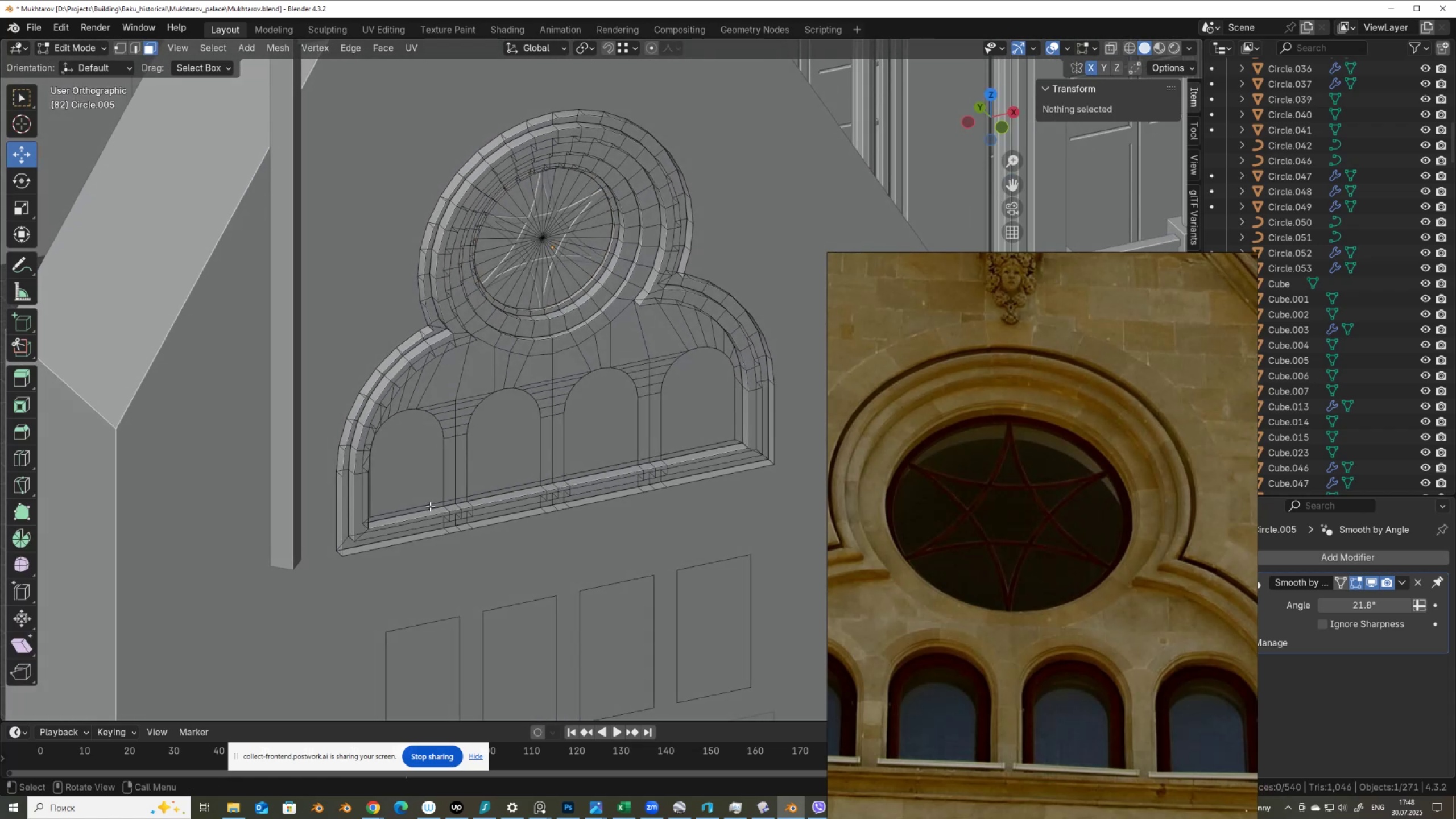 
left_click([415, 513])
 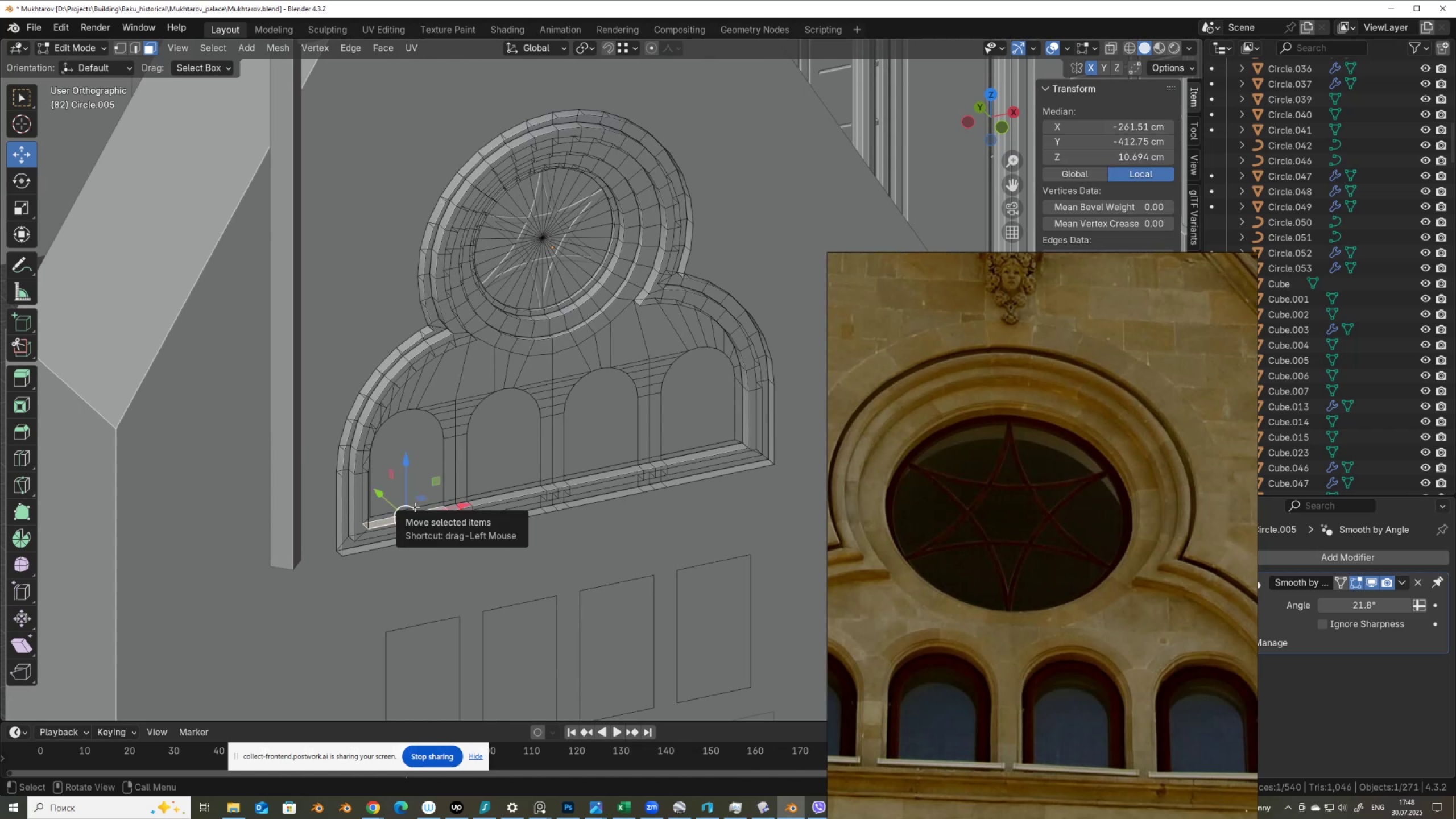 
key(2)
 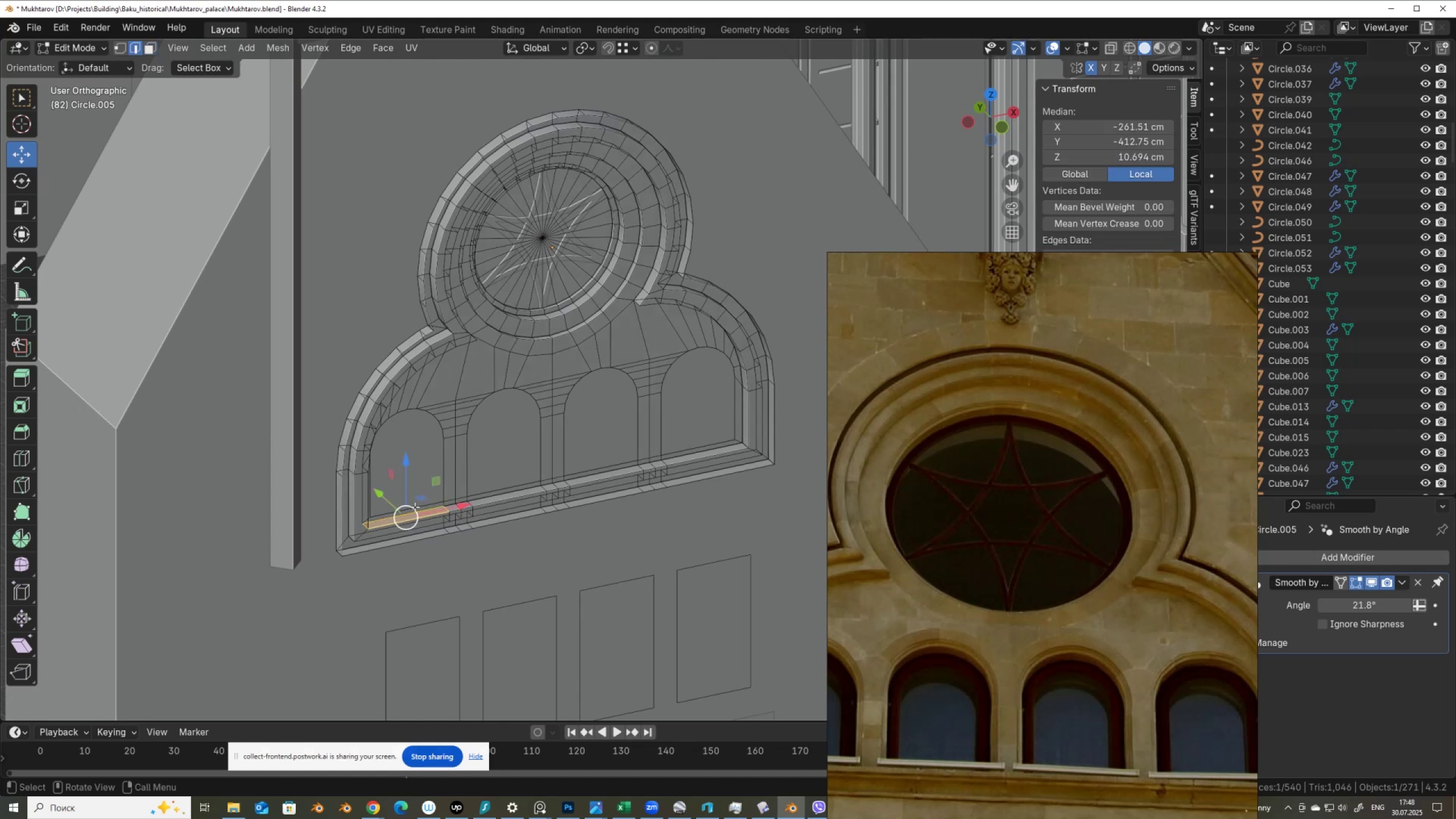 
left_click([415, 507])
 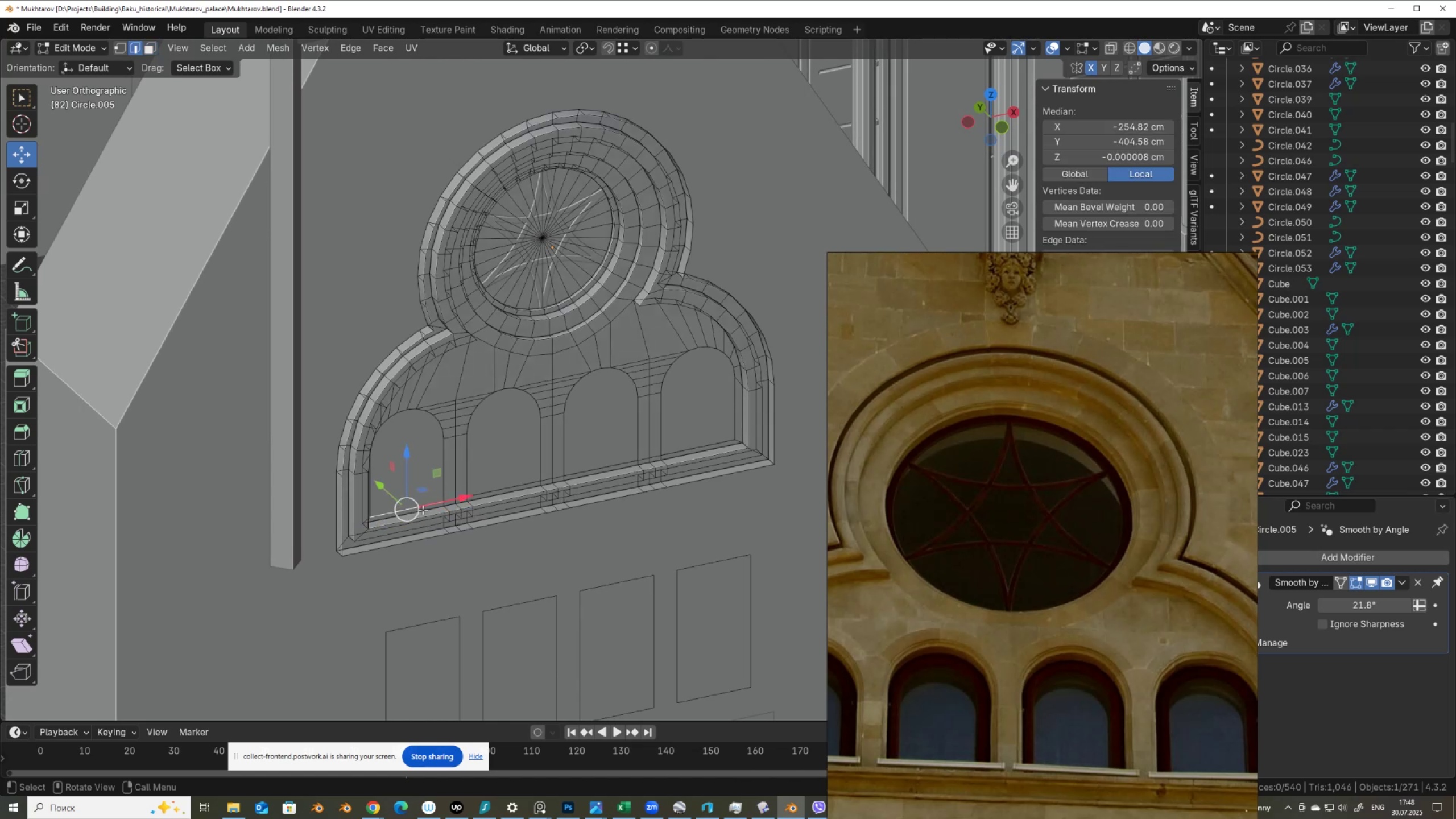 
type(FFFFFF)
 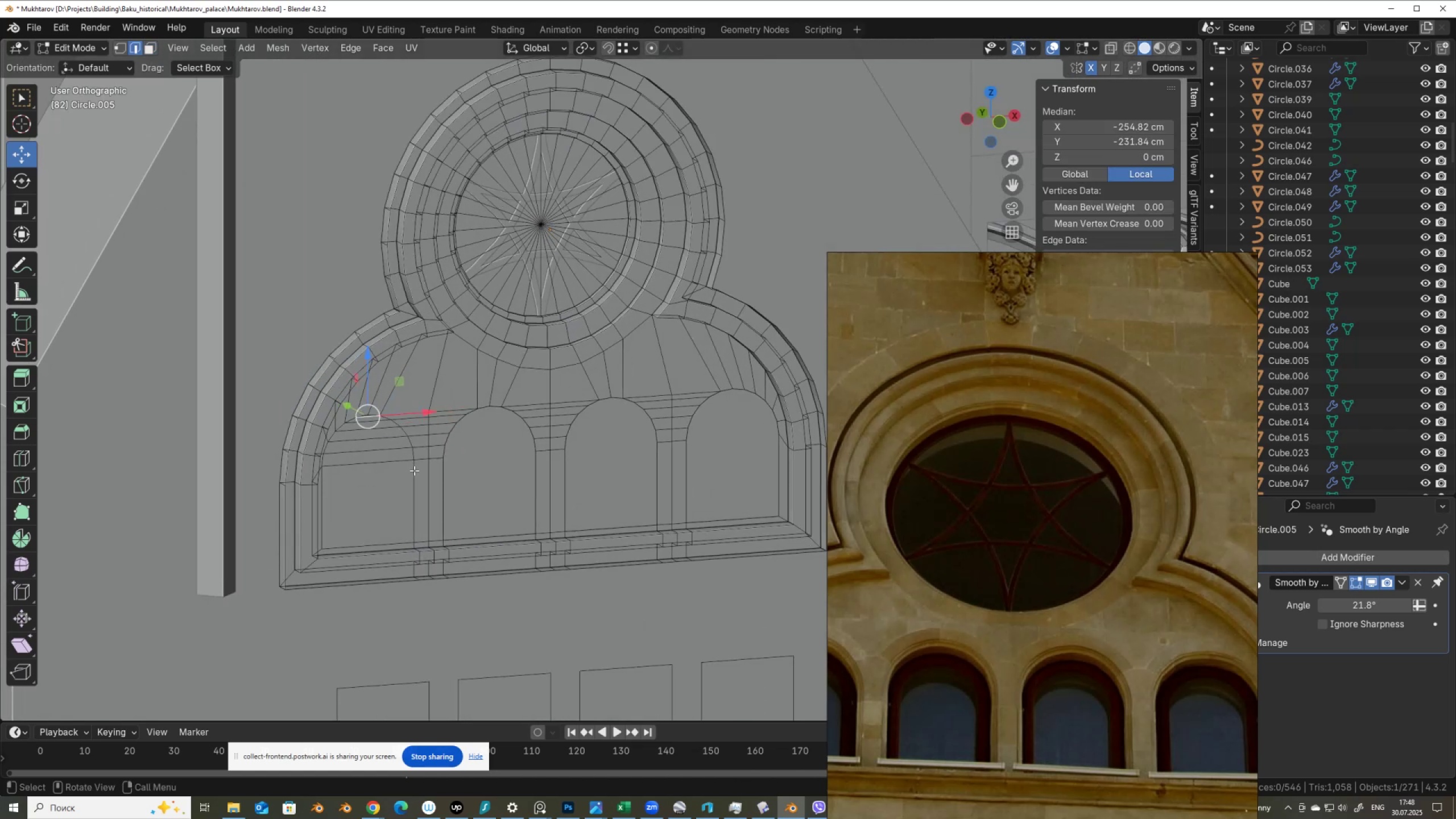 
scroll: coordinate [412, 465], scroll_direction: up, amount: 2.0
 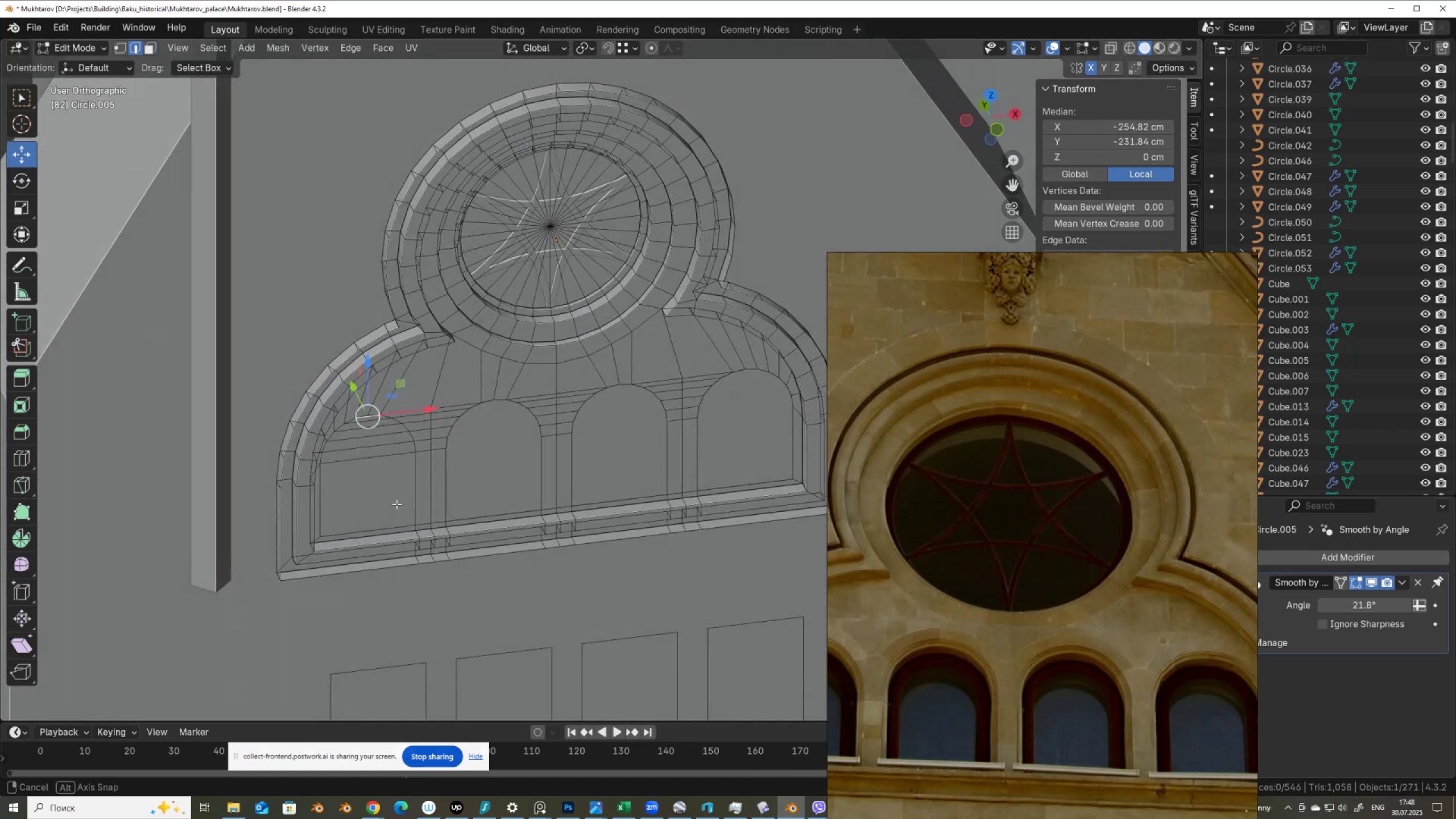 
key(Meta+MetaLeft)
 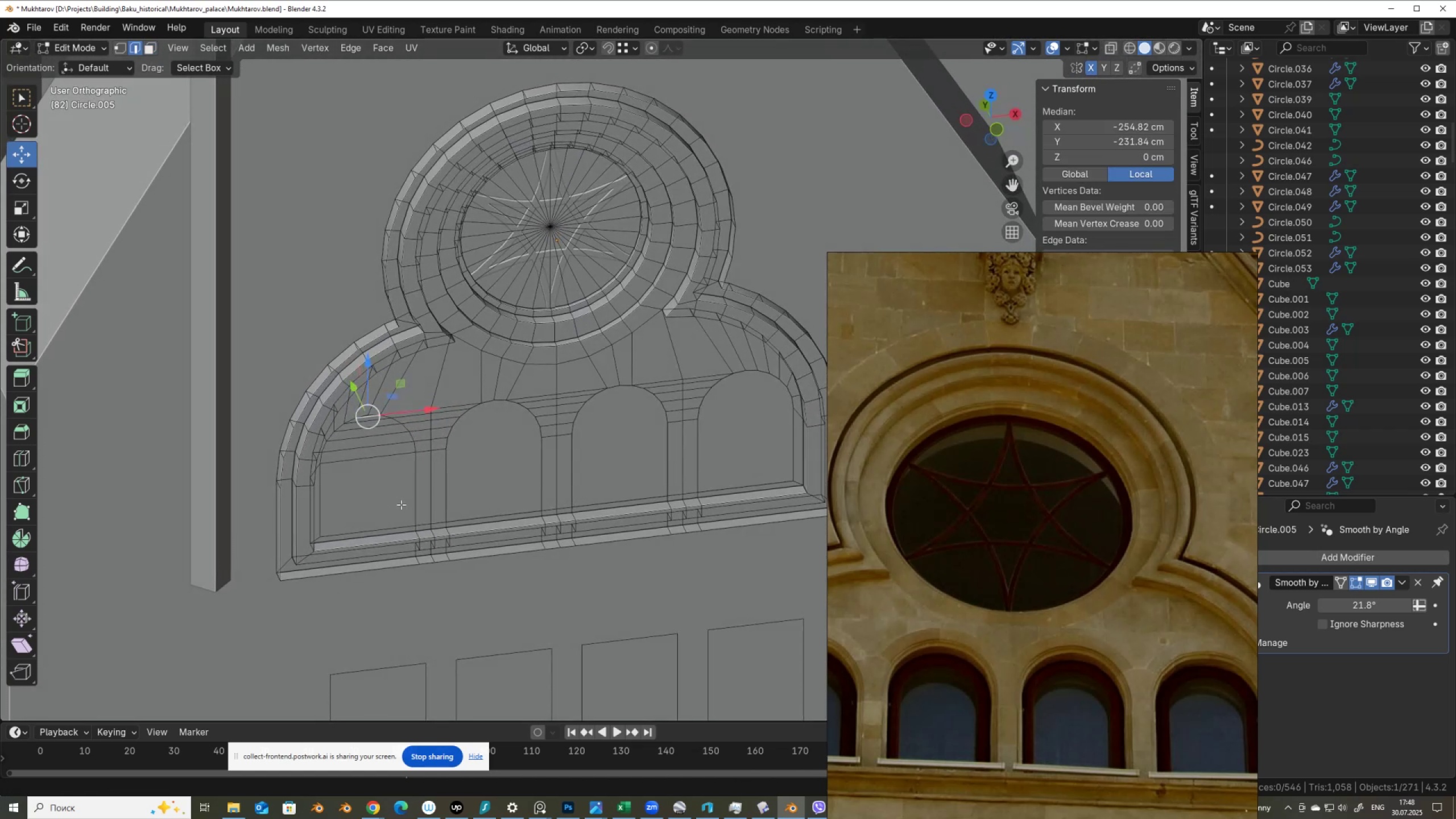 
key(Meta+X)
 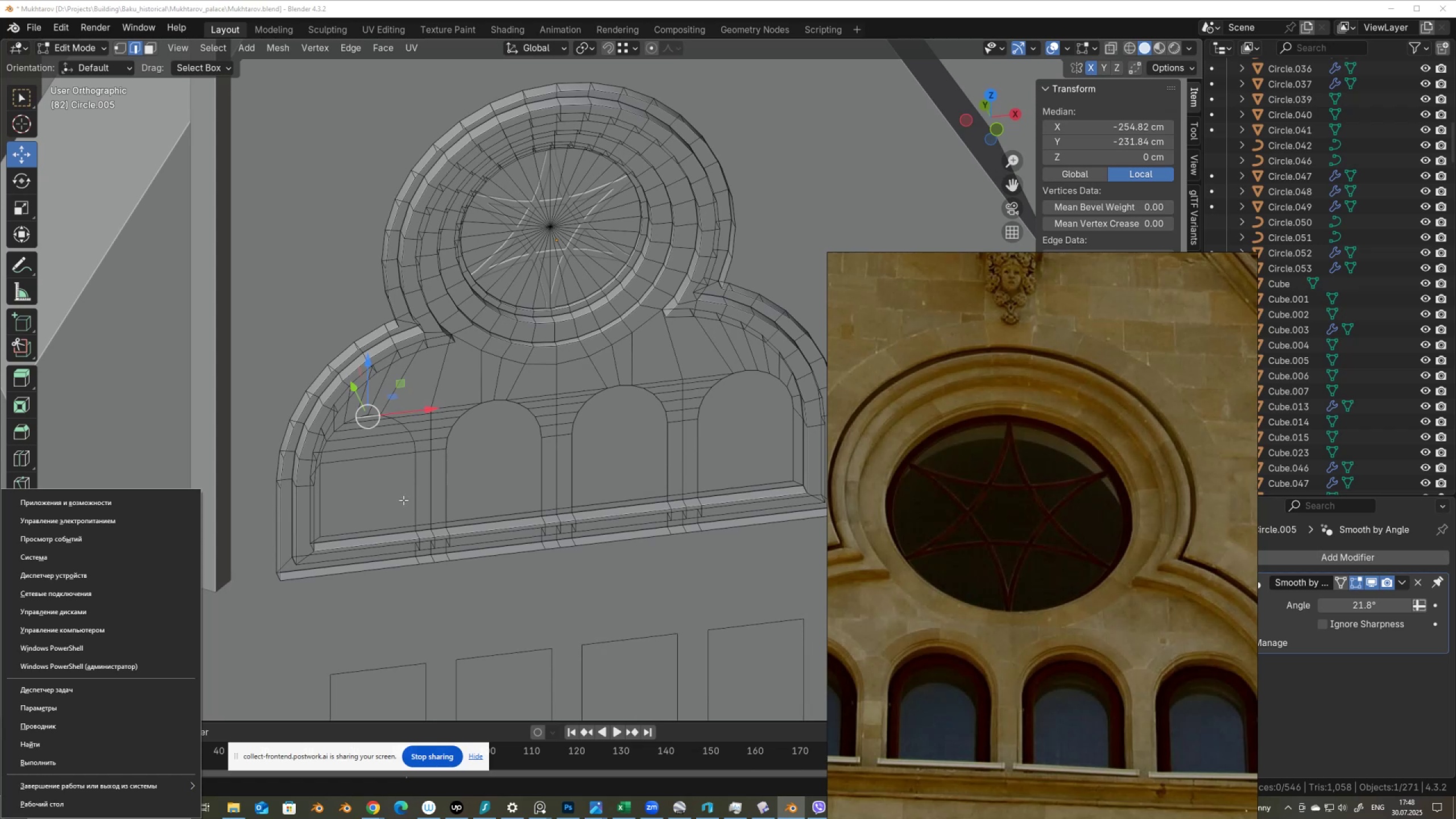 
left_click([403, 500])
 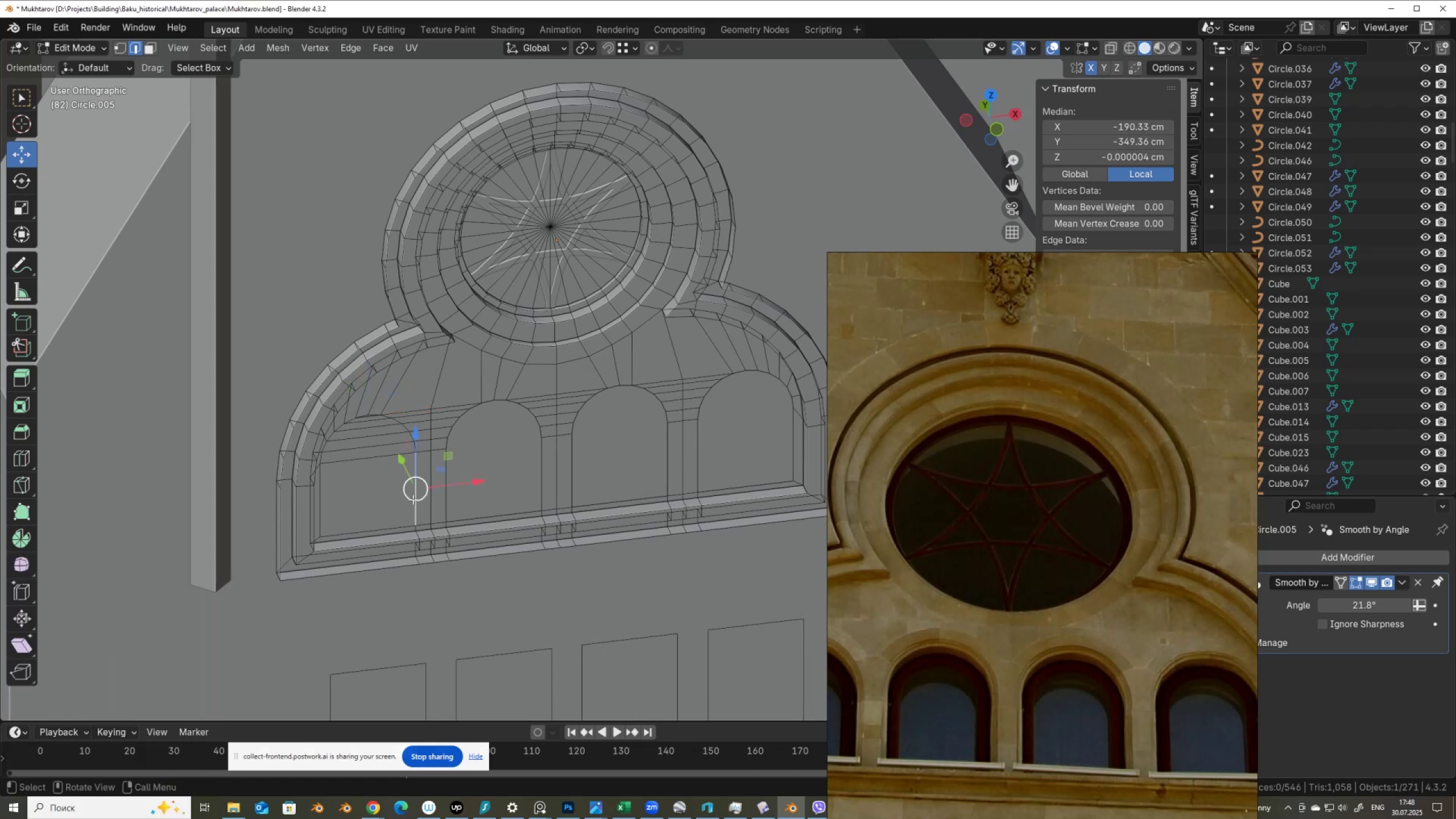 
hold_key(key=ControlLeft, duration=0.58)
 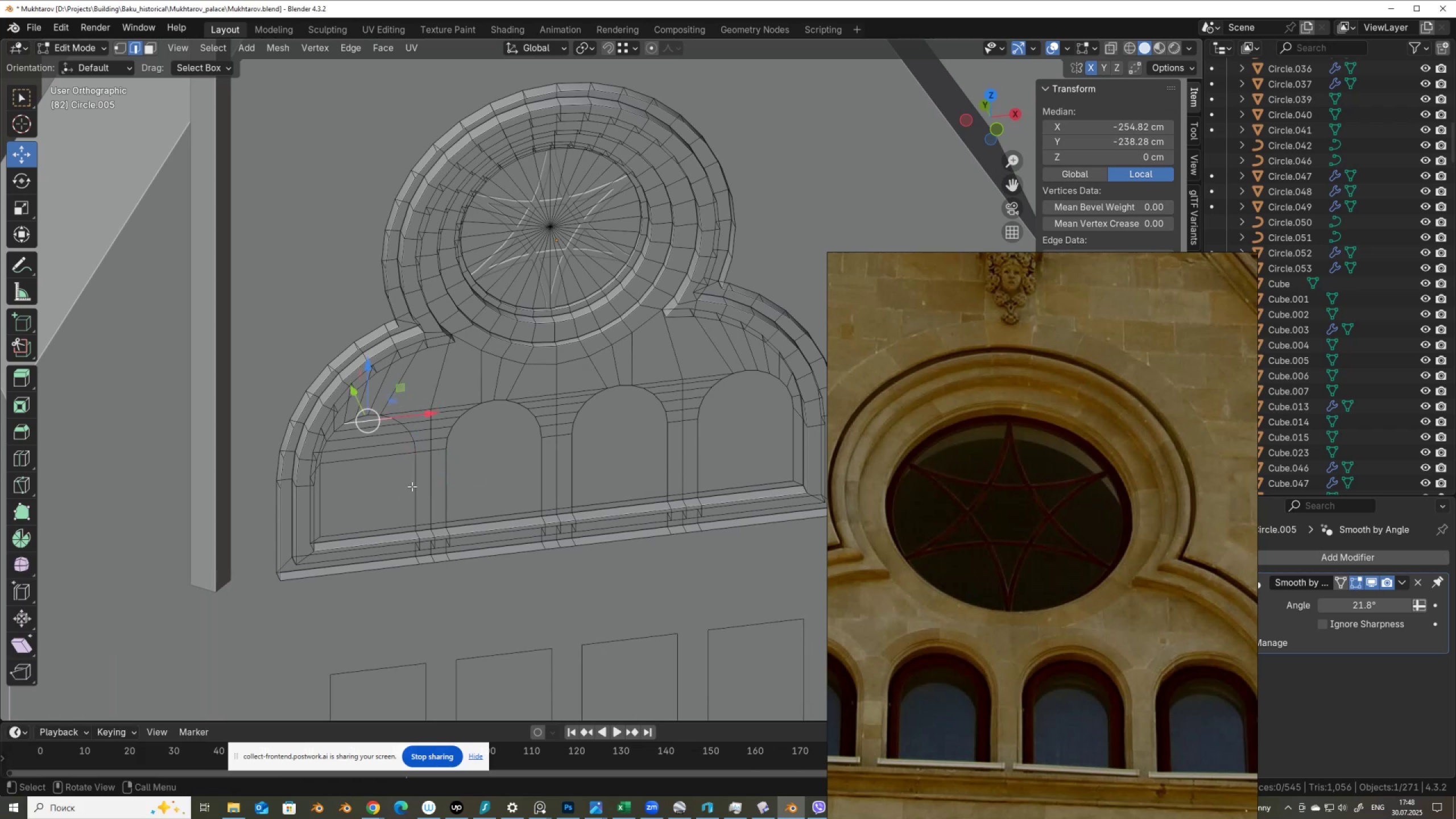 
type(ZZ)
 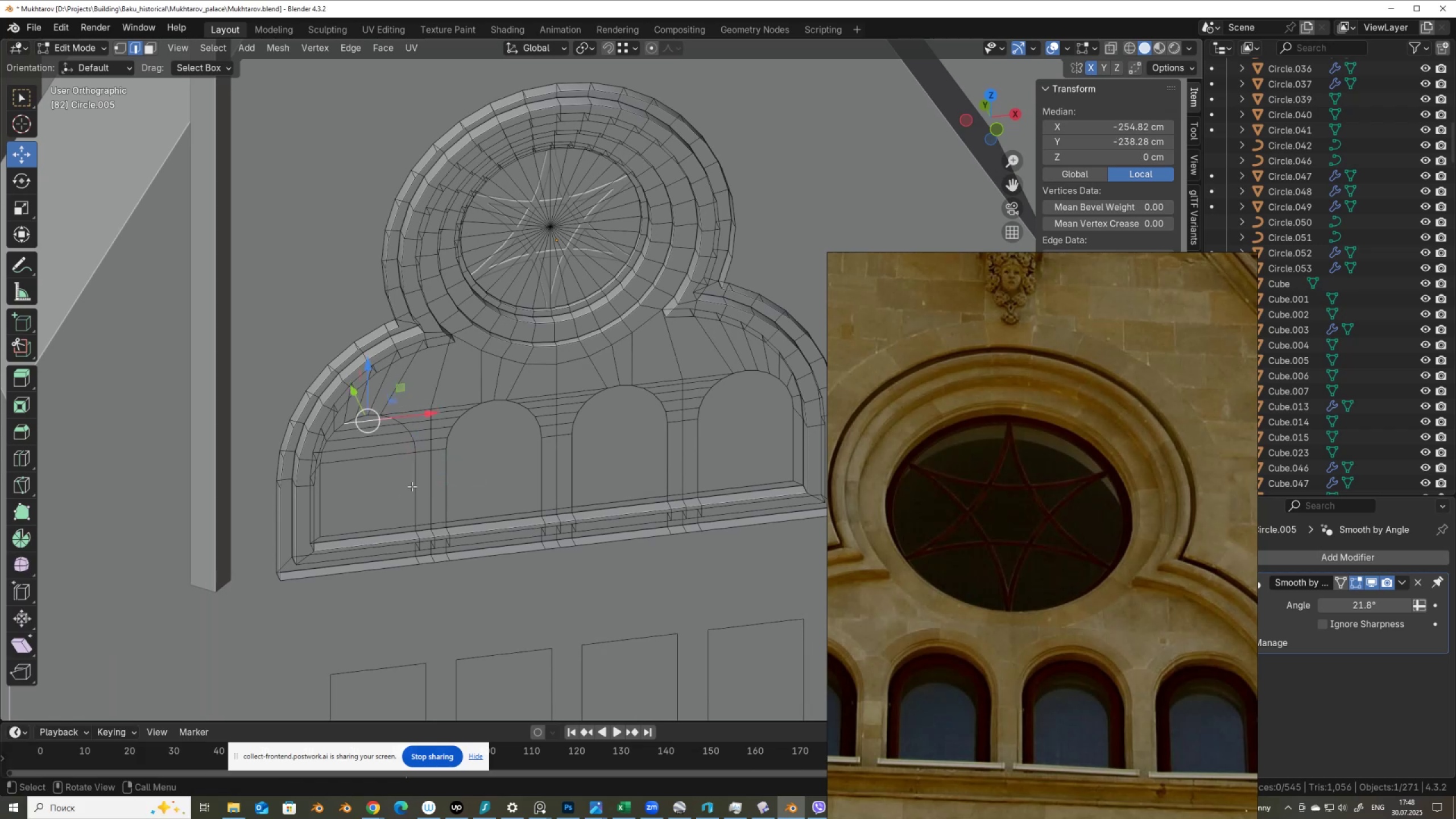 
key(Control+Z)
 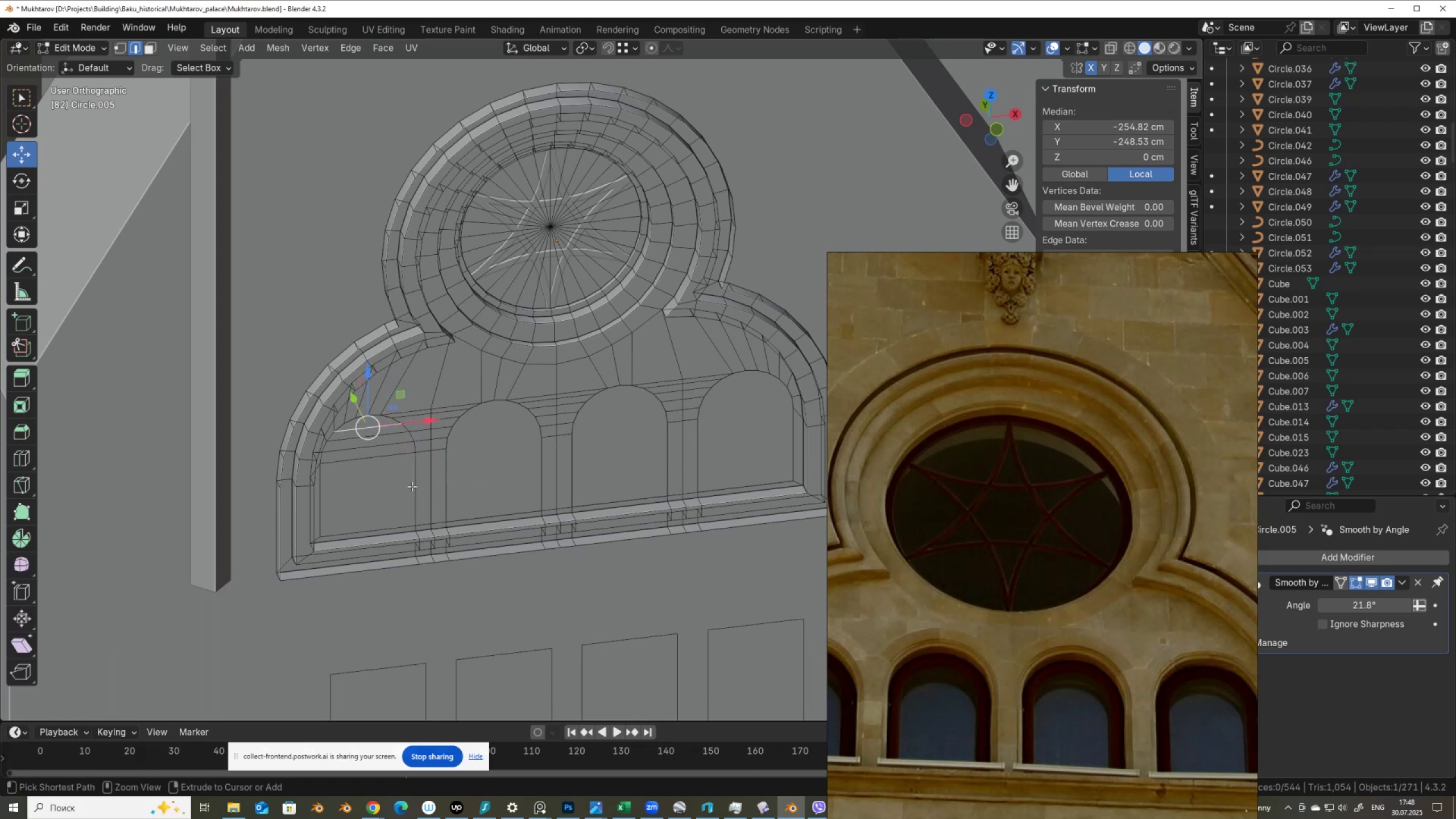 
key(Control+Z)
 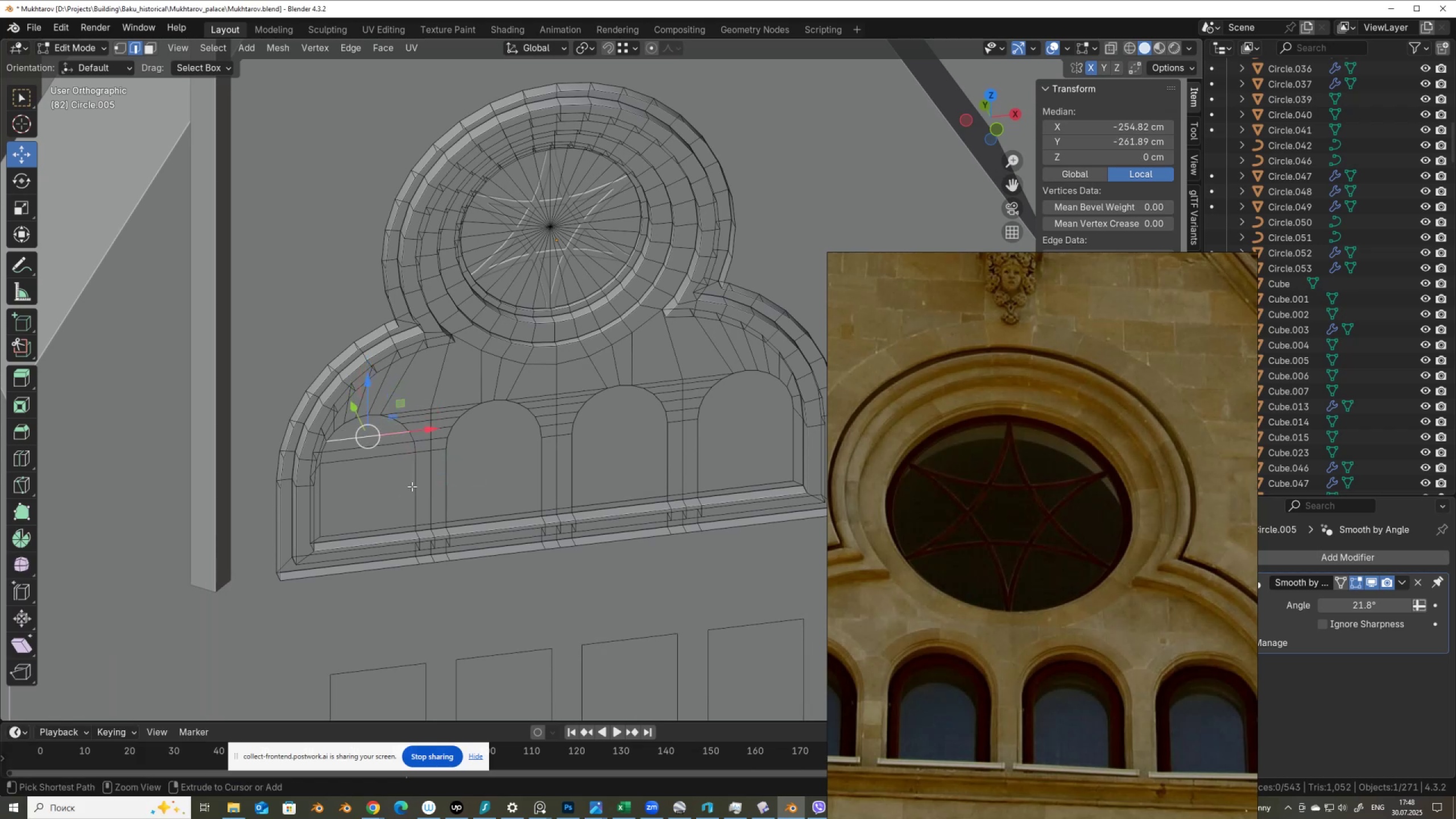 
key(Control+Z)
 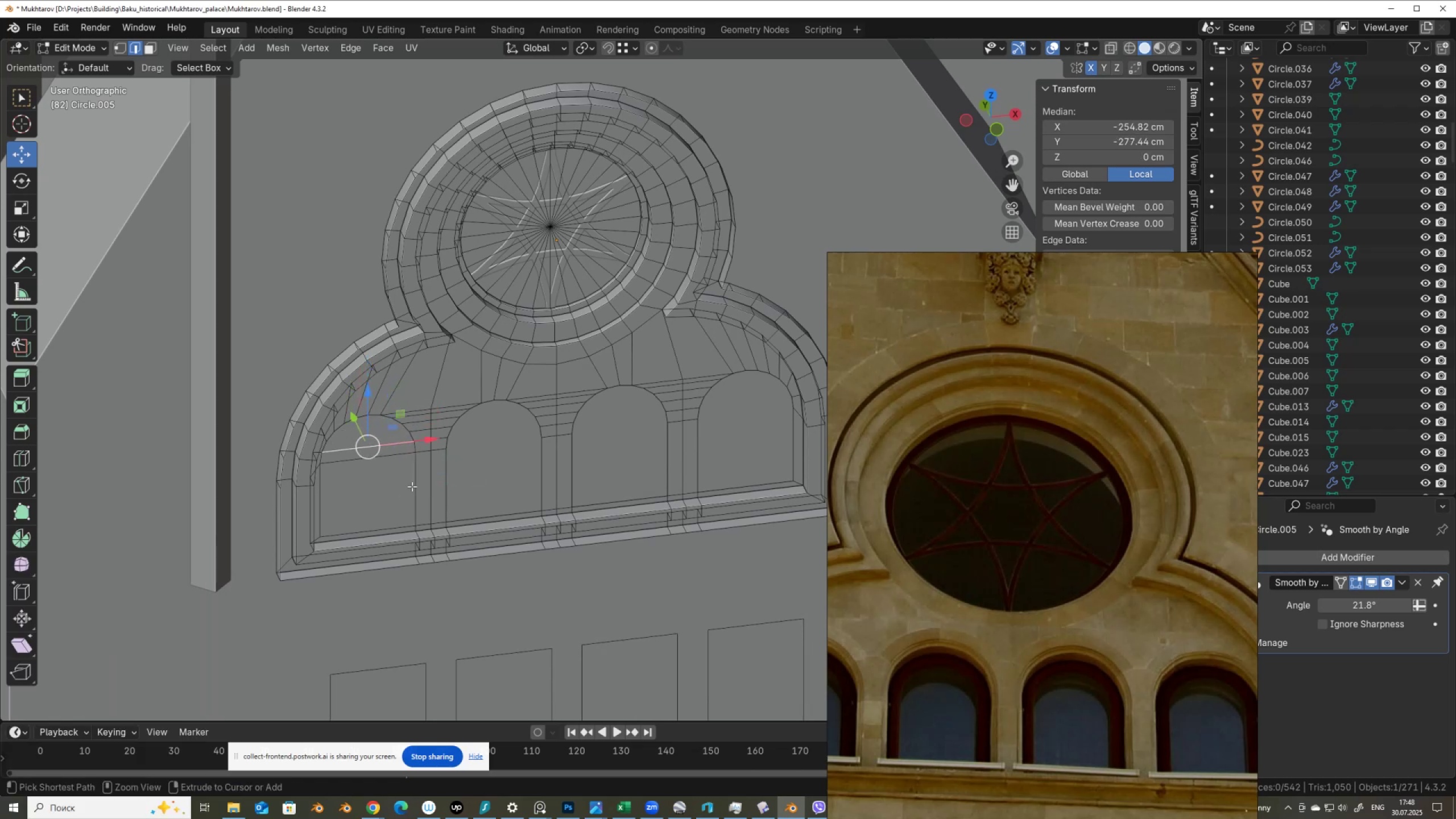 
key(Control+Z)
 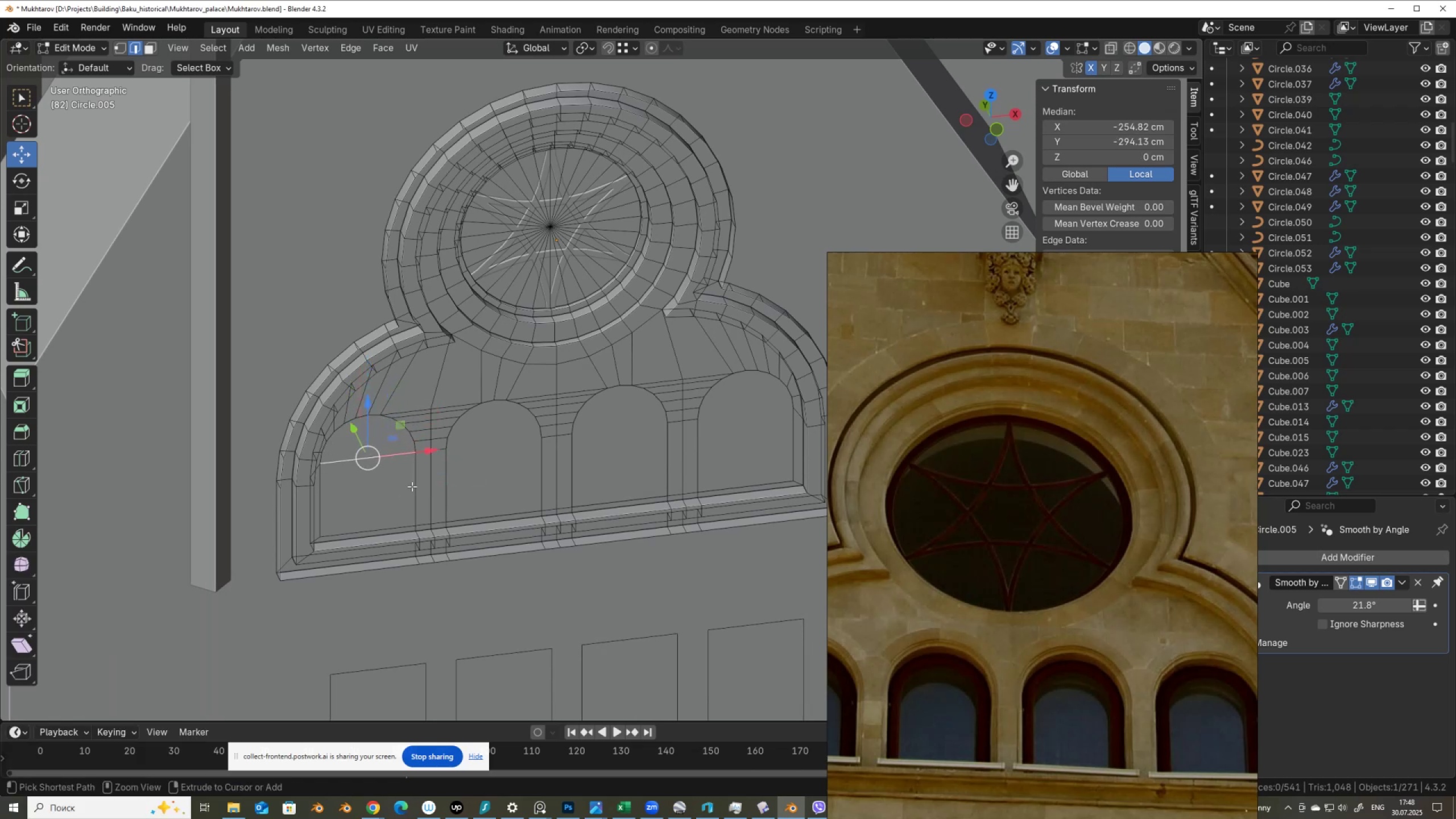 
key(Control+Z)
 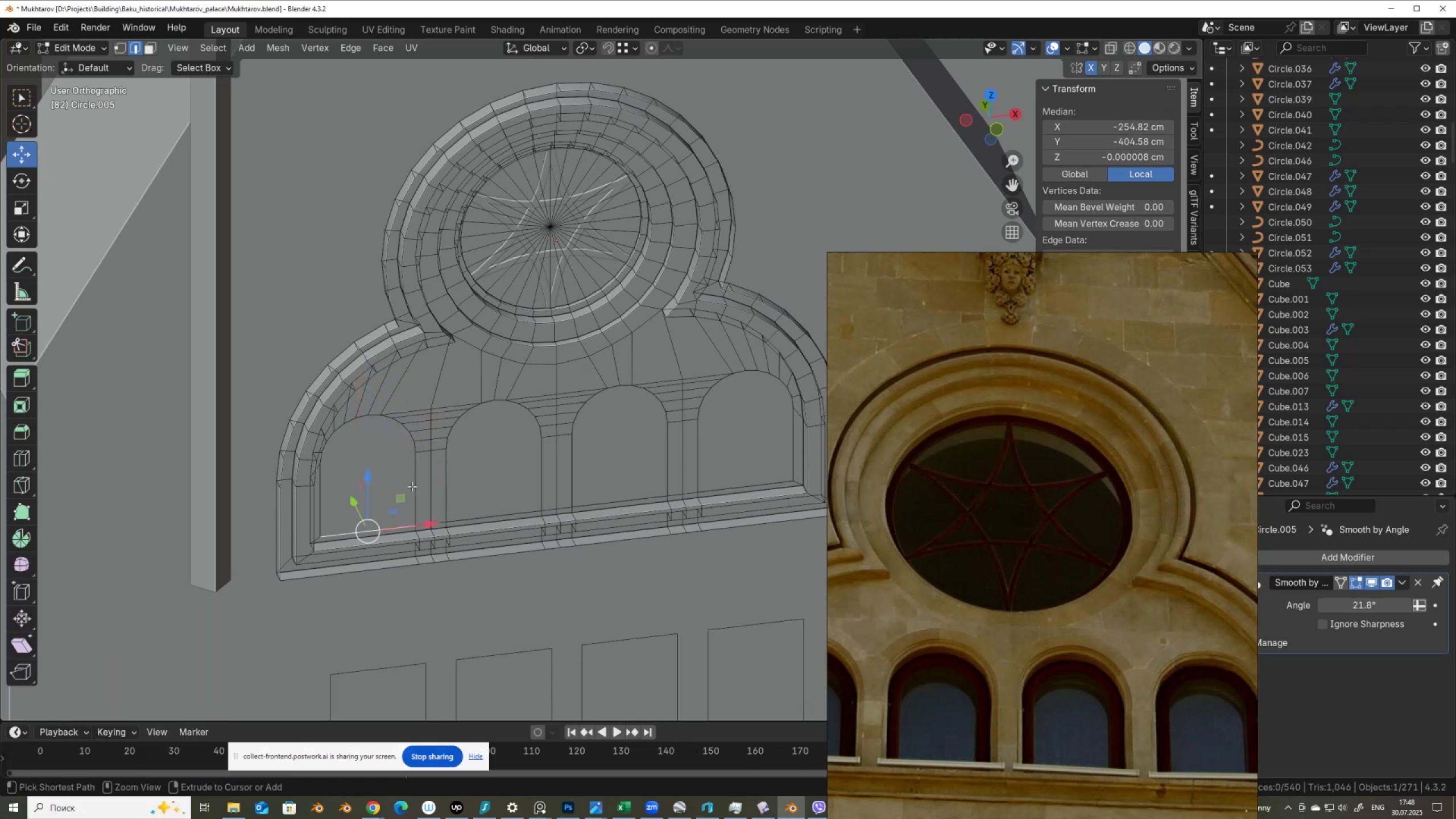 
hold_key(key=AltLeft, duration=0.33)
left_click([412, 486])
 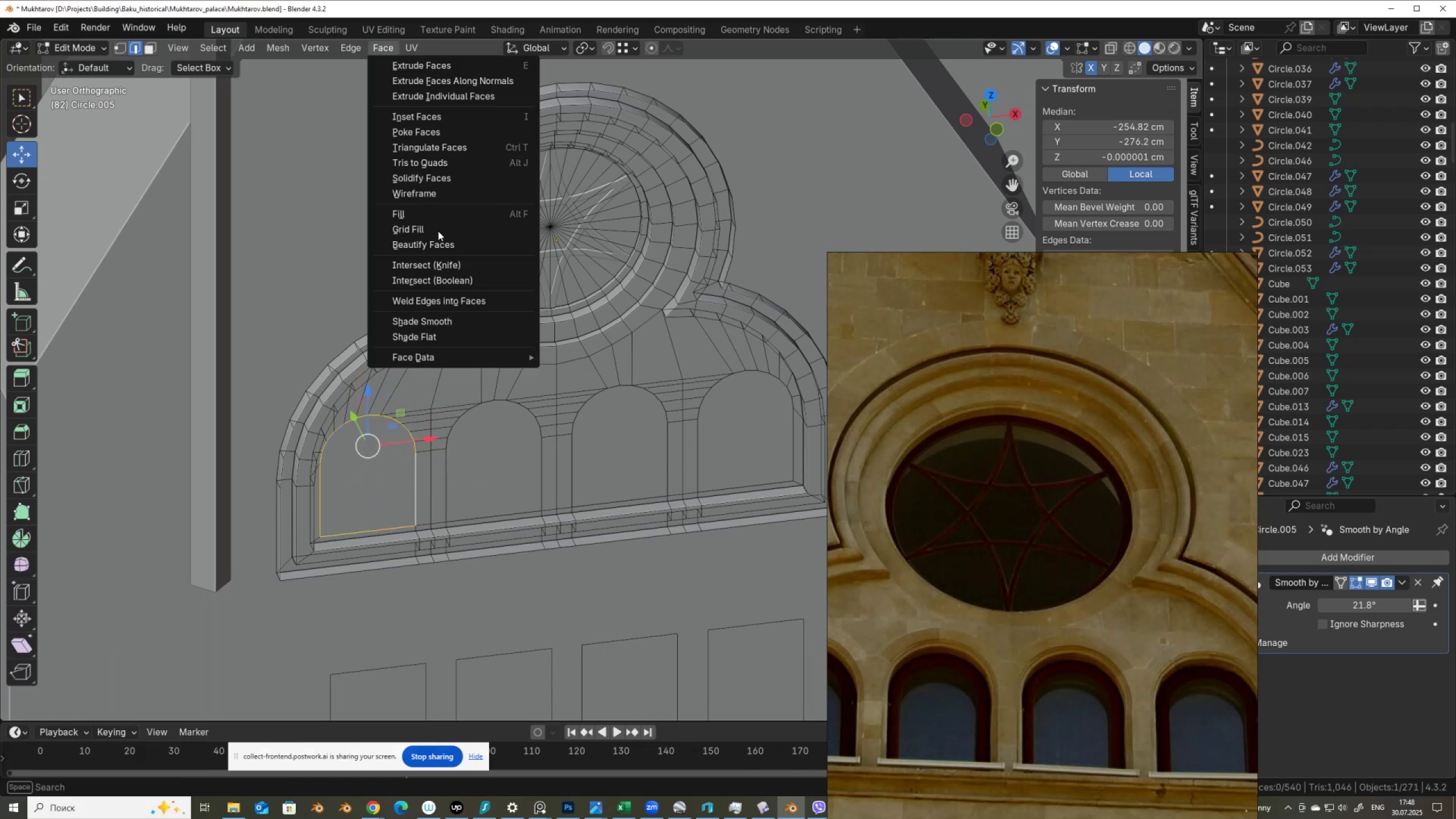 
left_click([440, 226])
 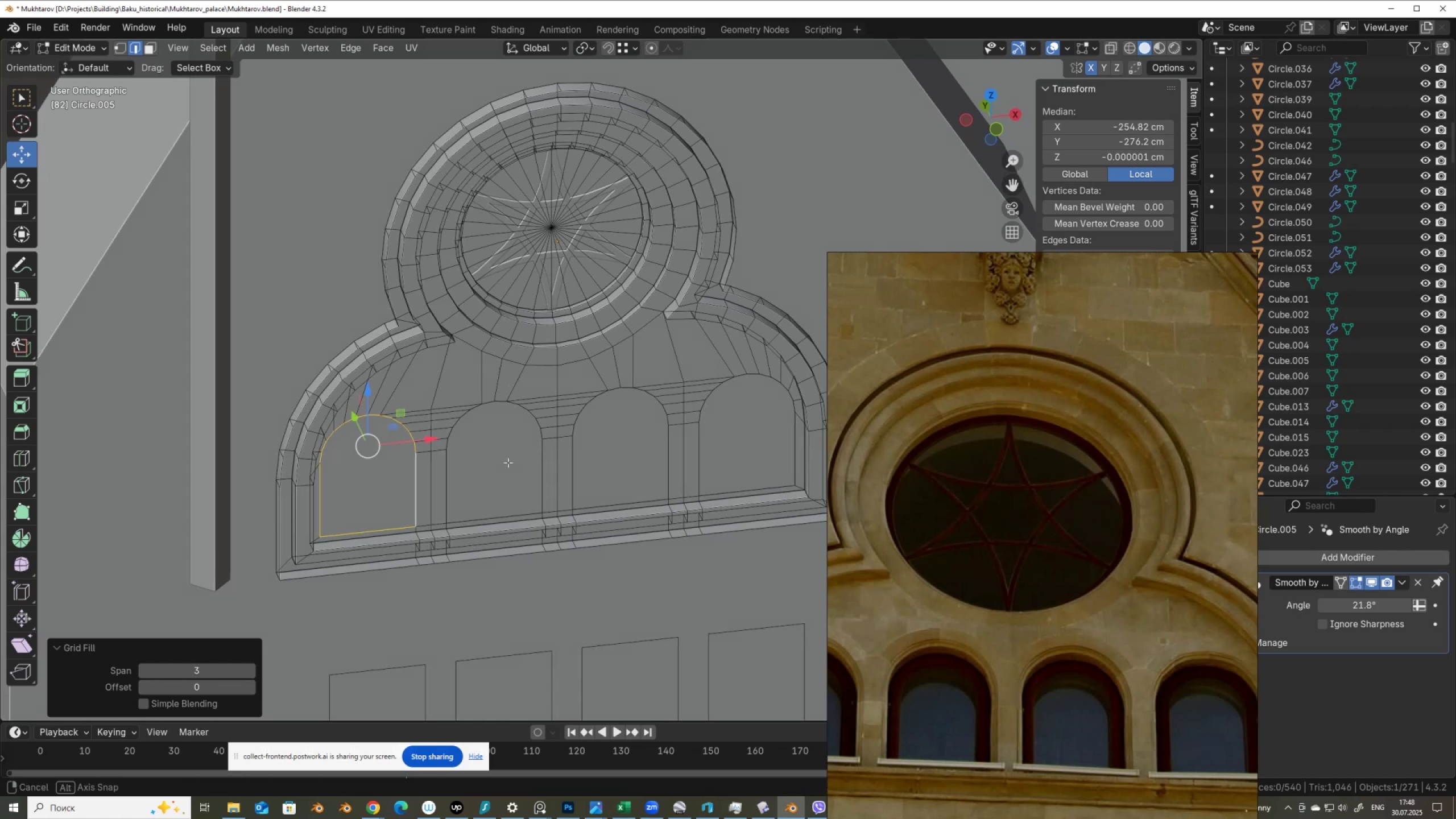 
wait(8.27)
 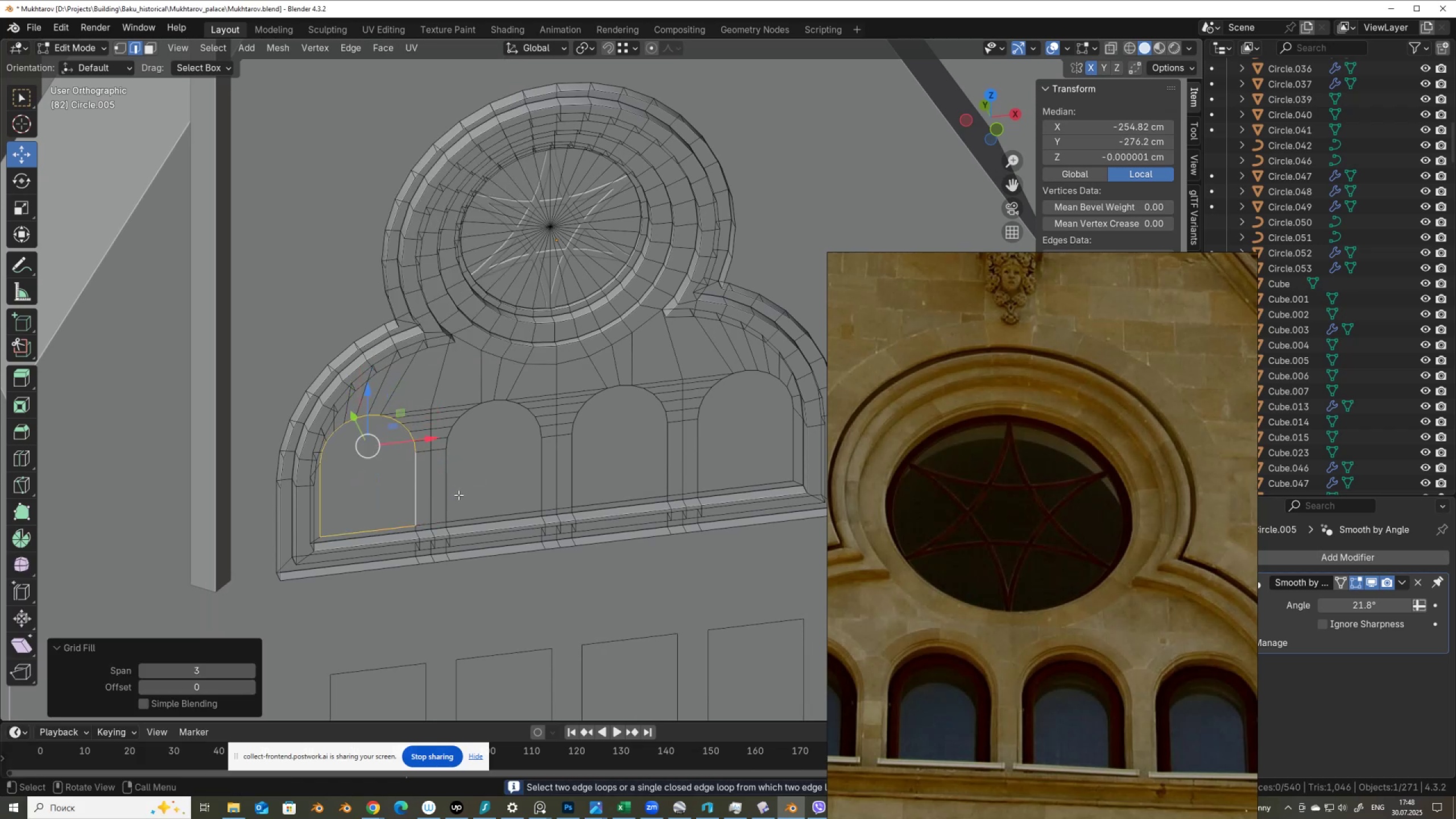 
key(Control+R)
 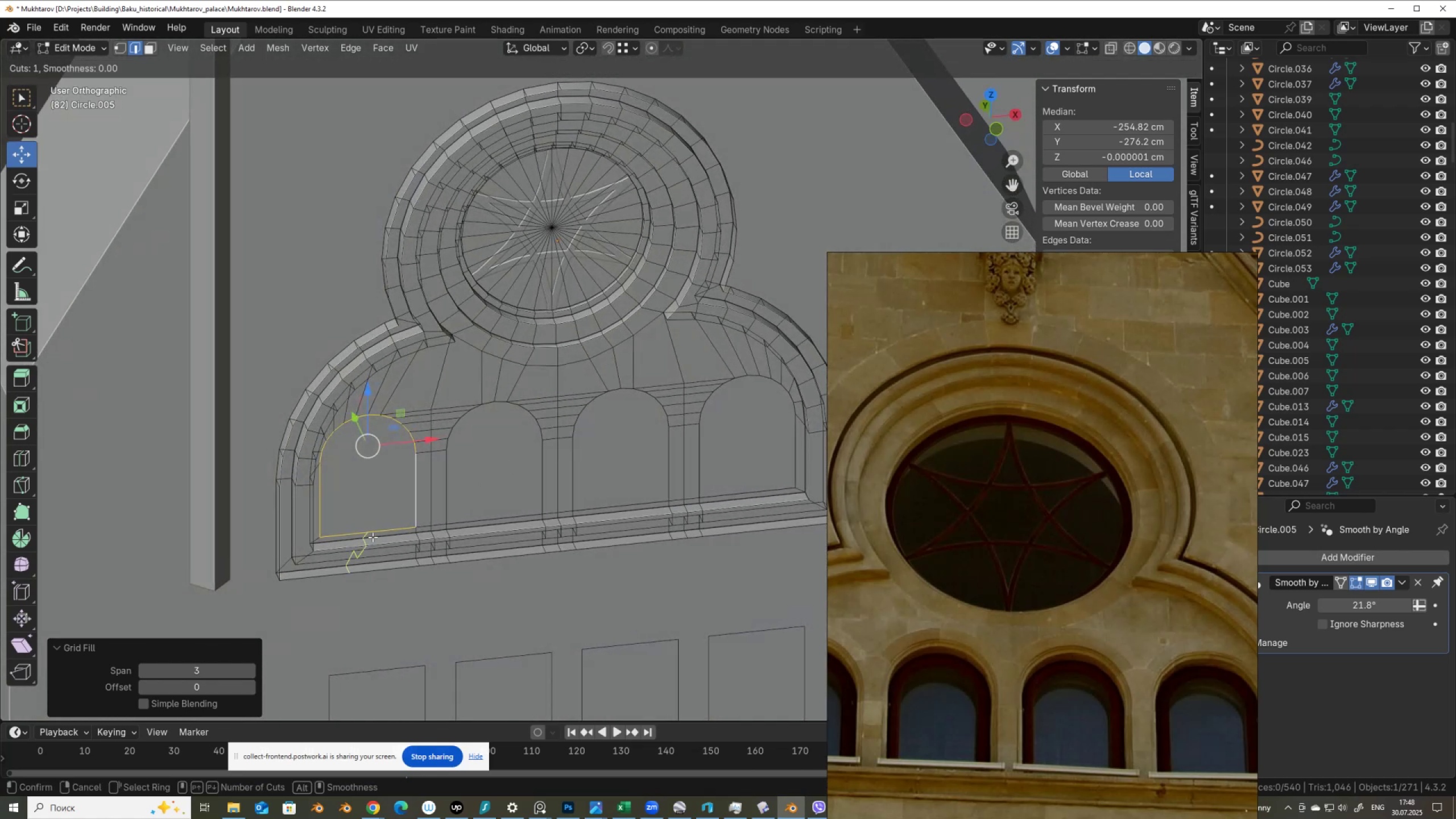 
left_click([373, 537])
 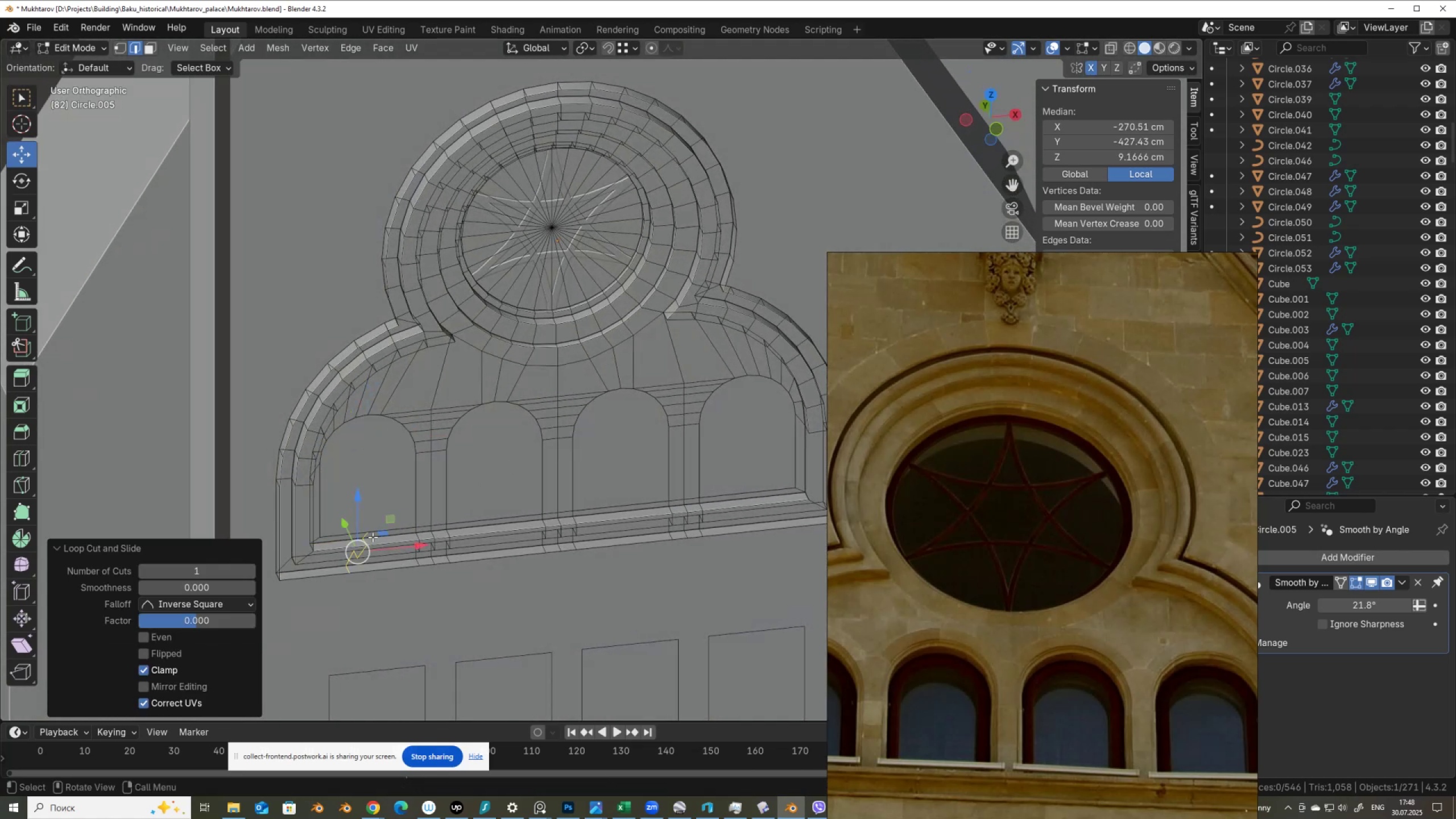 
key(Control+R)
 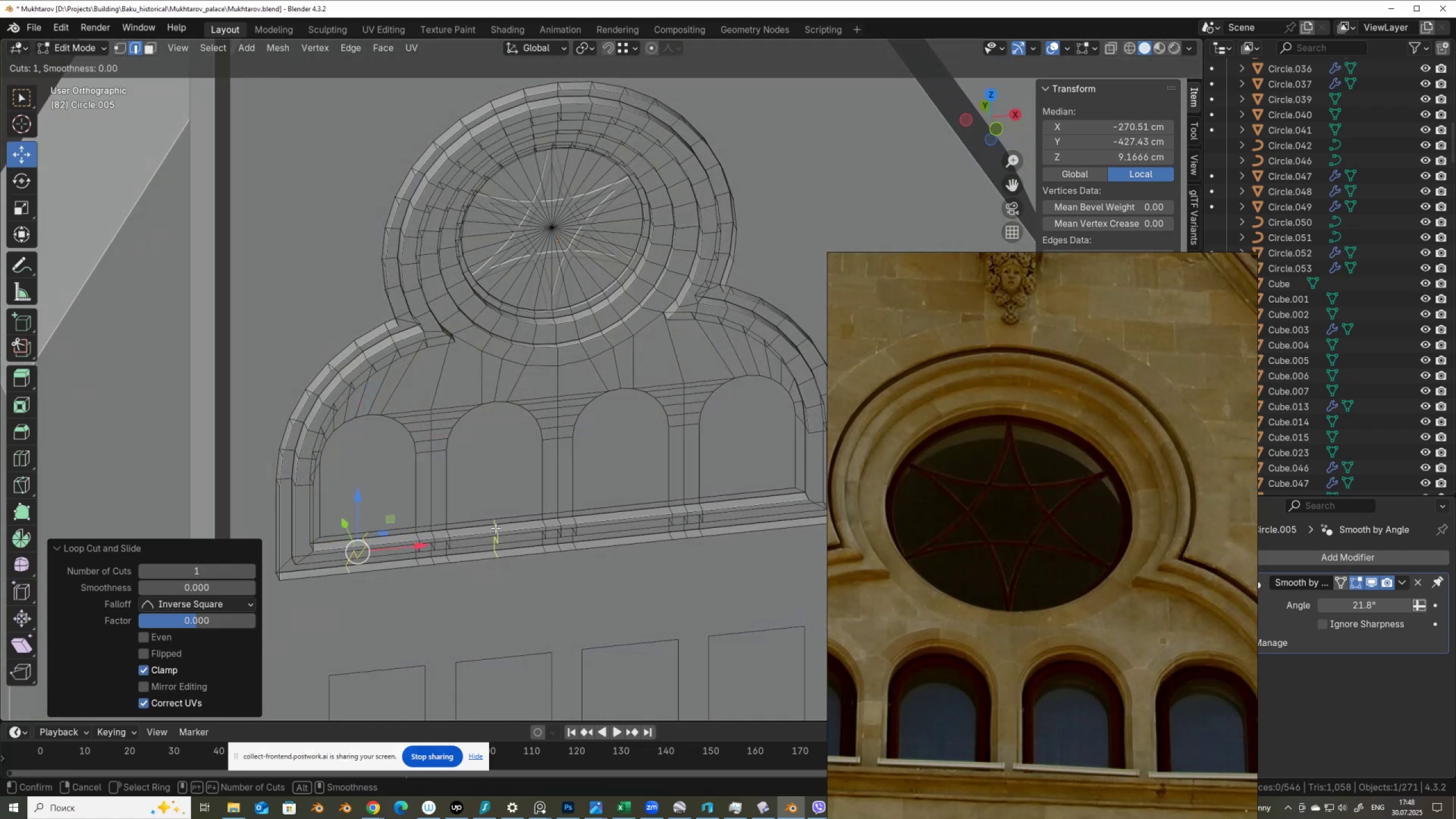 
left_click([495, 528])
 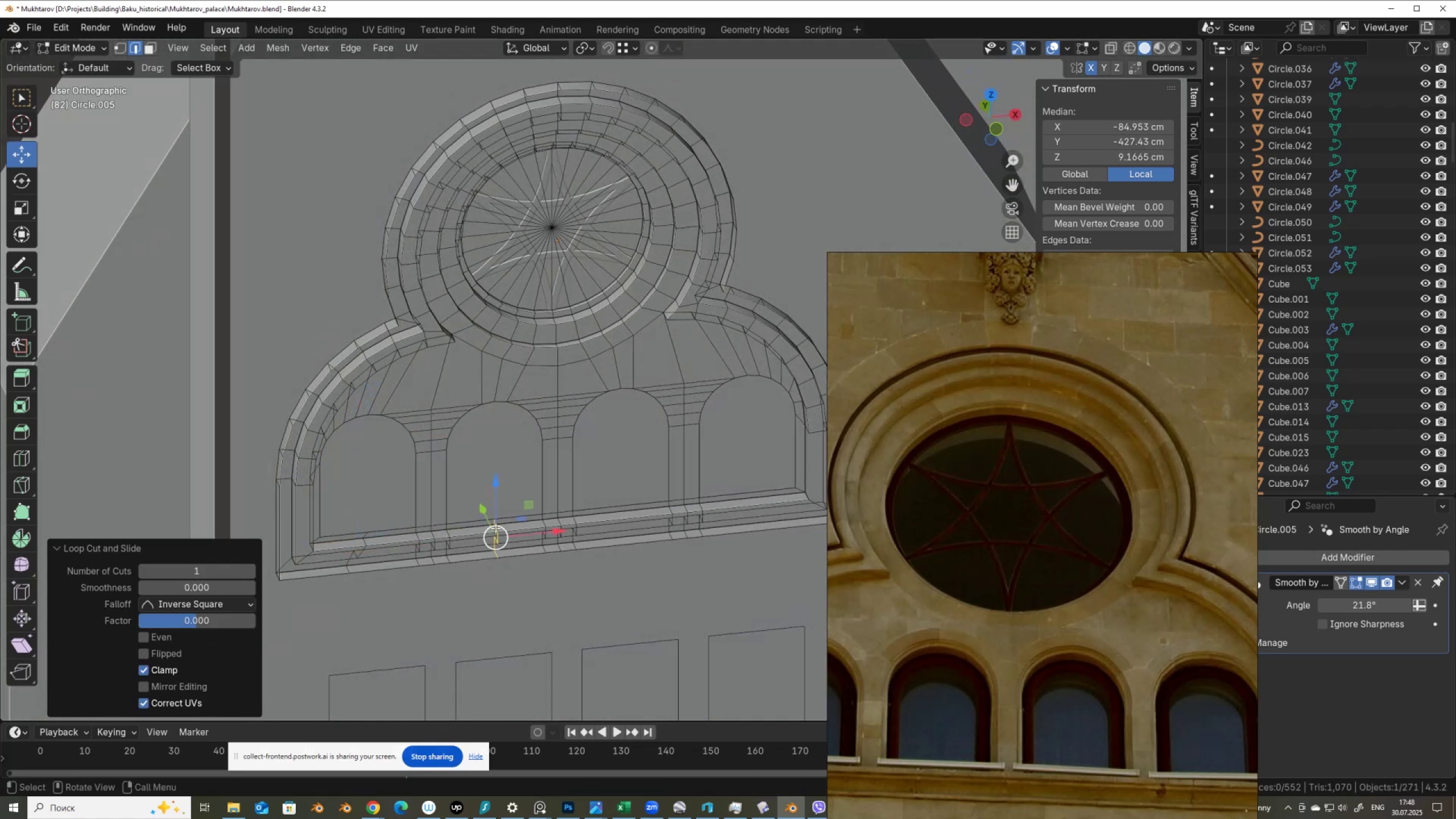 
right_click([495, 528])
 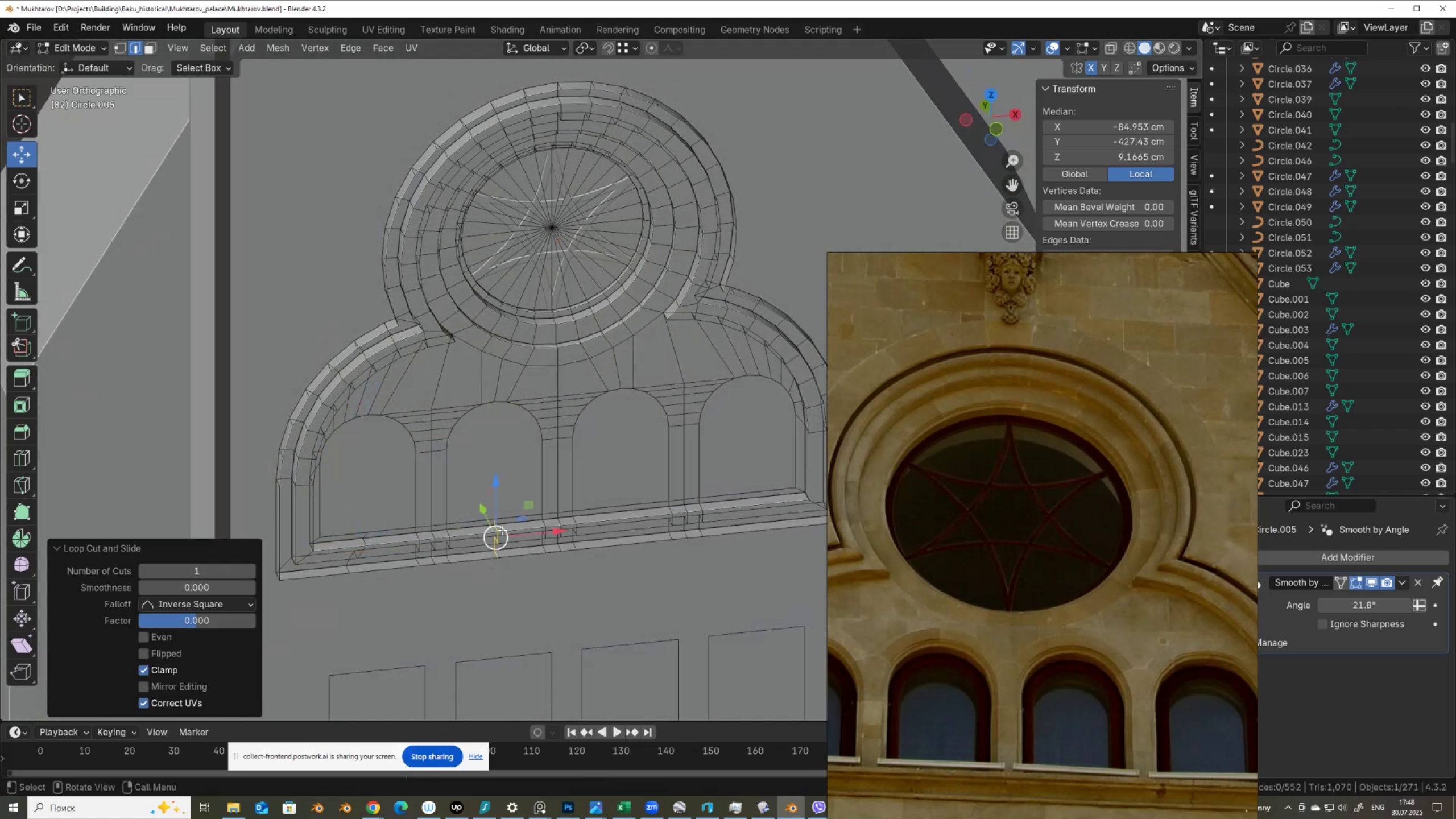 
key(Control+R)
 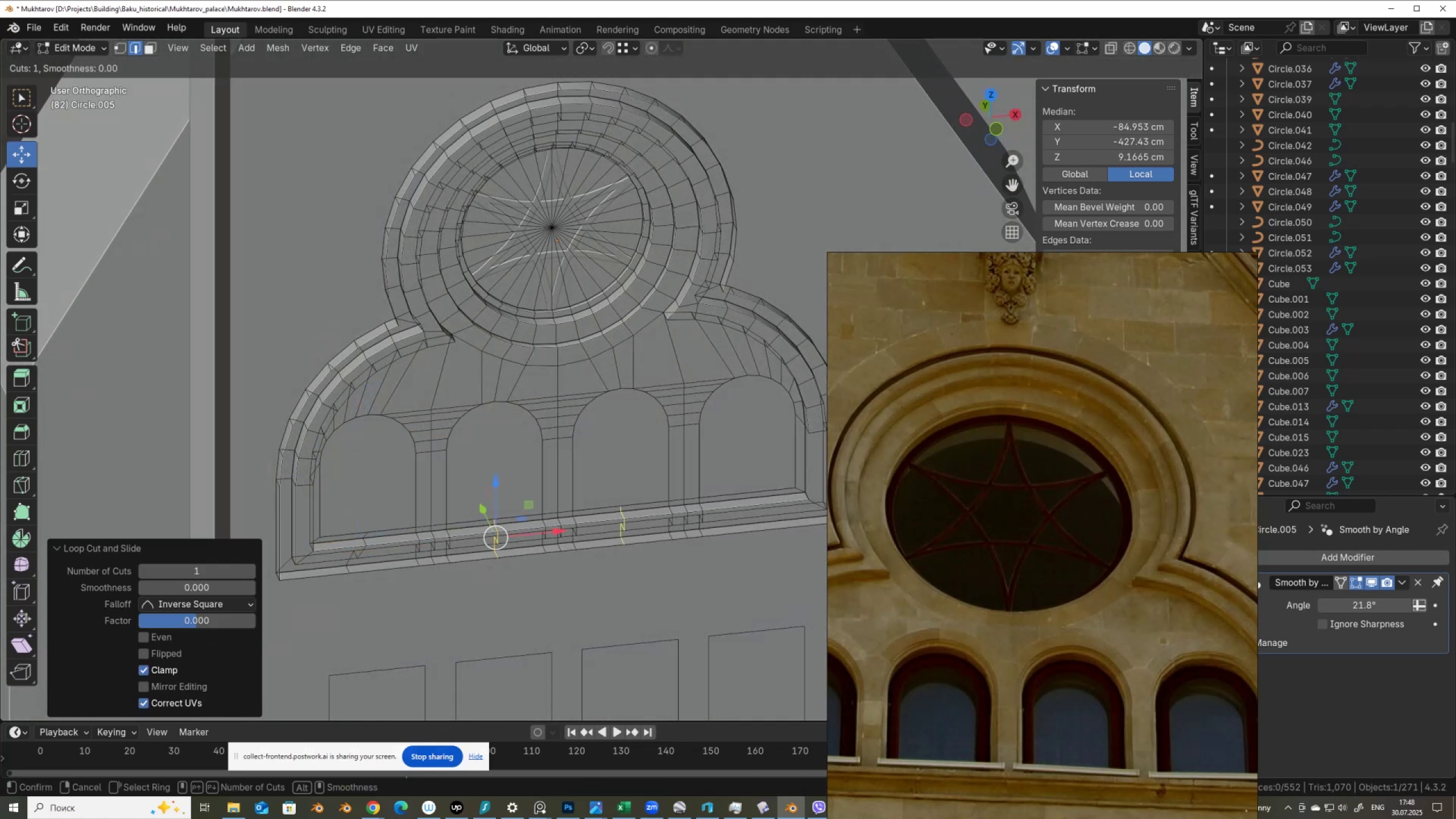 
left_click([621, 519])
 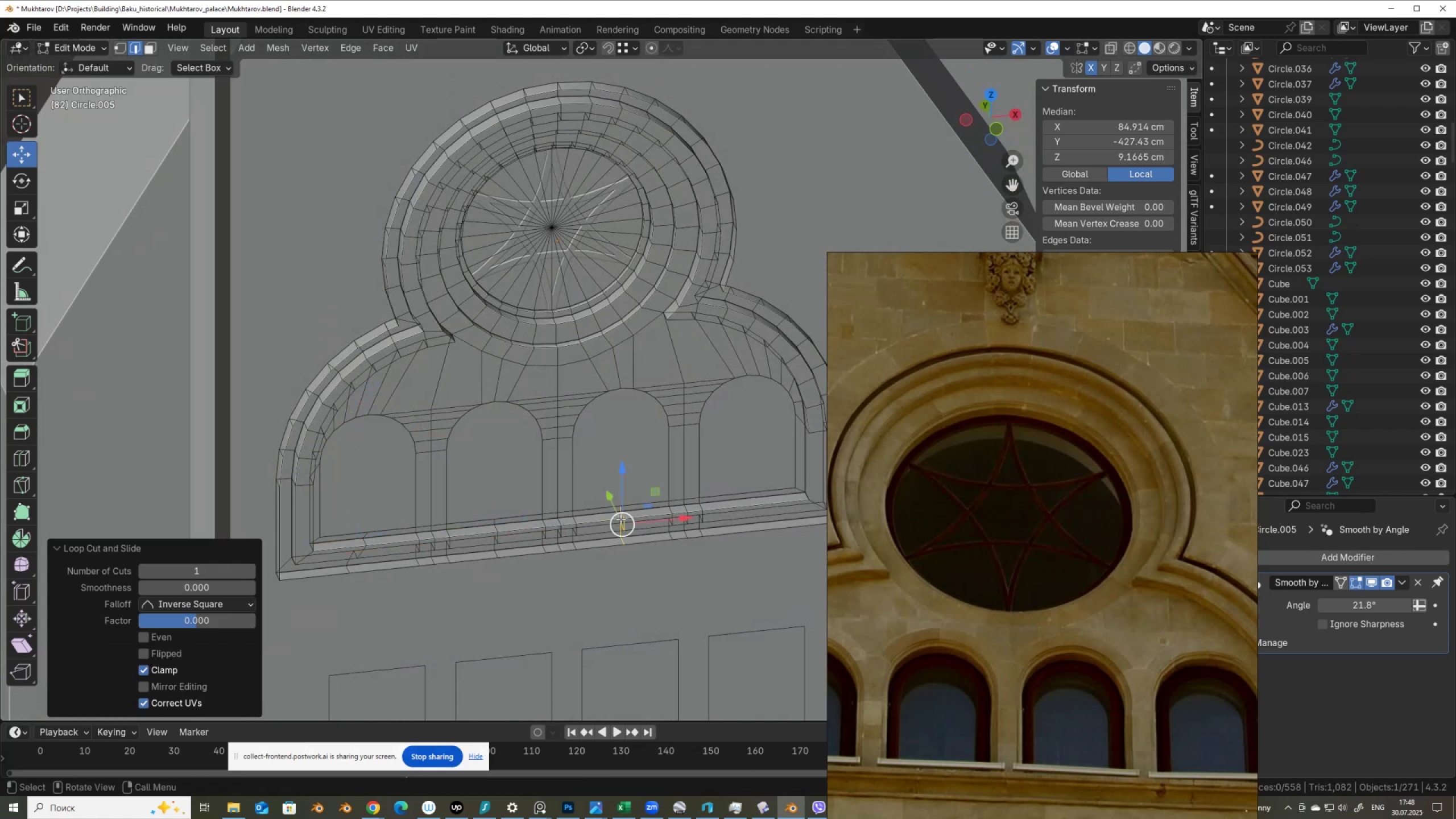 
right_click([621, 519])
 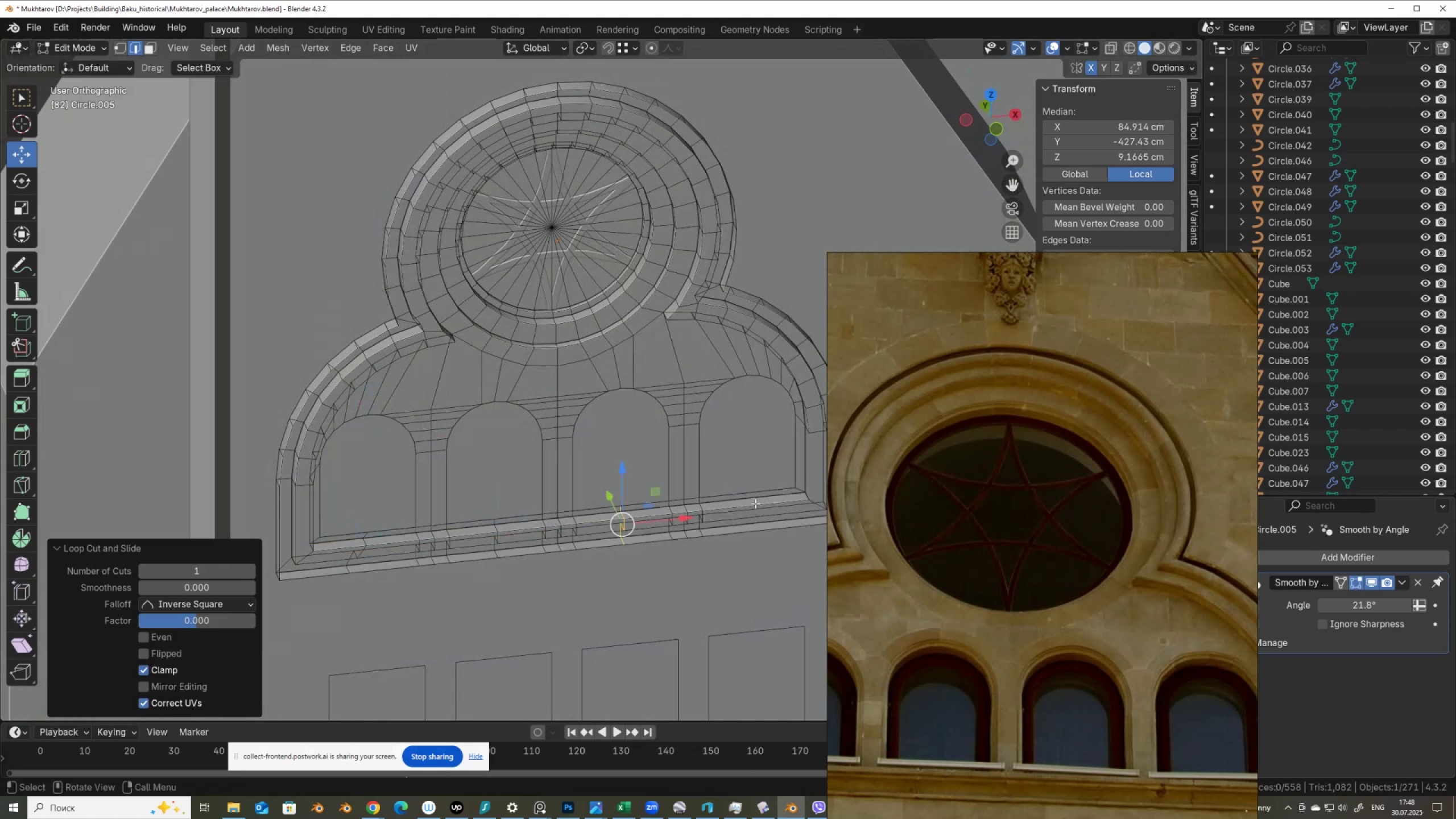 
key(Control+R)
 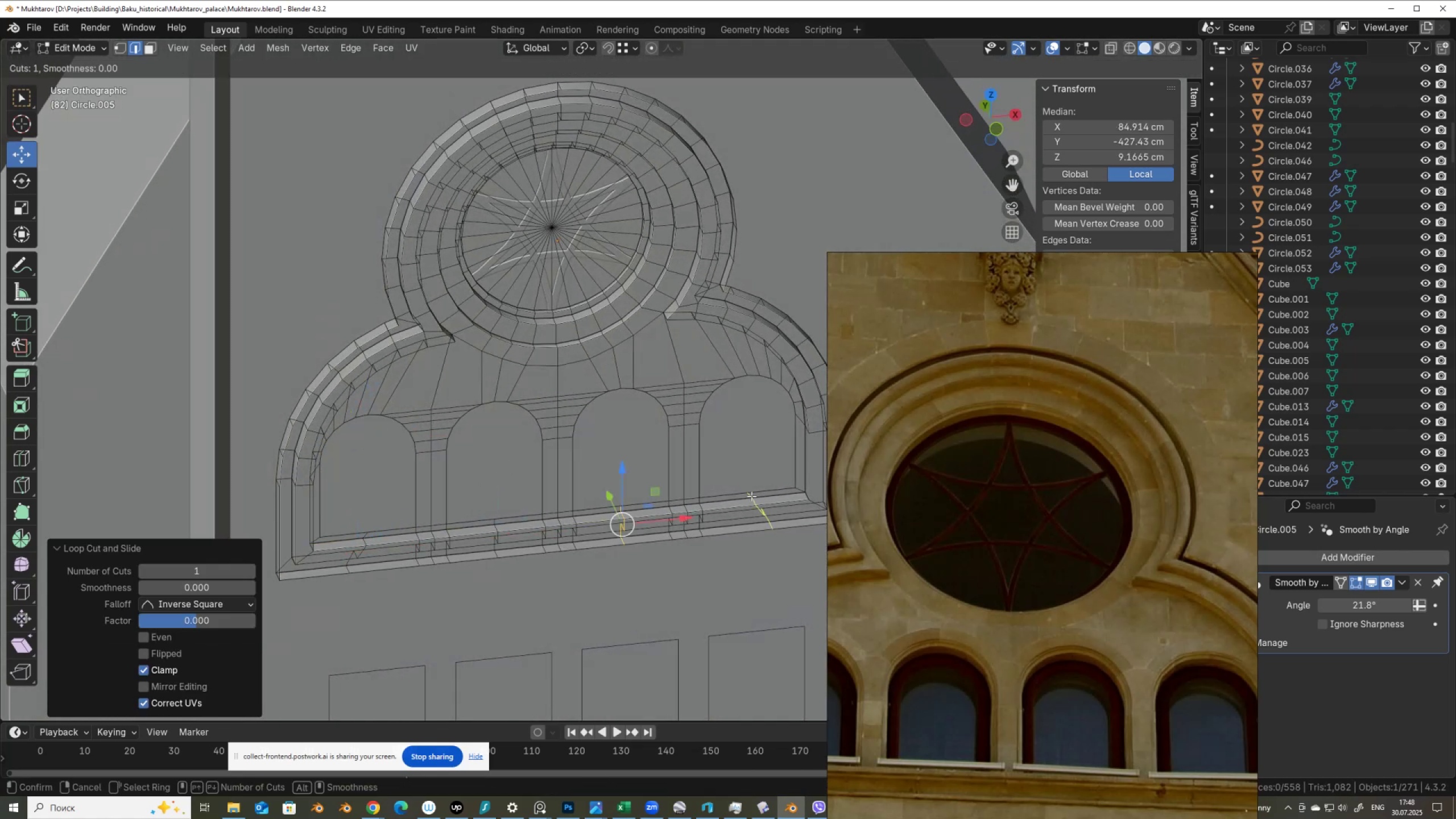 
left_click([751, 496])
 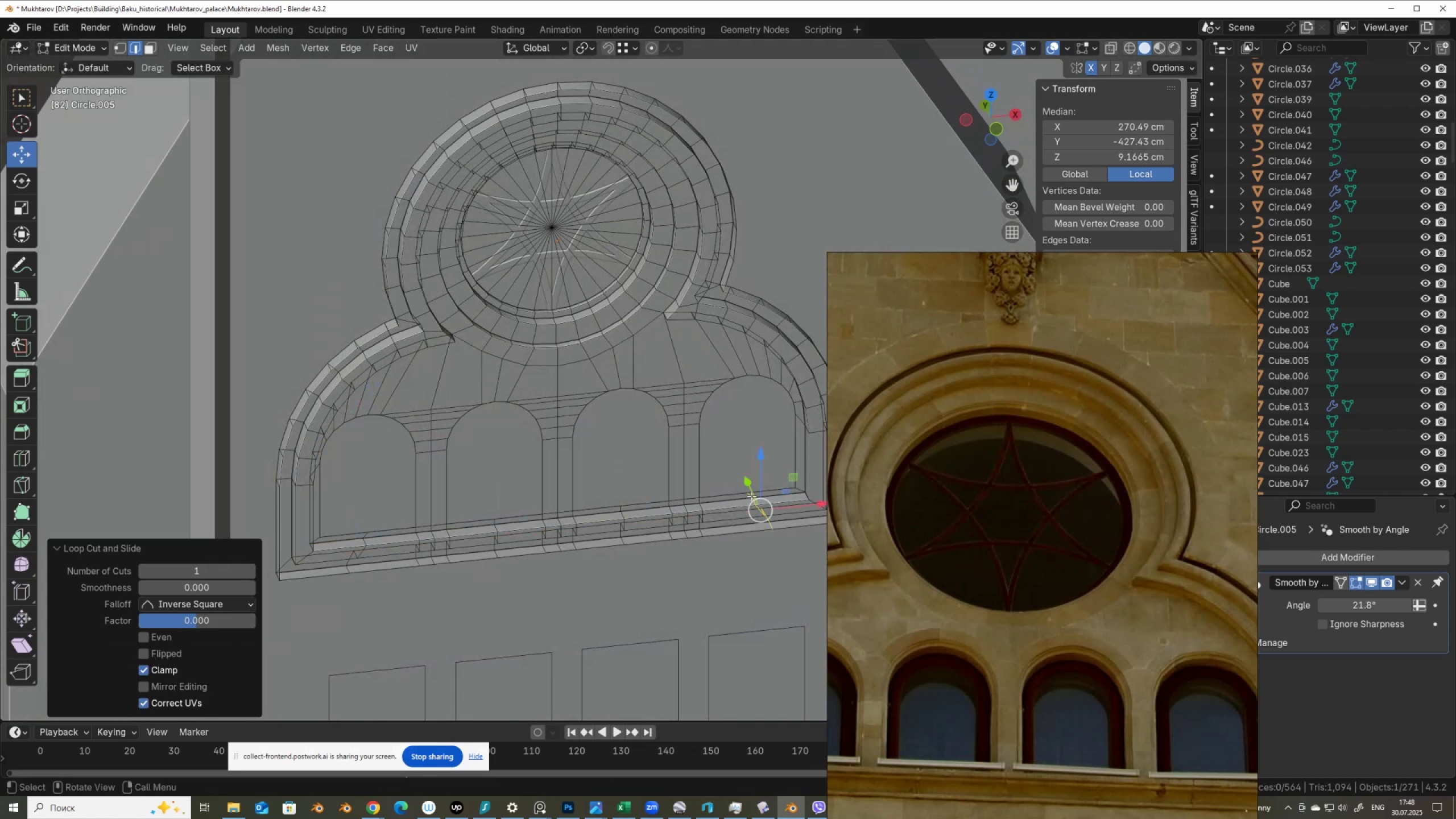 
right_click([751, 496])
 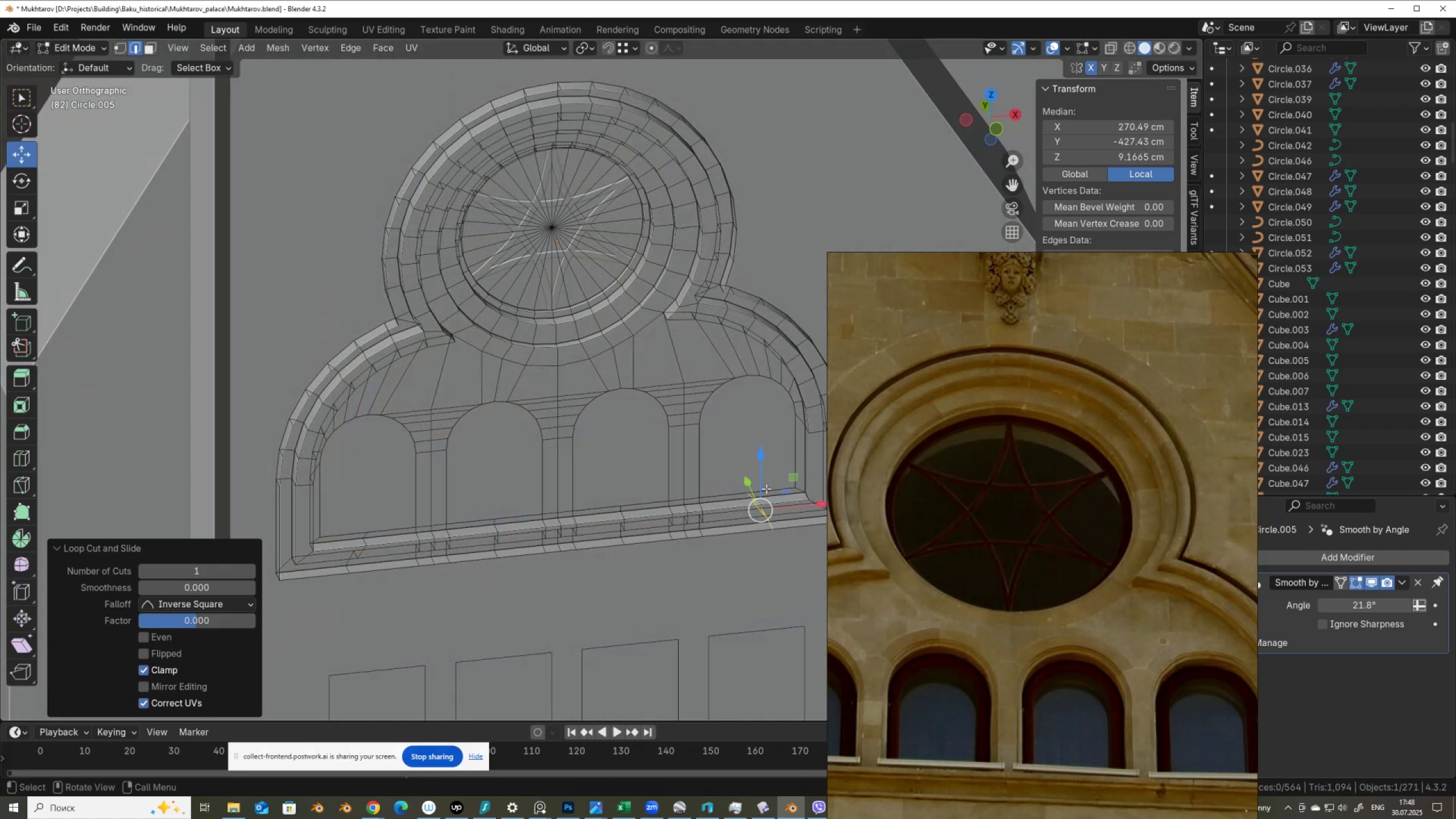 
key(Alt+Shift+AltLeft)
 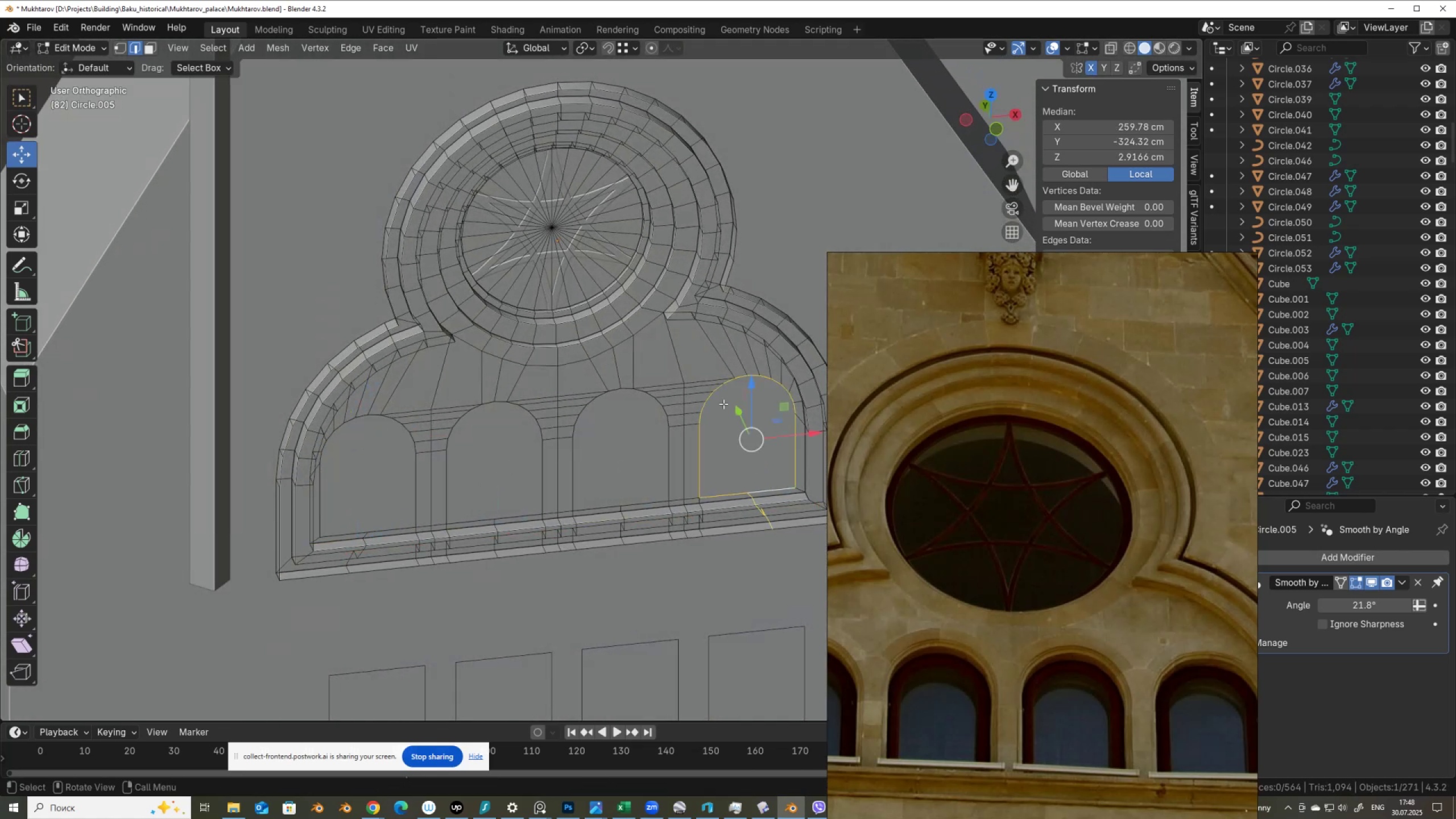 
key(Shift+ShiftLeft)
 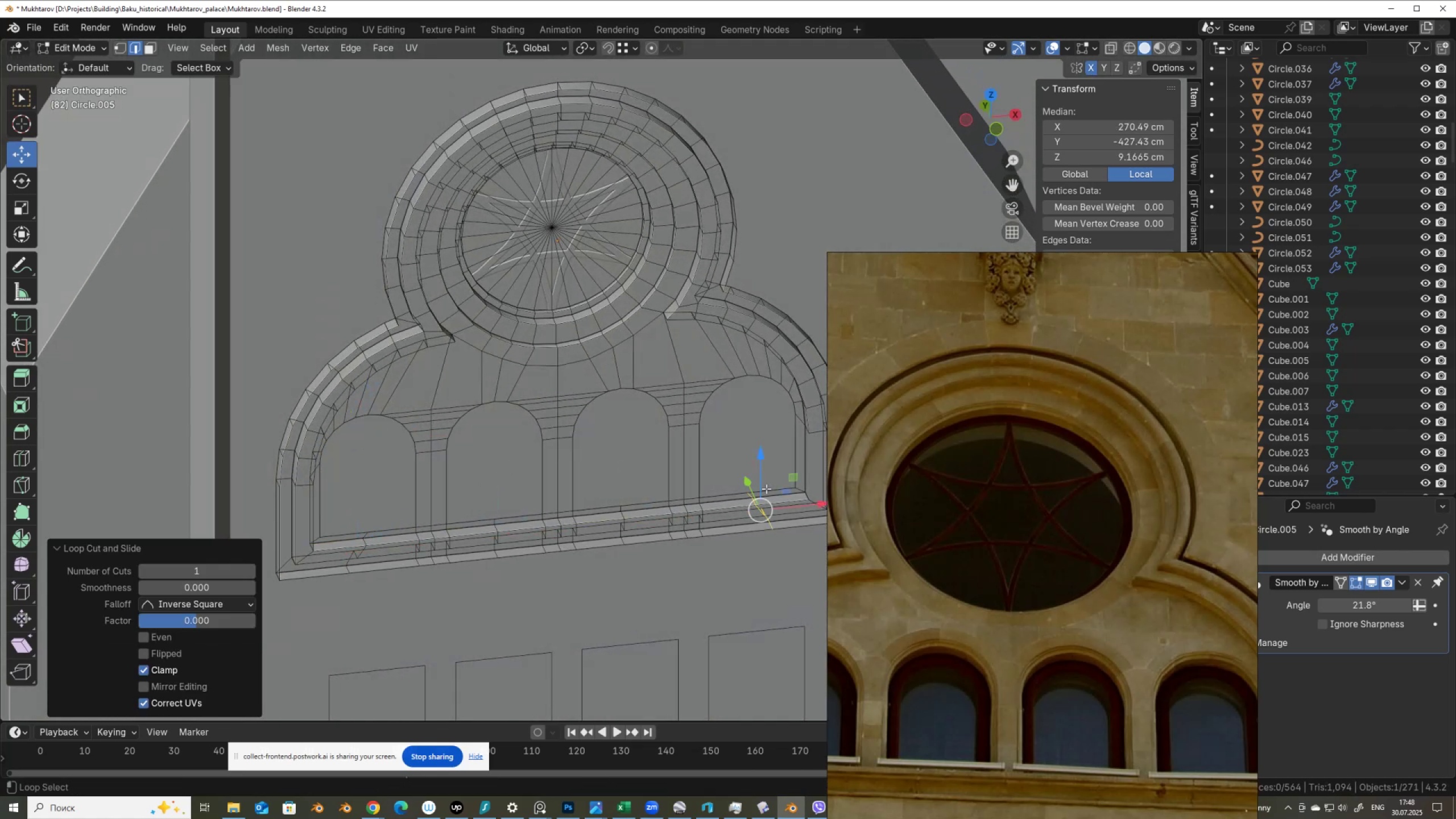 
left_click([766, 489])
 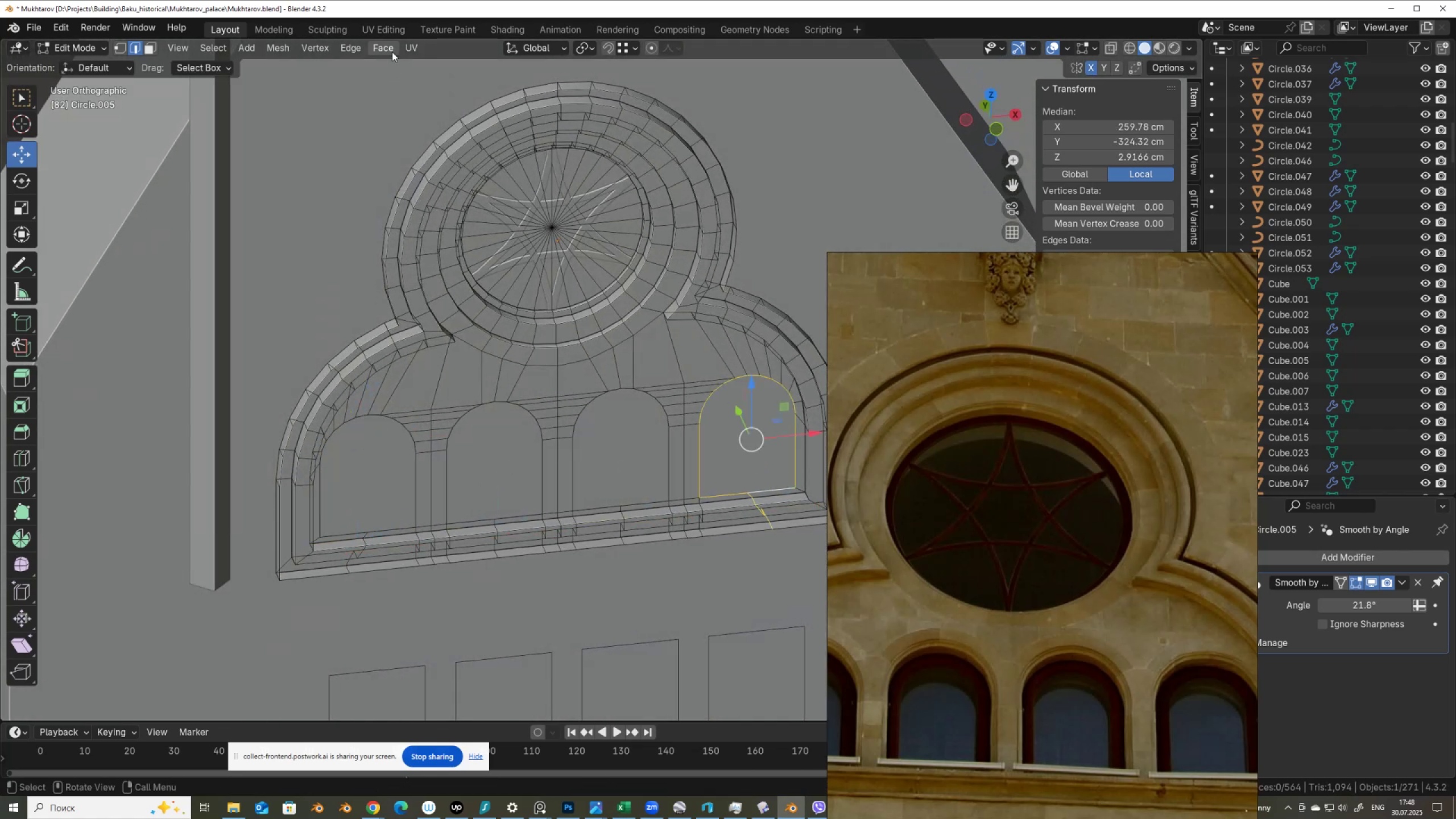 
left_click([388, 53])
 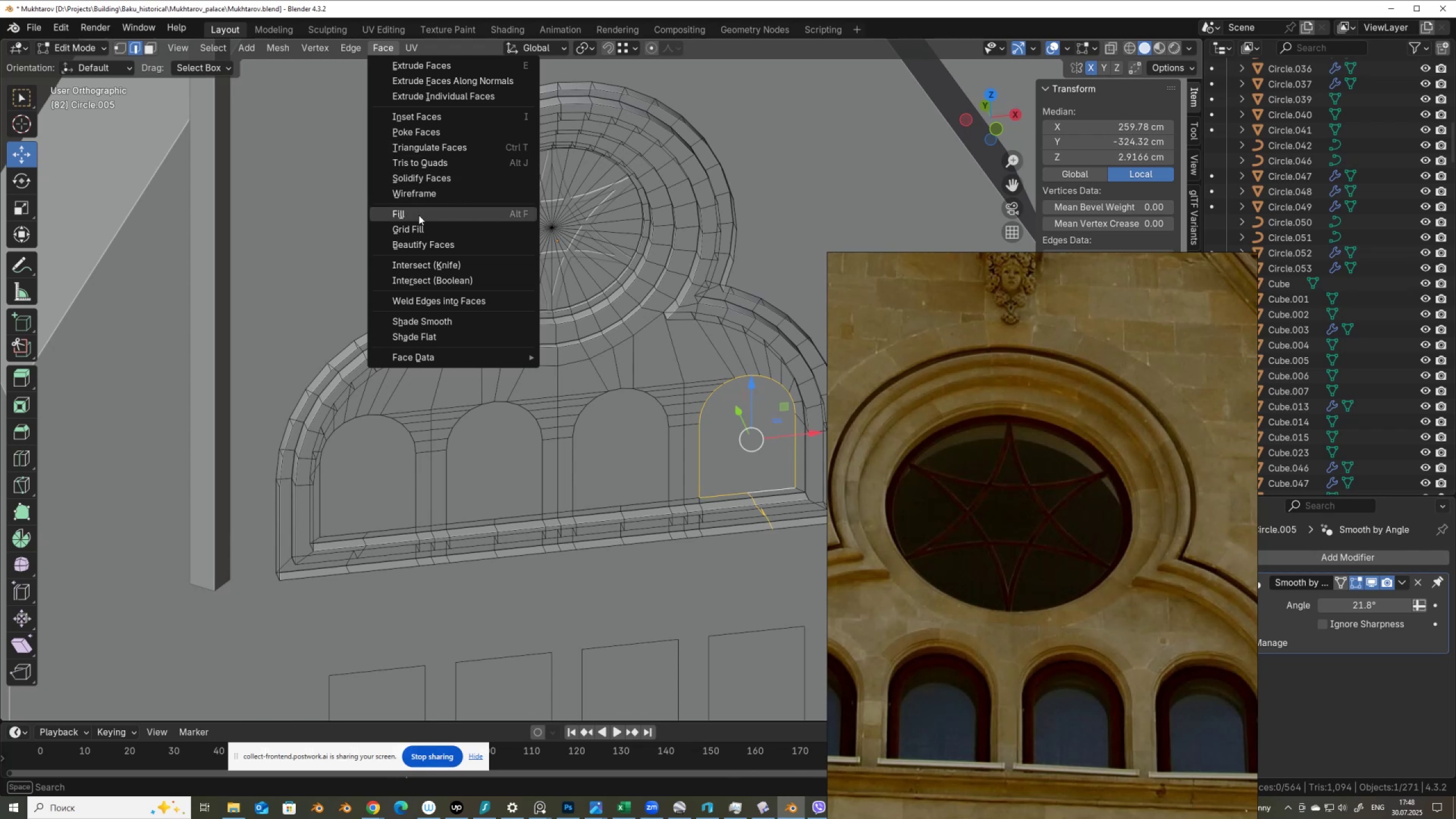 
left_click([419, 230])
 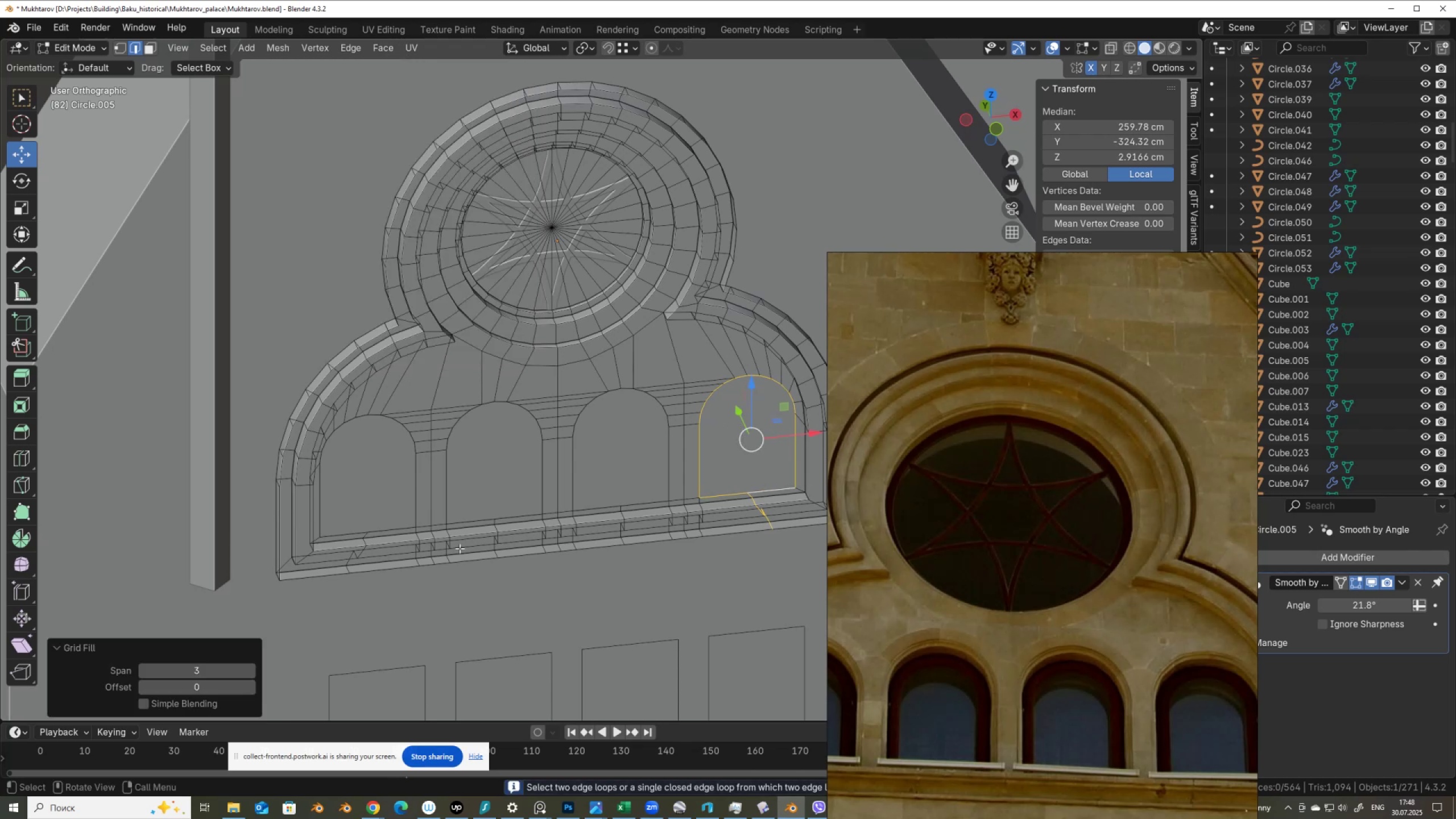 
hold_key(key=ControlLeft, duration=0.52)
 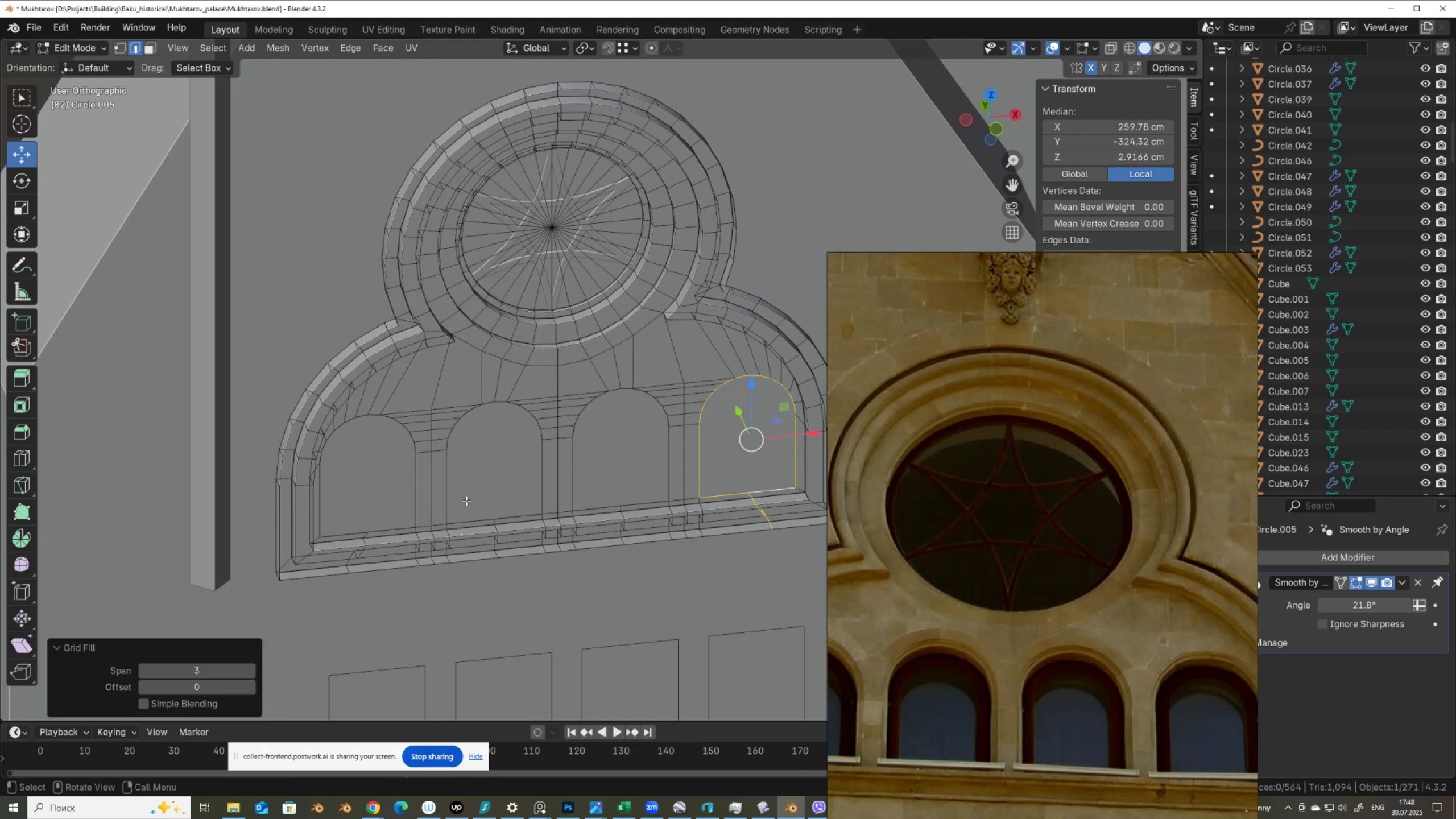 
hold_key(key=AltLeft, duration=0.38)
left_click([462, 490])
 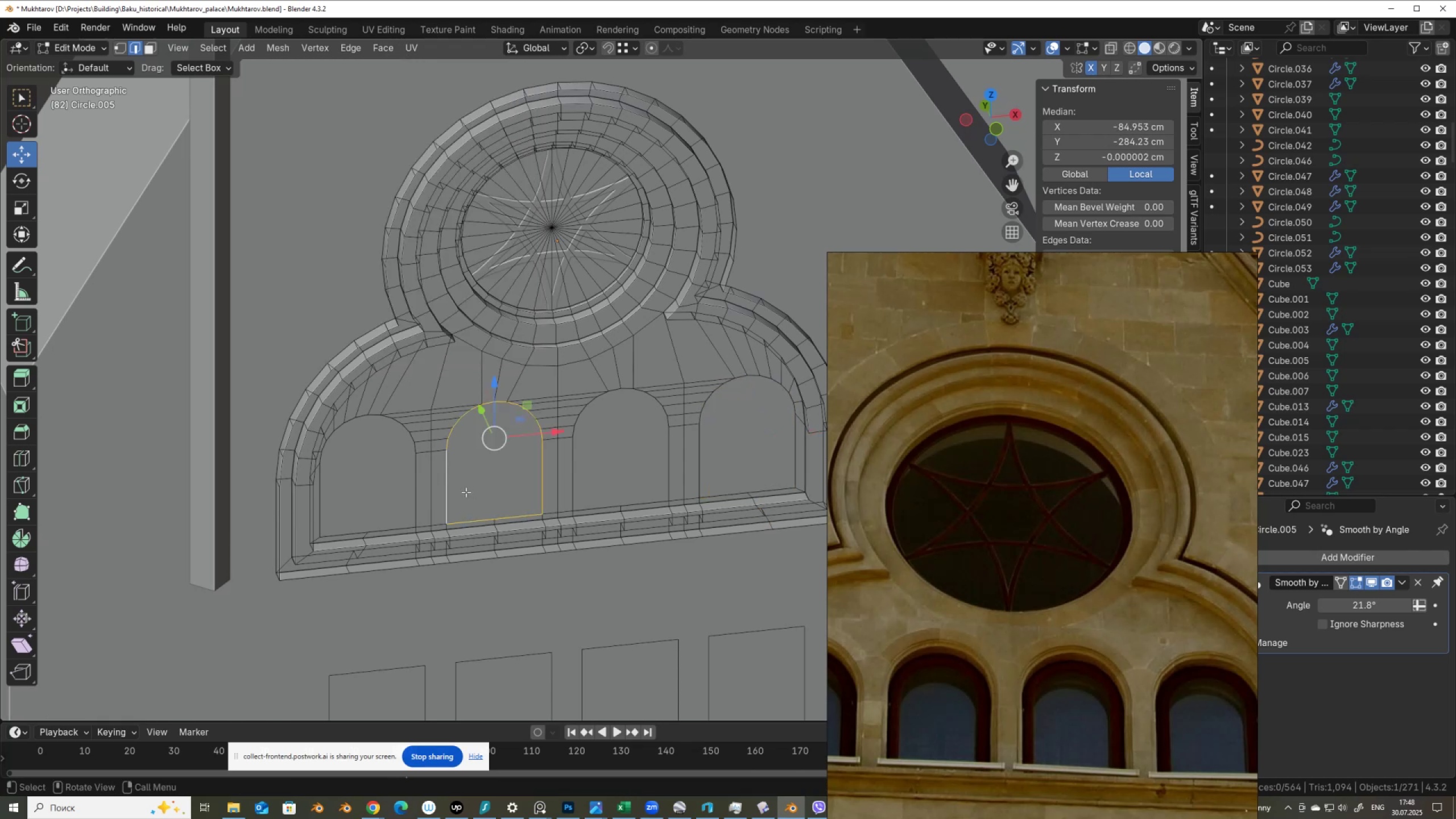 
key(Alt+AltLeft)
 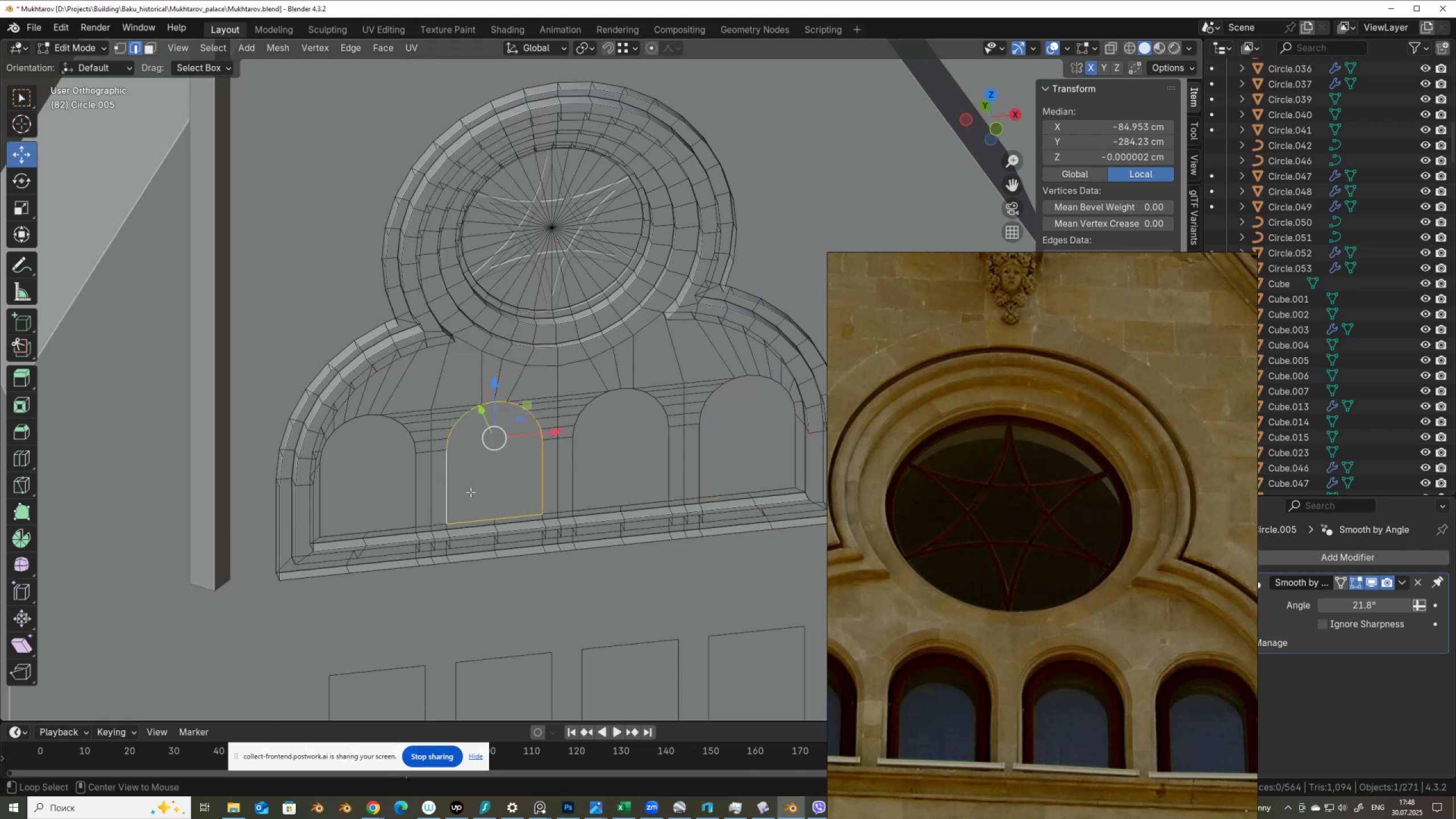 
key(Alt+F)
 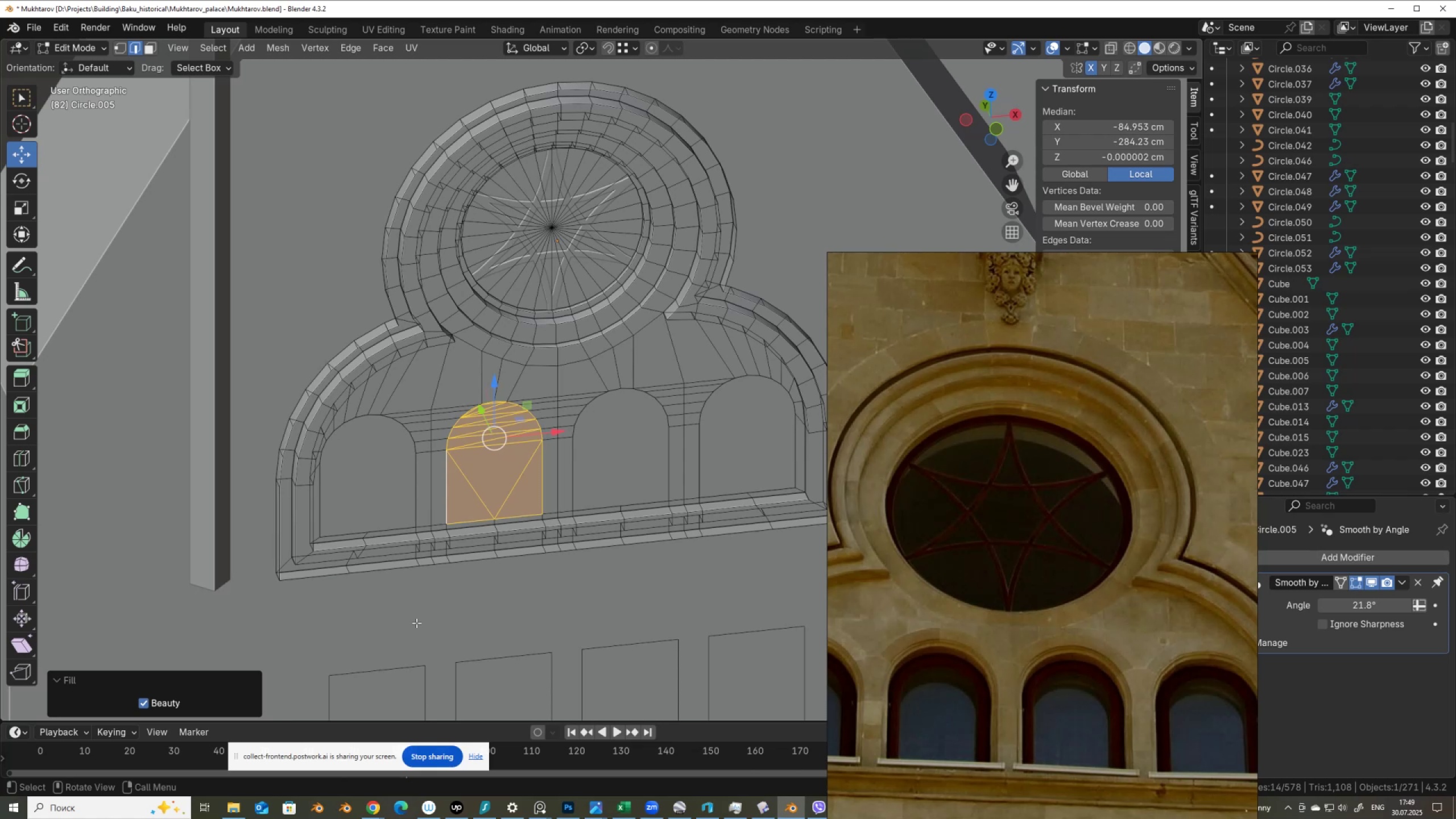 
left_click([148, 699])
 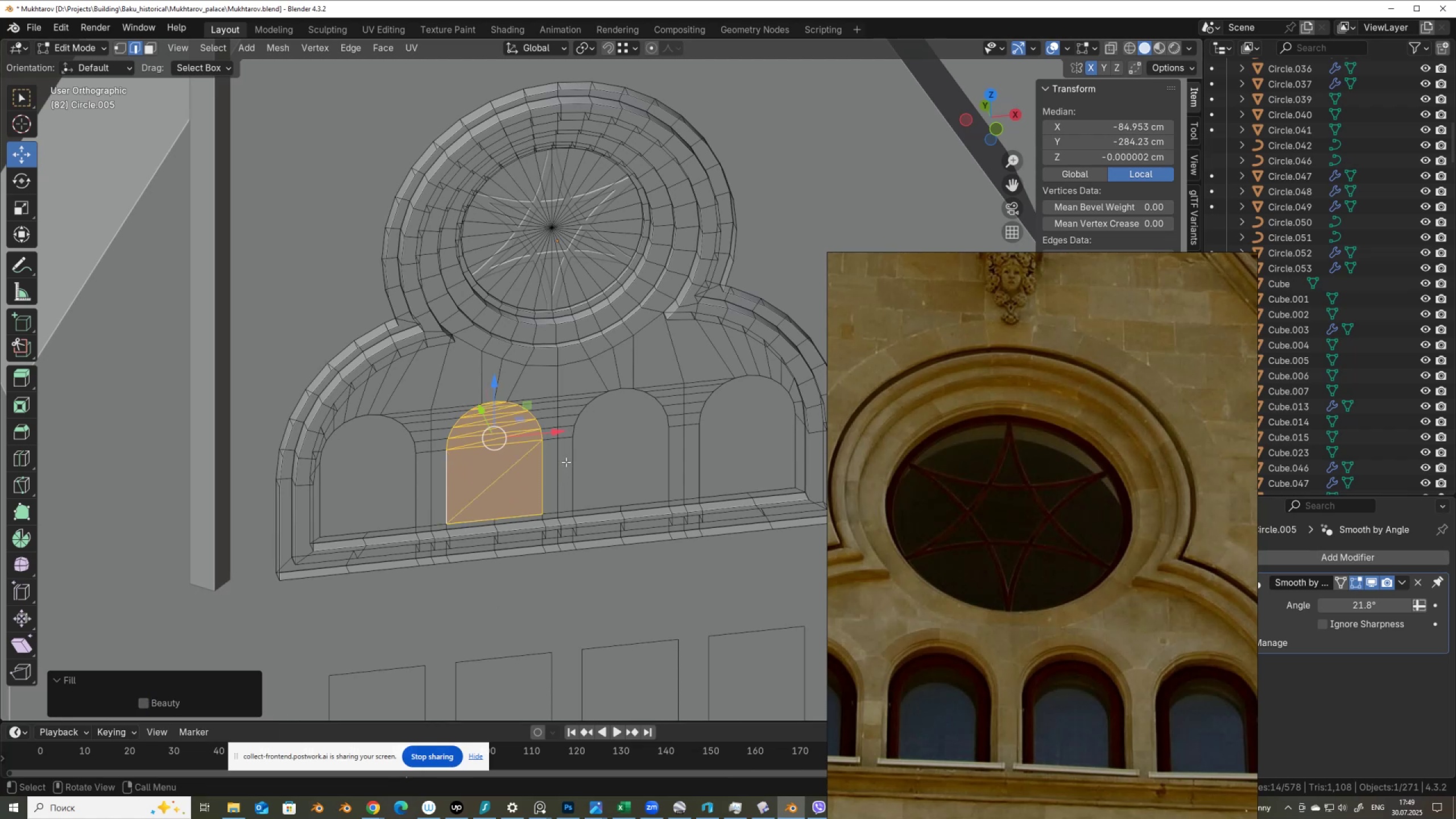 
scroll: coordinate [570, 464], scroll_direction: up, amount: 1.0
 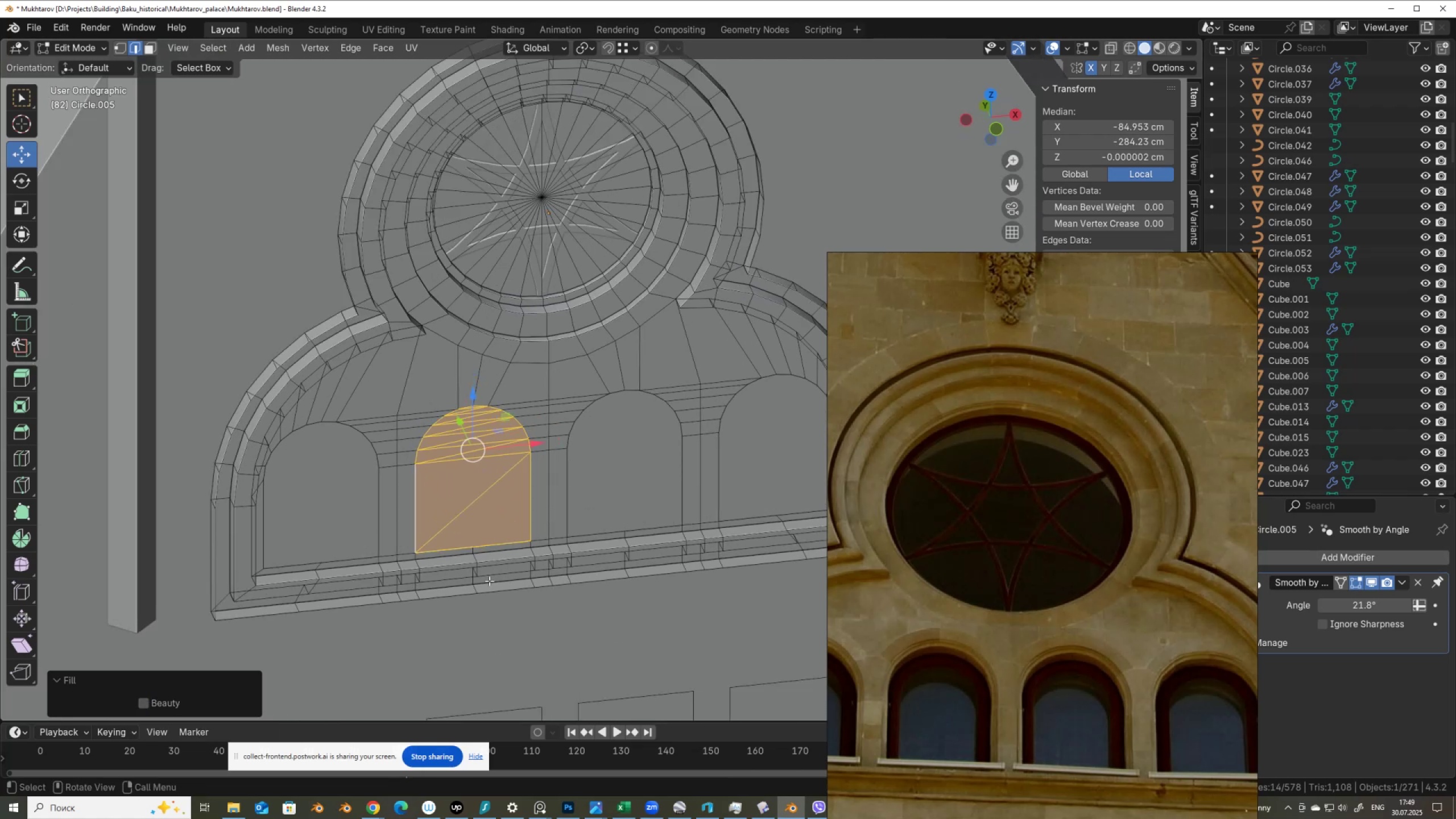 
hold_key(key=AltLeft, duration=0.81)
 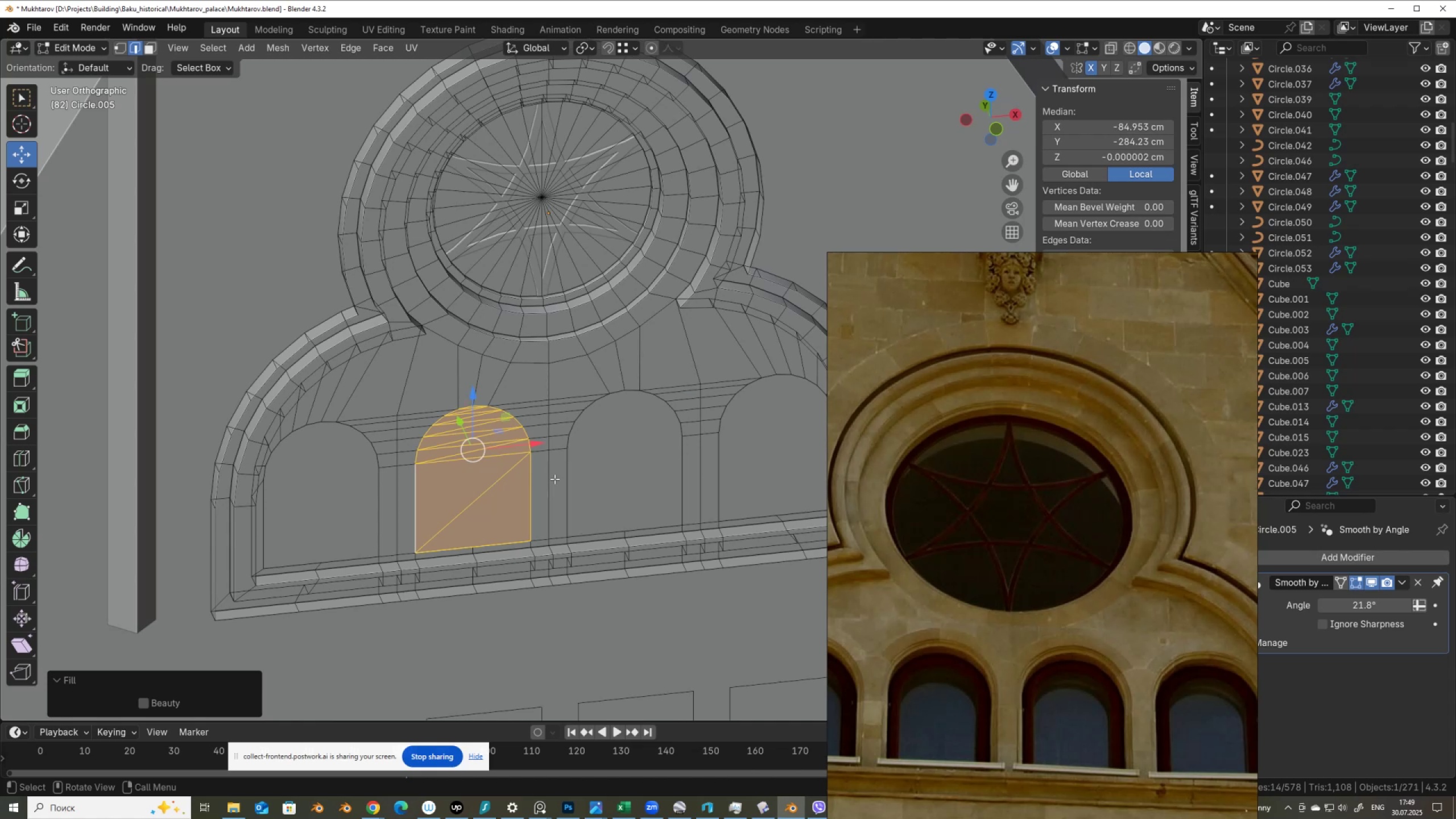 
key(Alt+AltLeft)
 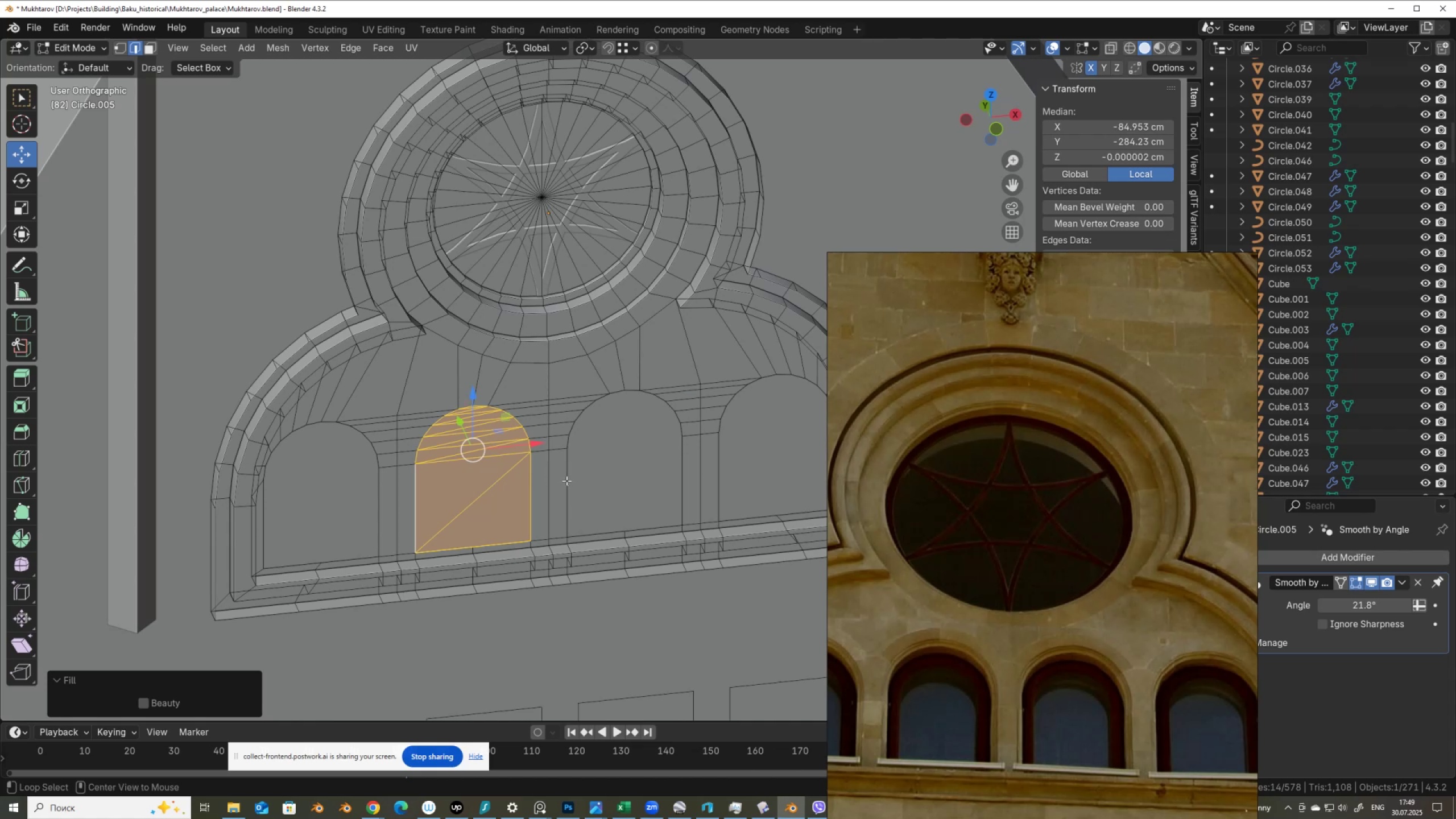 
left_click([566, 481])
 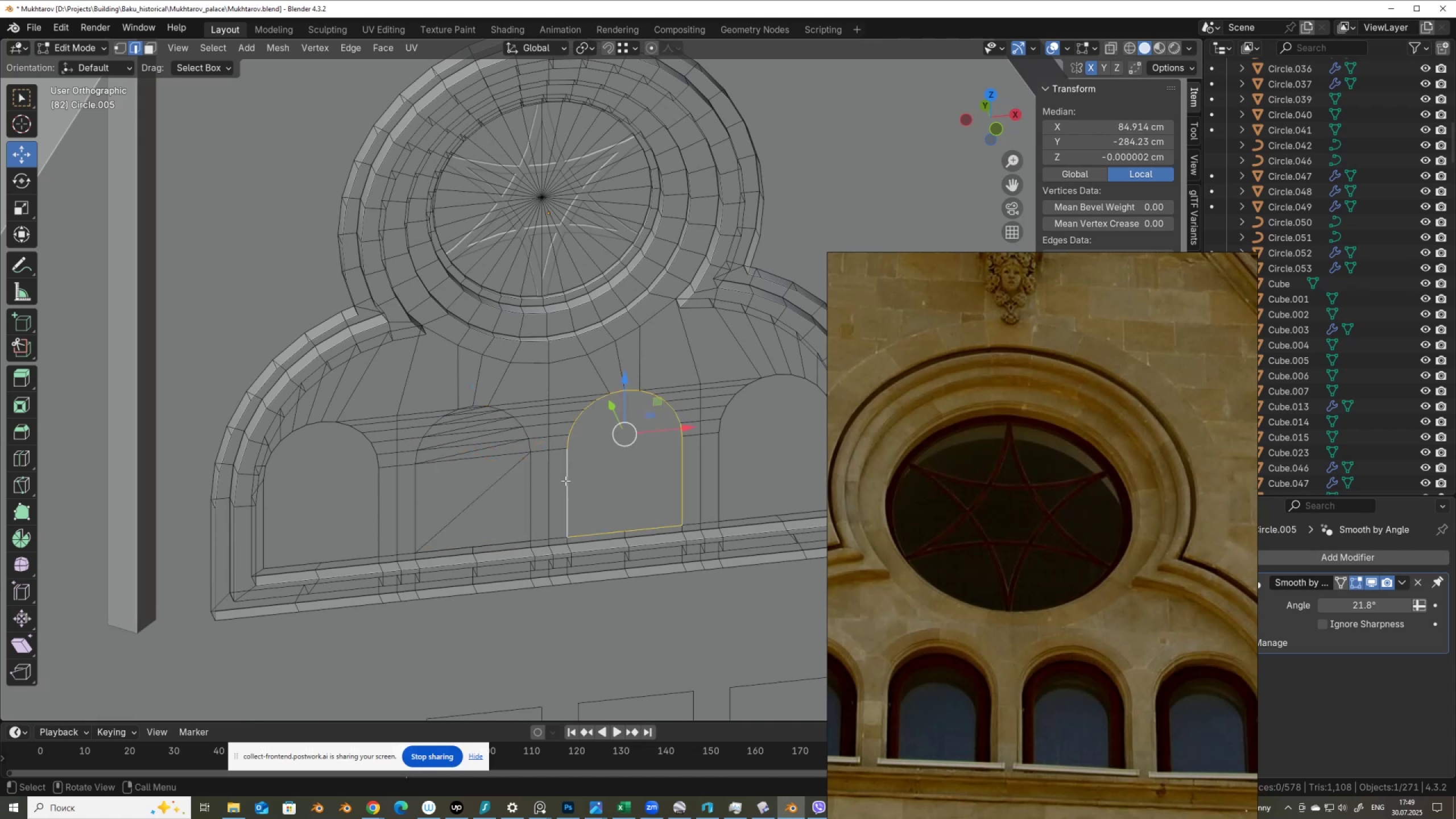 
key(Alt+F)
 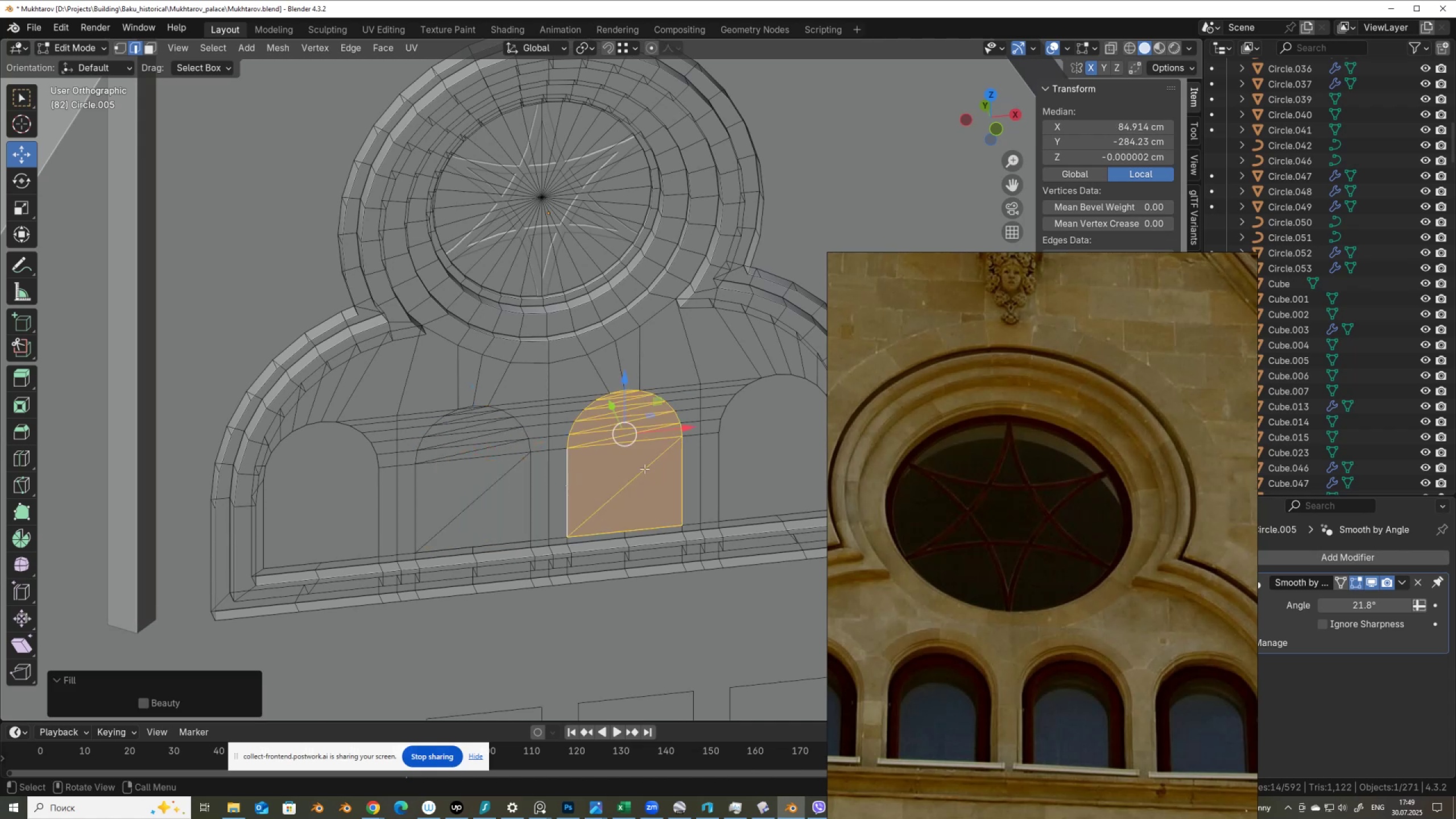 
hold_key(key=AltLeft, duration=0.59)
 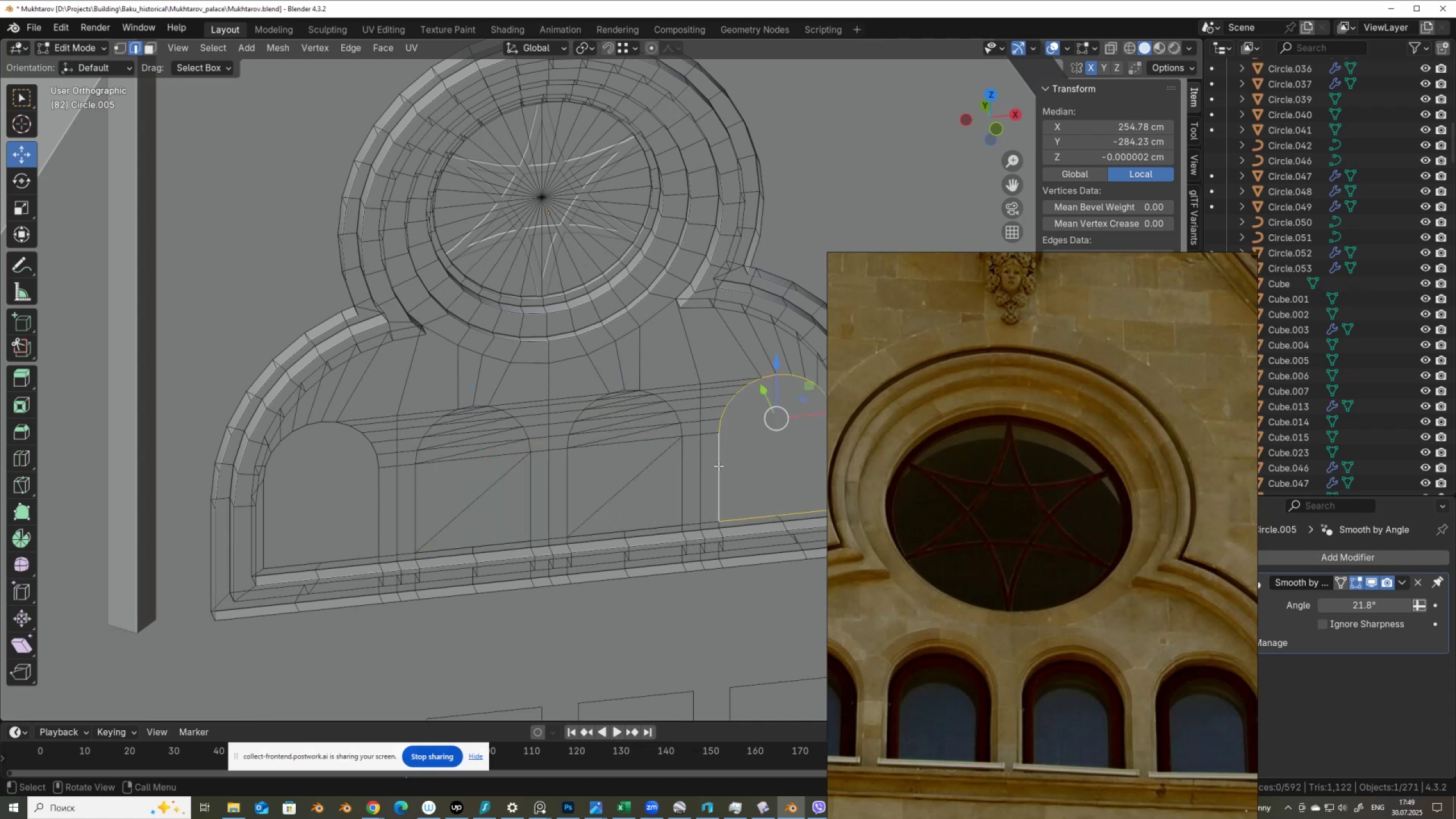 
key(Alt+D)
 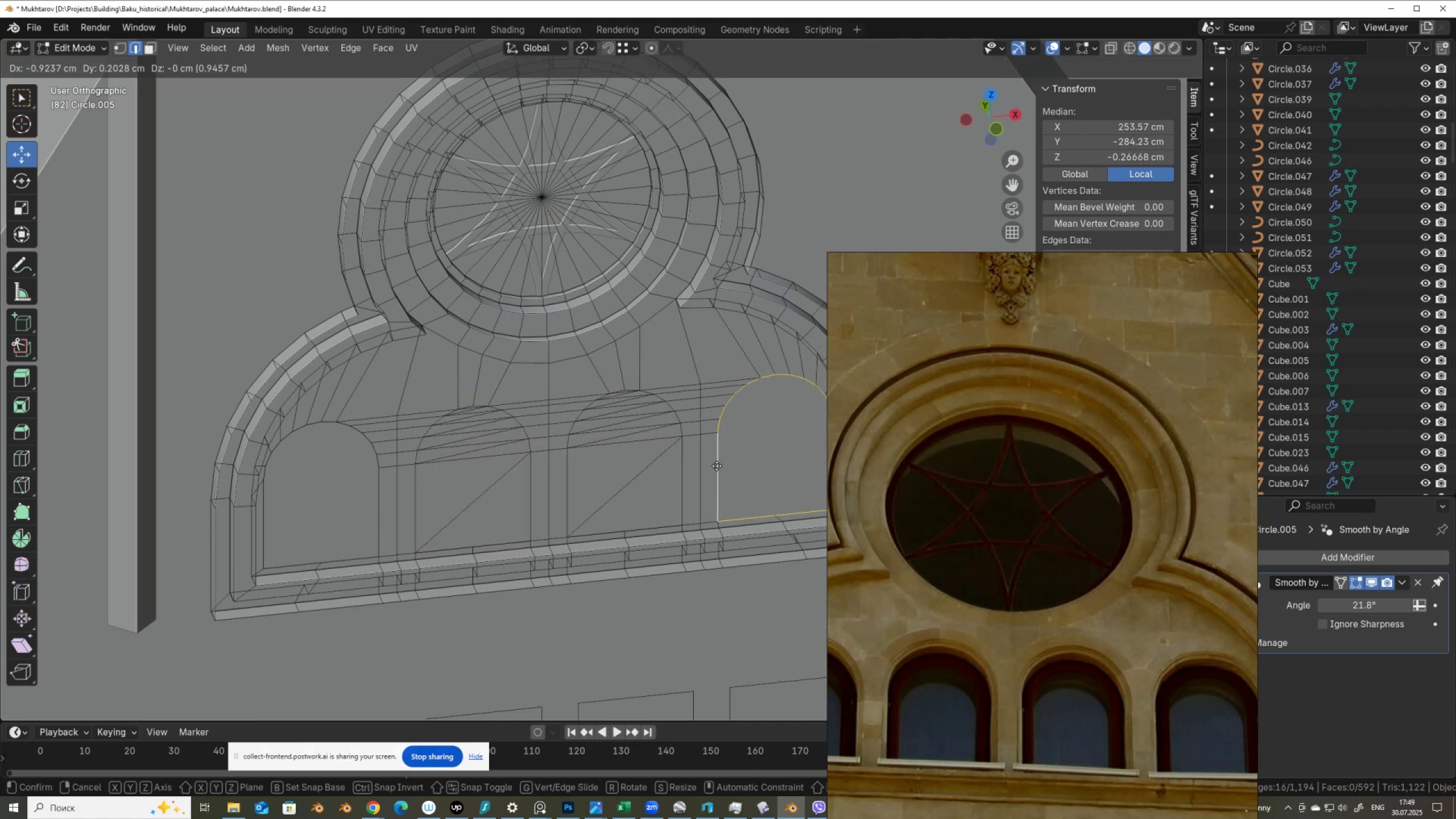 
key(Alt+F)
 